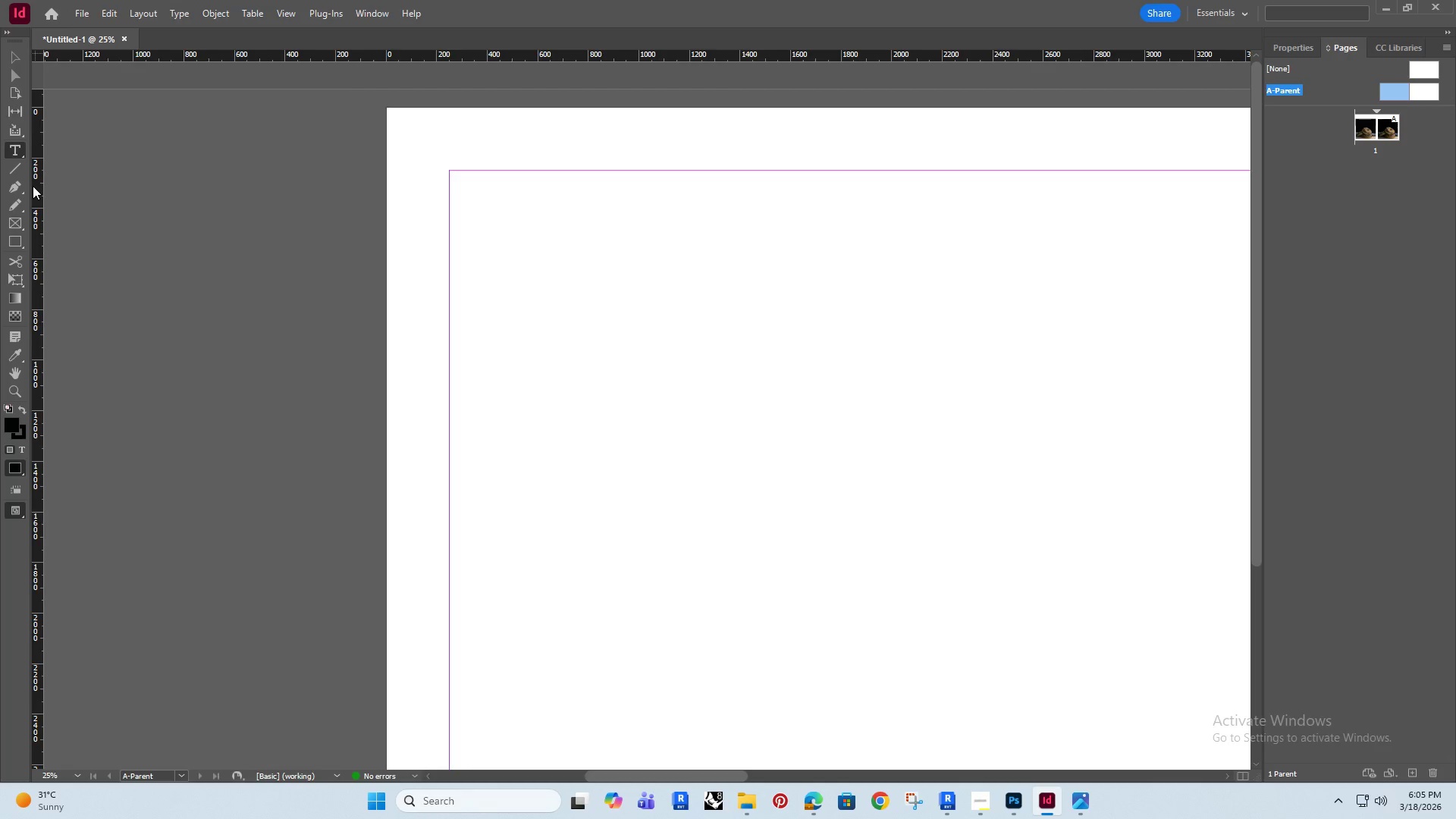 
left_click([10, 52])
 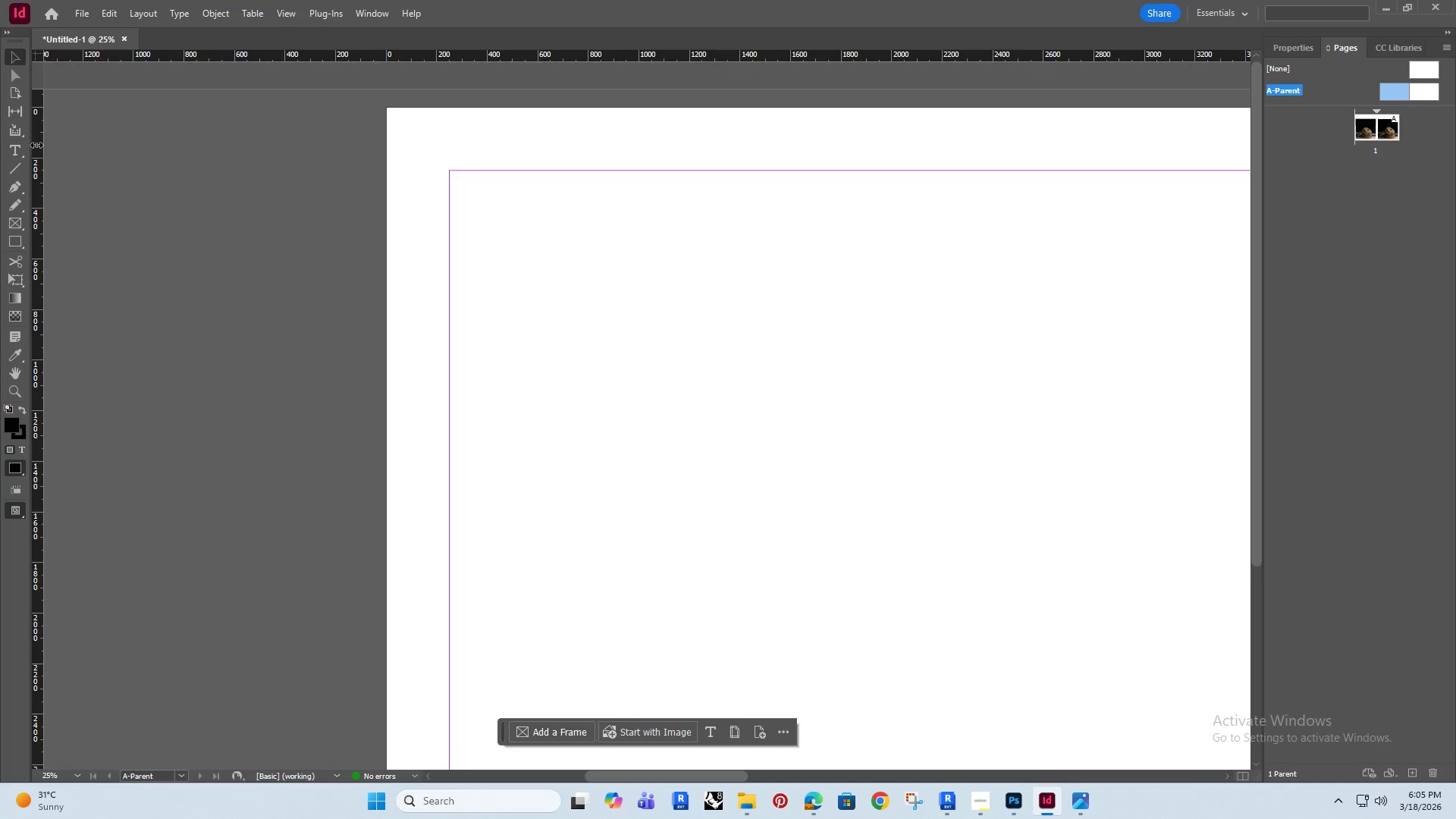 
left_click([36, 145])
 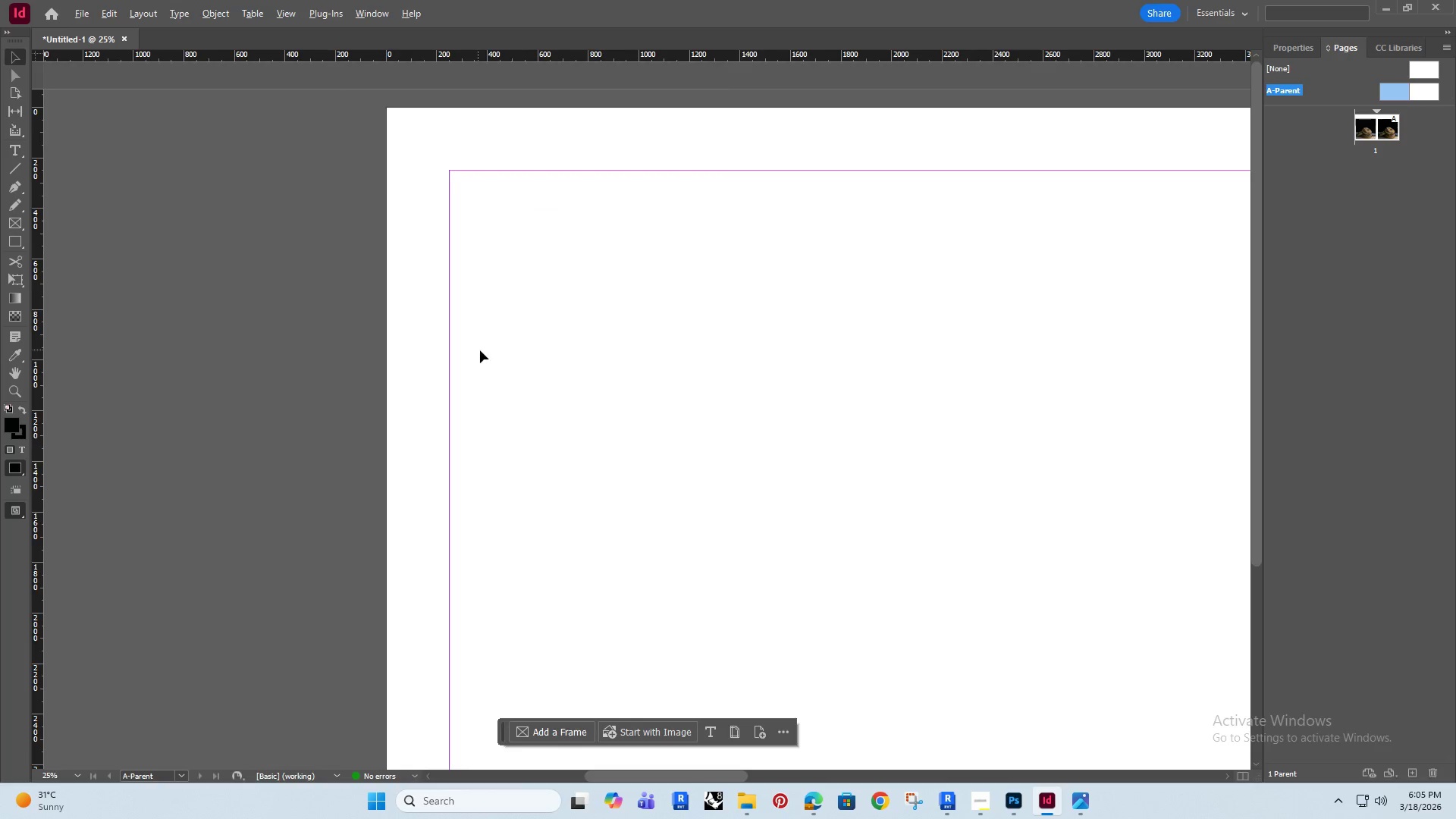 
hold_key(key=AltRight, duration=0.31)
scroll: coordinate [480, 350], scroll_direction: down, amount: 2.0
 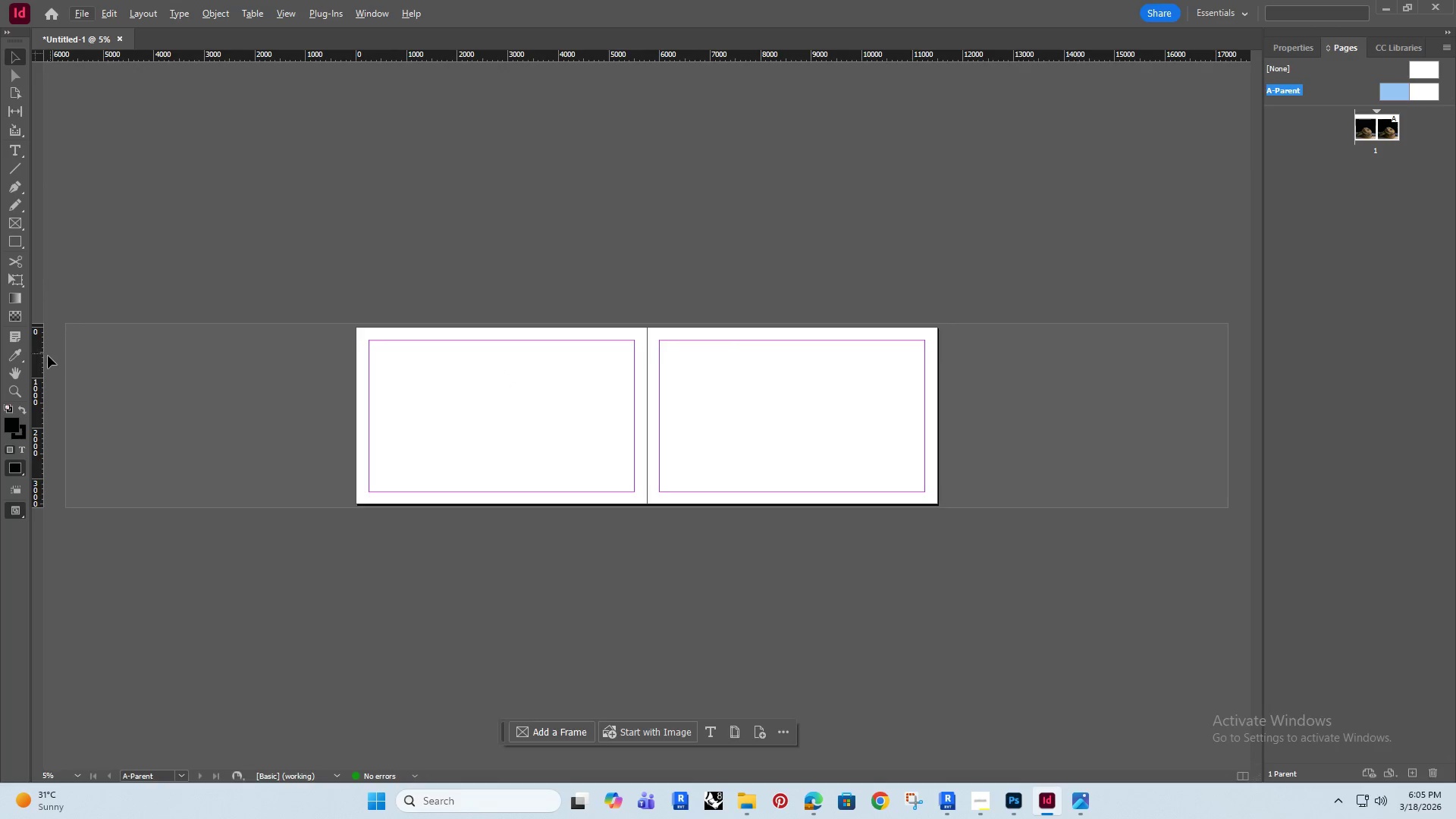 
left_click_drag(start_coordinate=[36, 360], to_coordinate=[502, 401])
 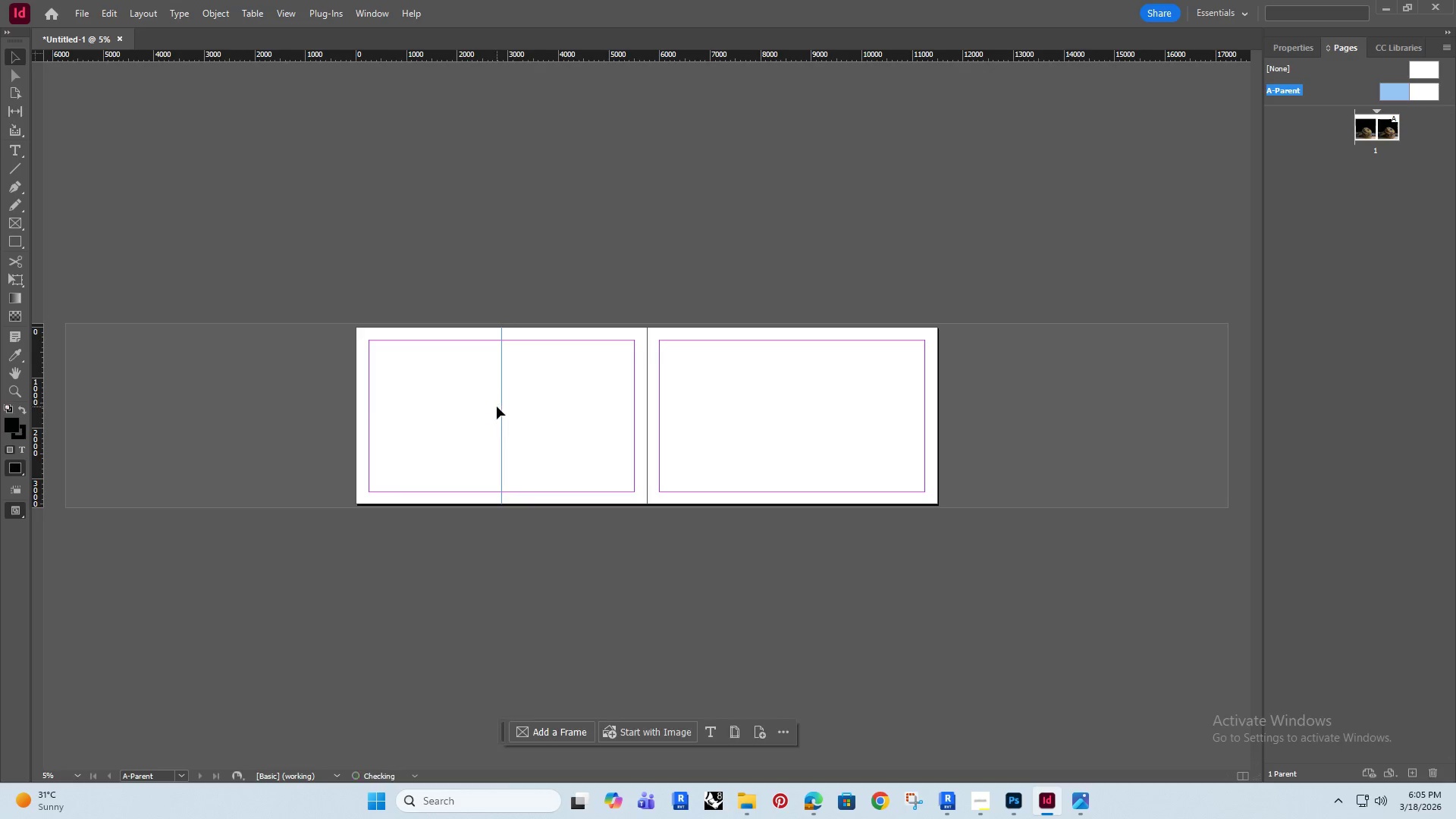 
hold_key(key=AltRight, duration=0.44)
scroll: coordinate [497, 406], scroll_direction: up, amount: 1.0
 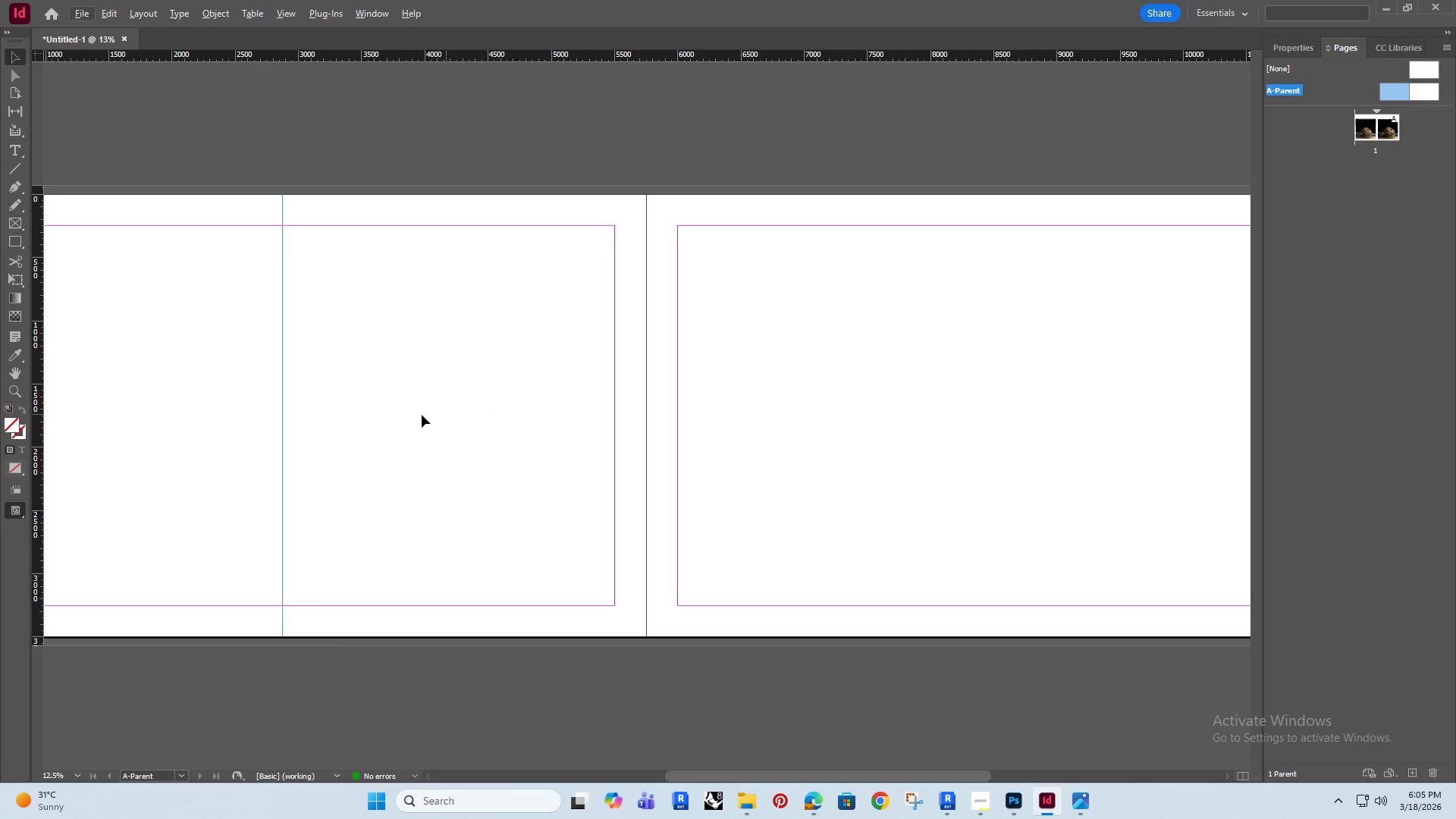 
hold_key(key=Space, duration=0.75)
 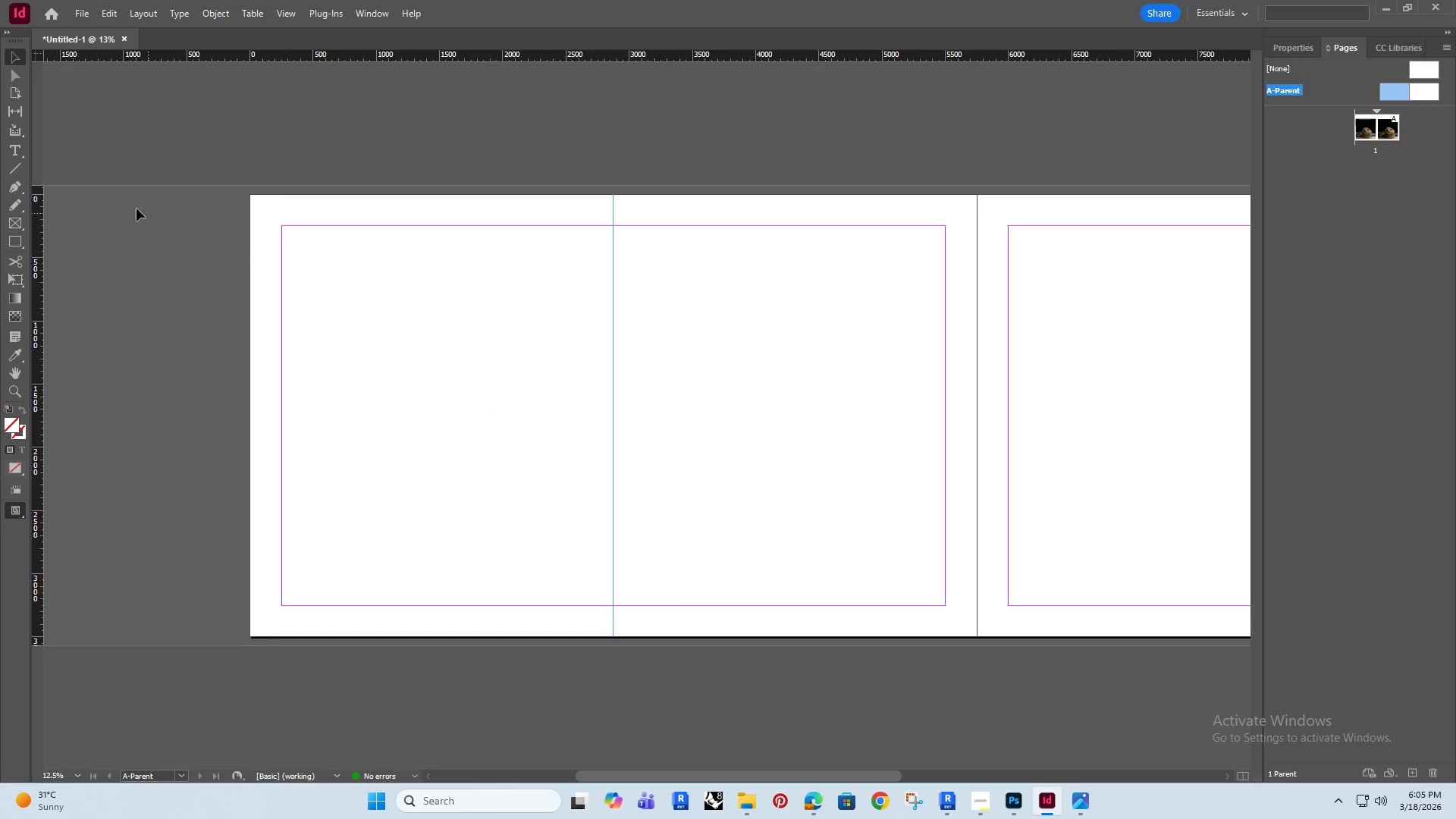 
left_click_drag(start_coordinate=[437, 388], to_coordinate=[767, 421])
 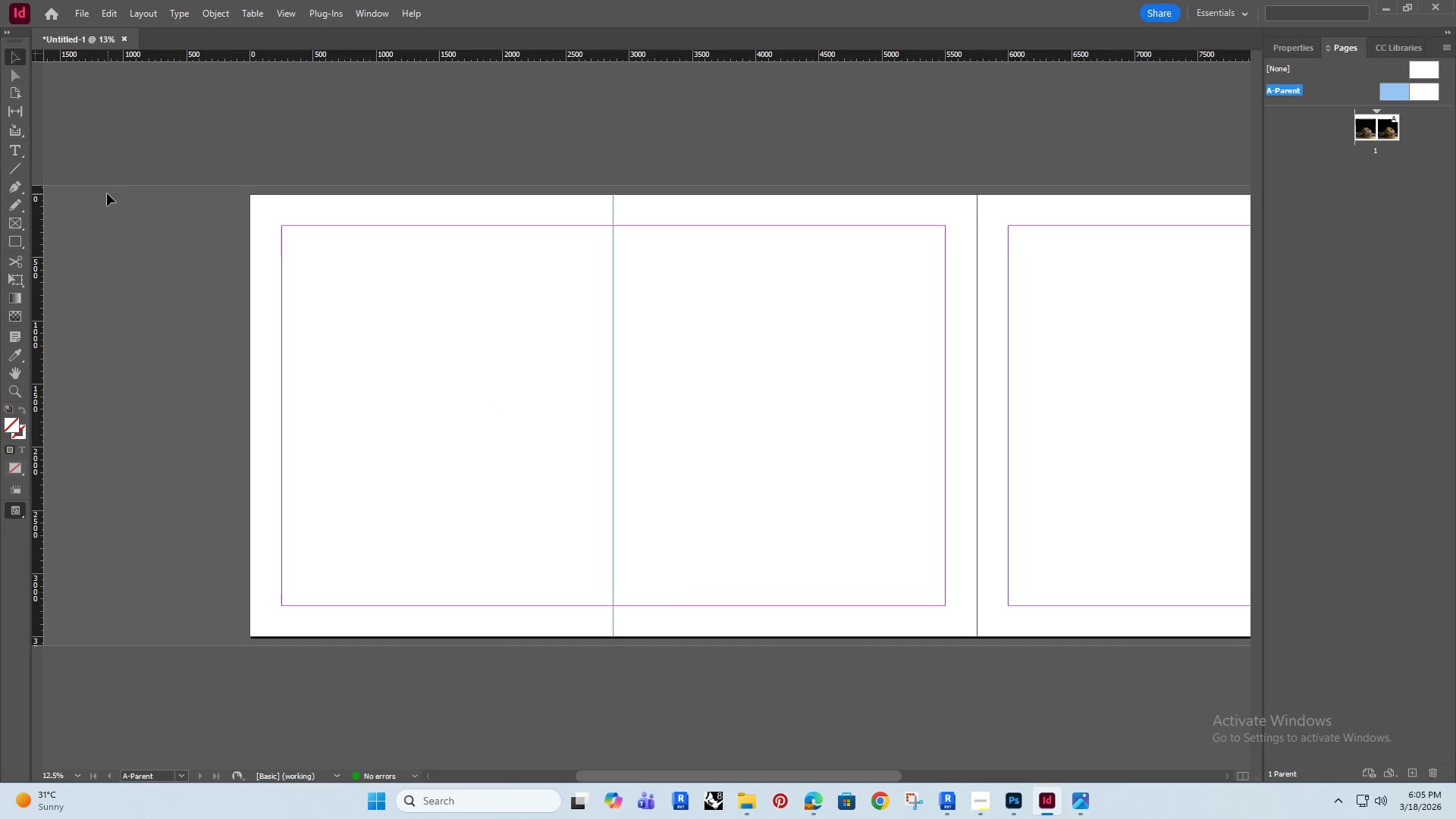 
key(Alt+AltRight)
 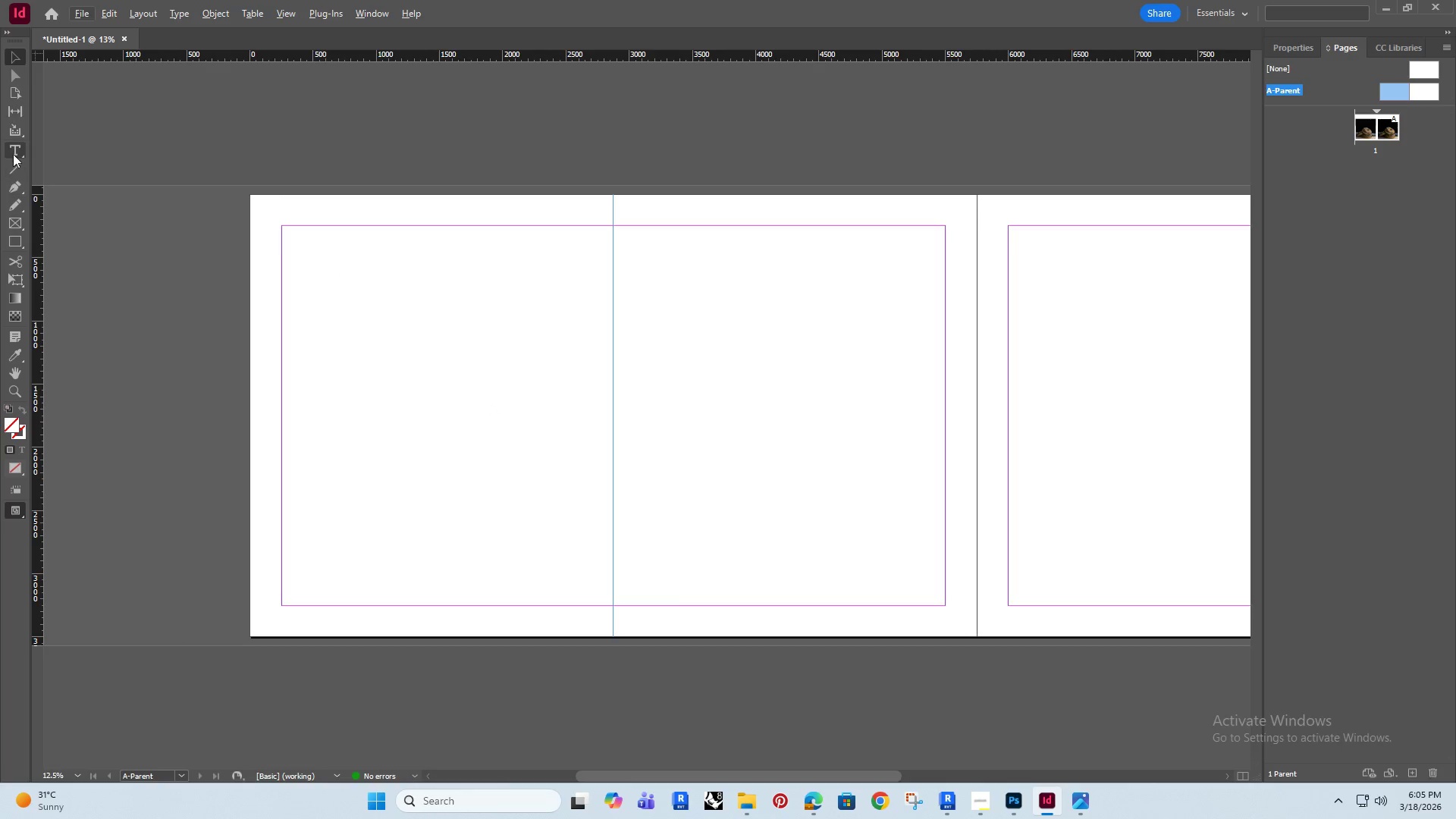 
left_click([12, 149])
 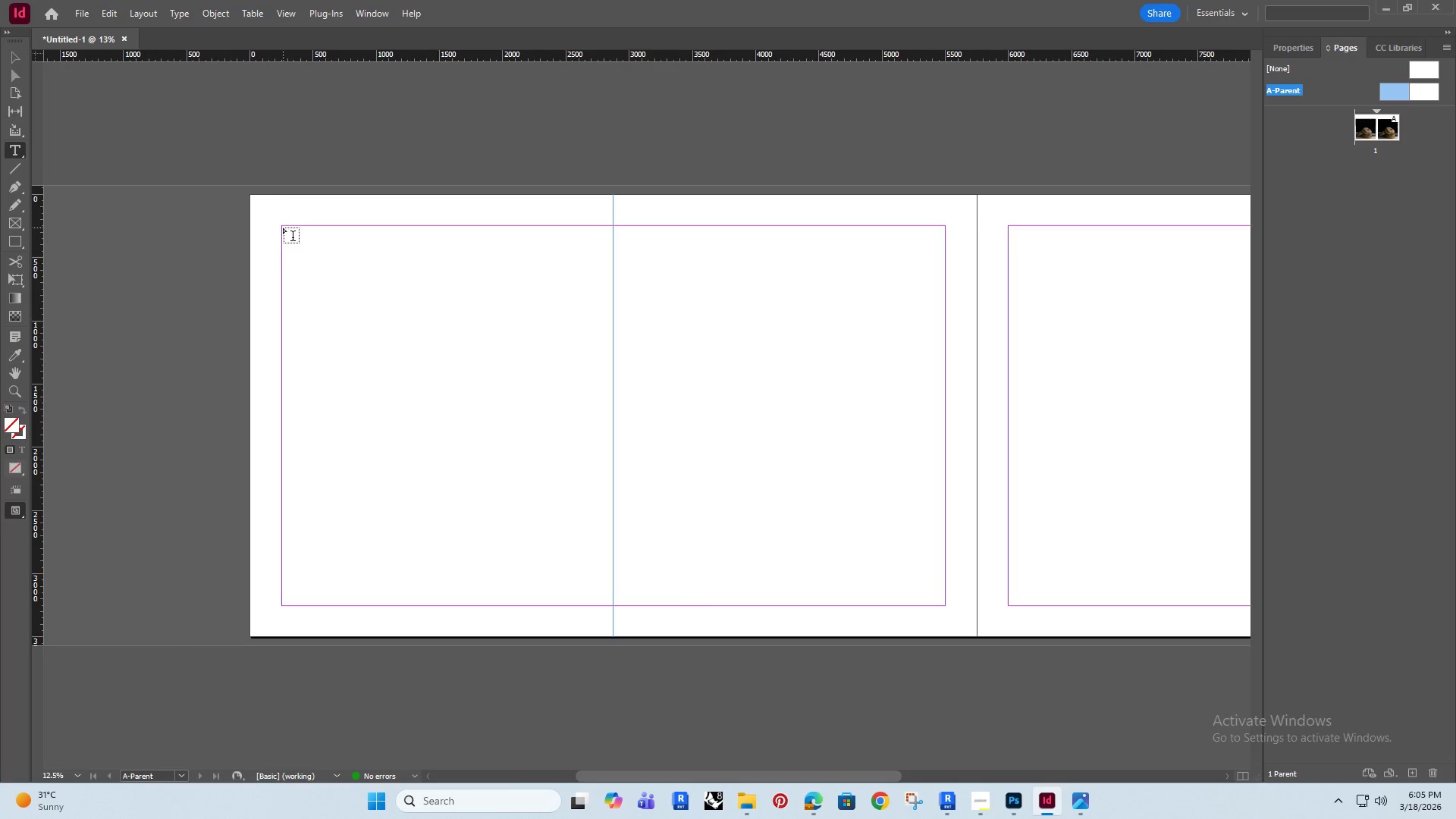 
left_click_drag(start_coordinate=[283, 227], to_coordinate=[613, 271])
 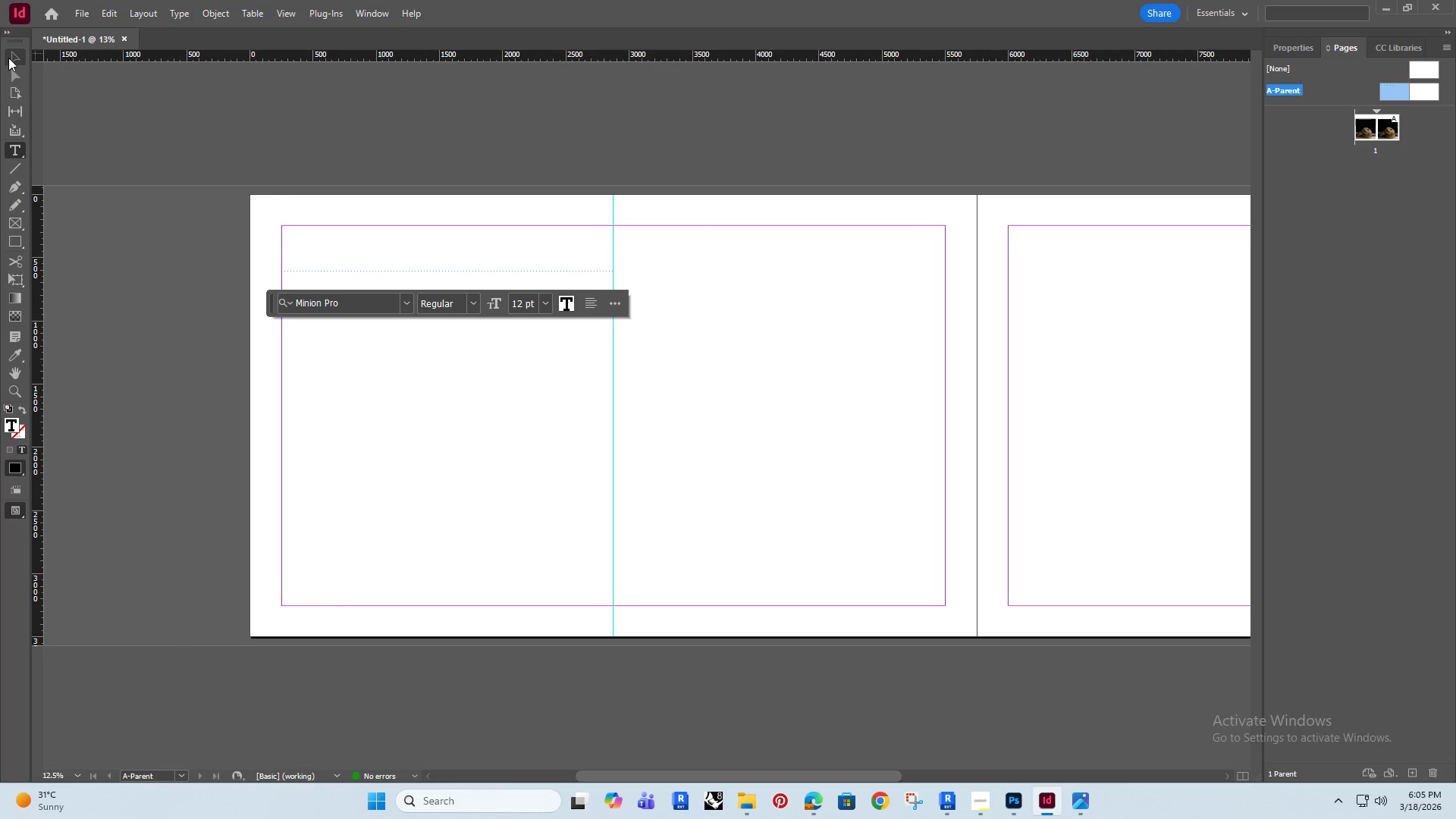 
scroll: coordinate [136, 164], scroll_direction: up, amount: 1.0
 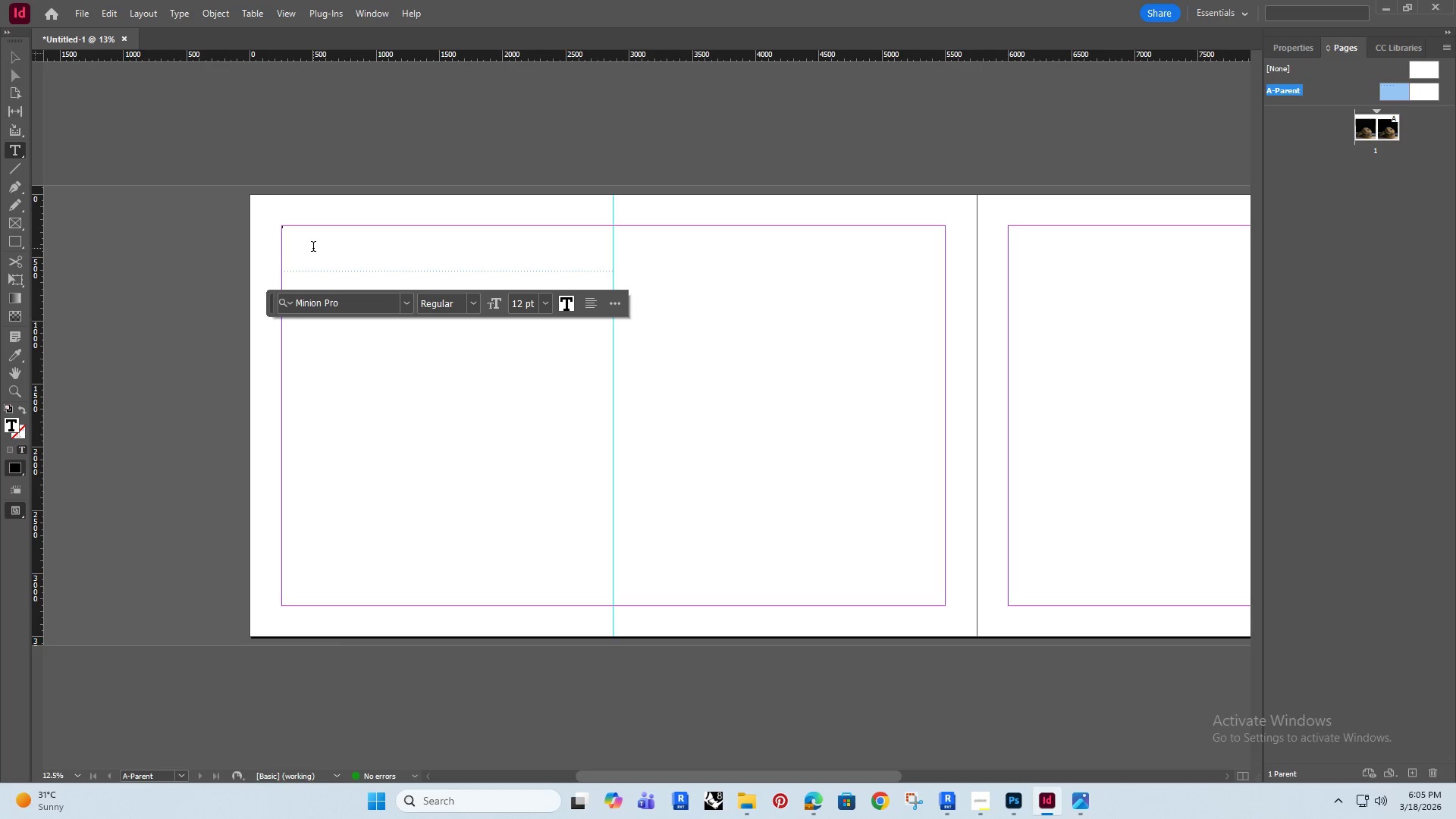 
type(O)
key(Backspace)
type(original)
 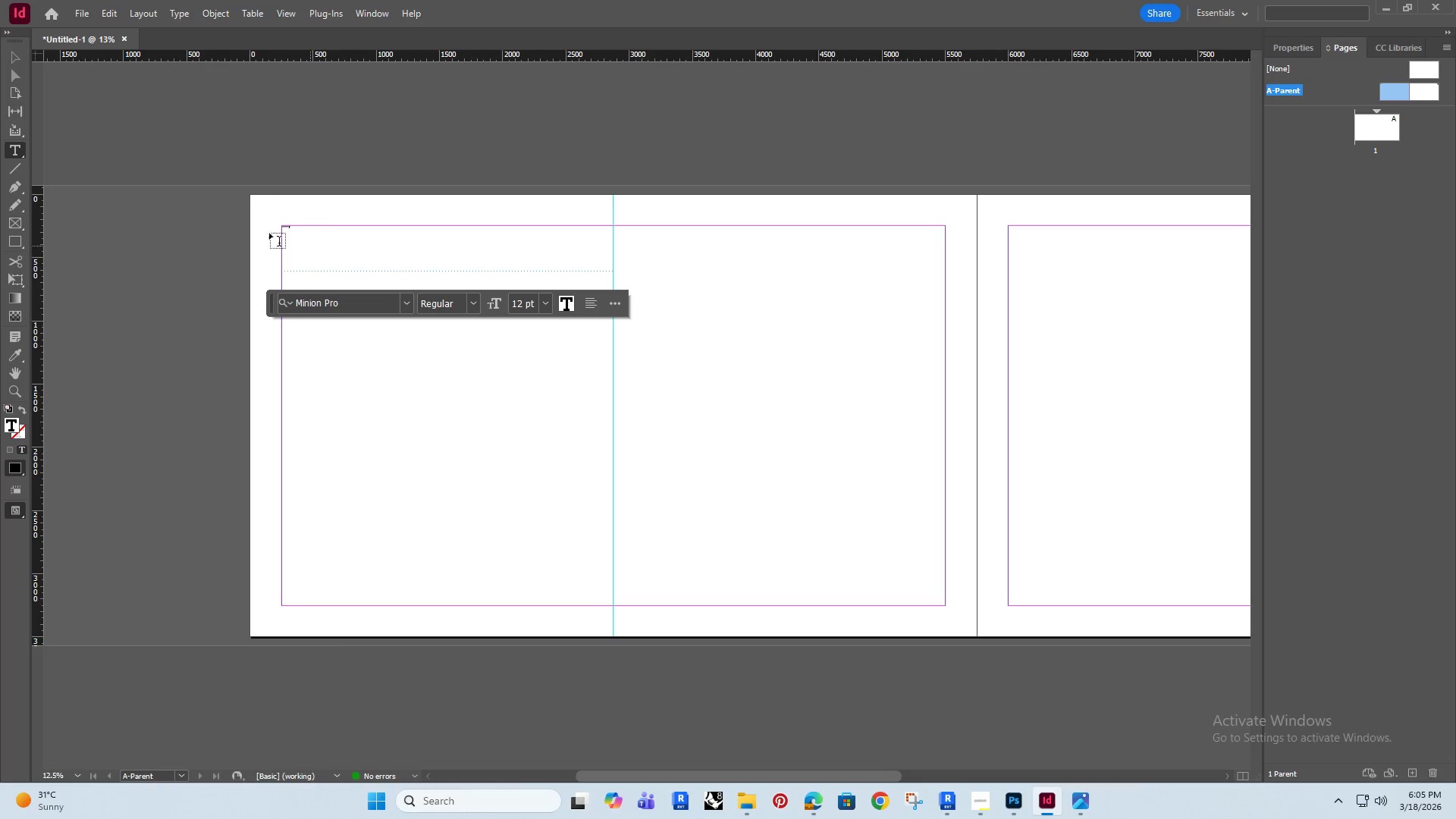 
left_click([8, 49])
 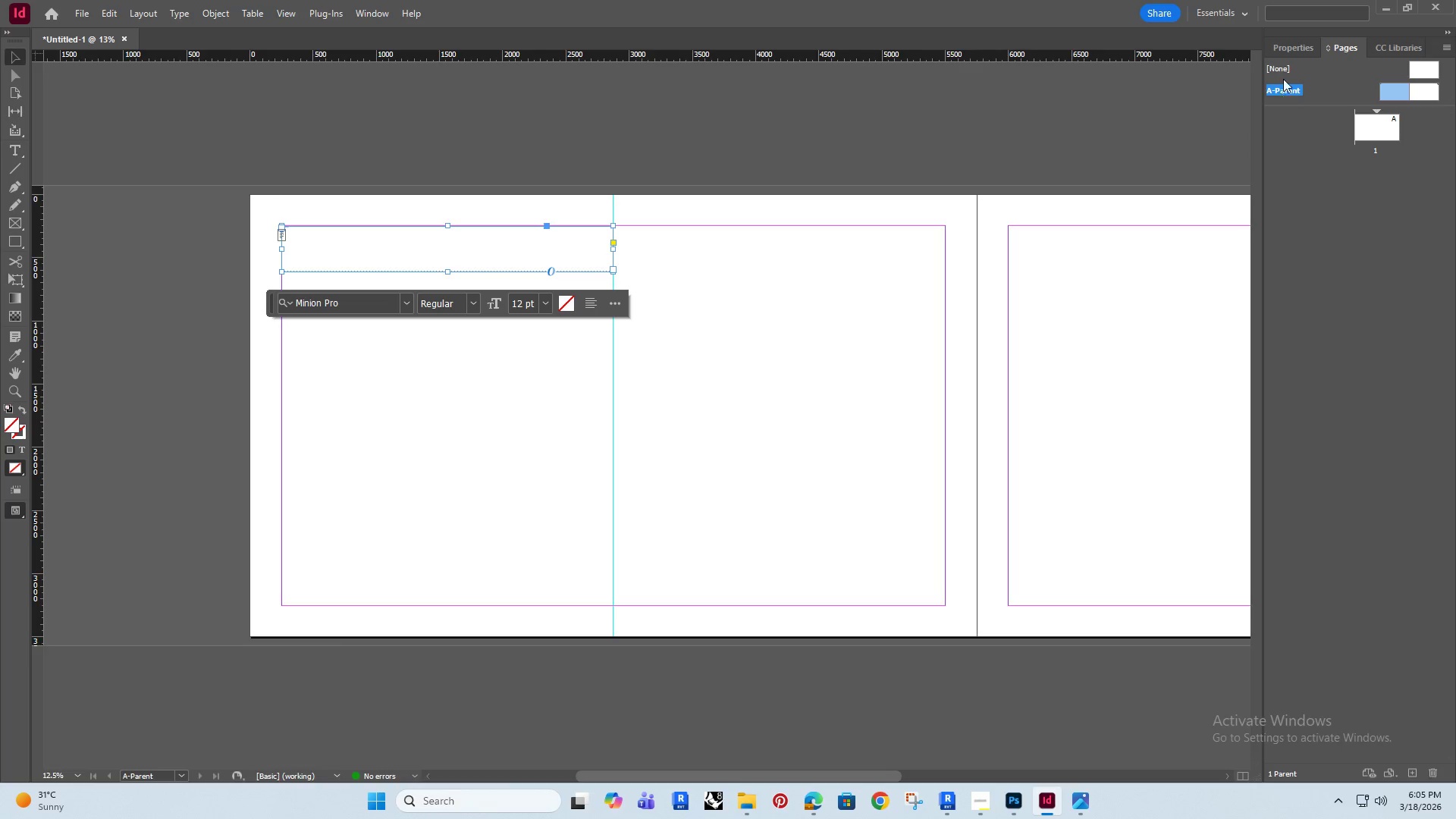 
left_click([1282, 48])
 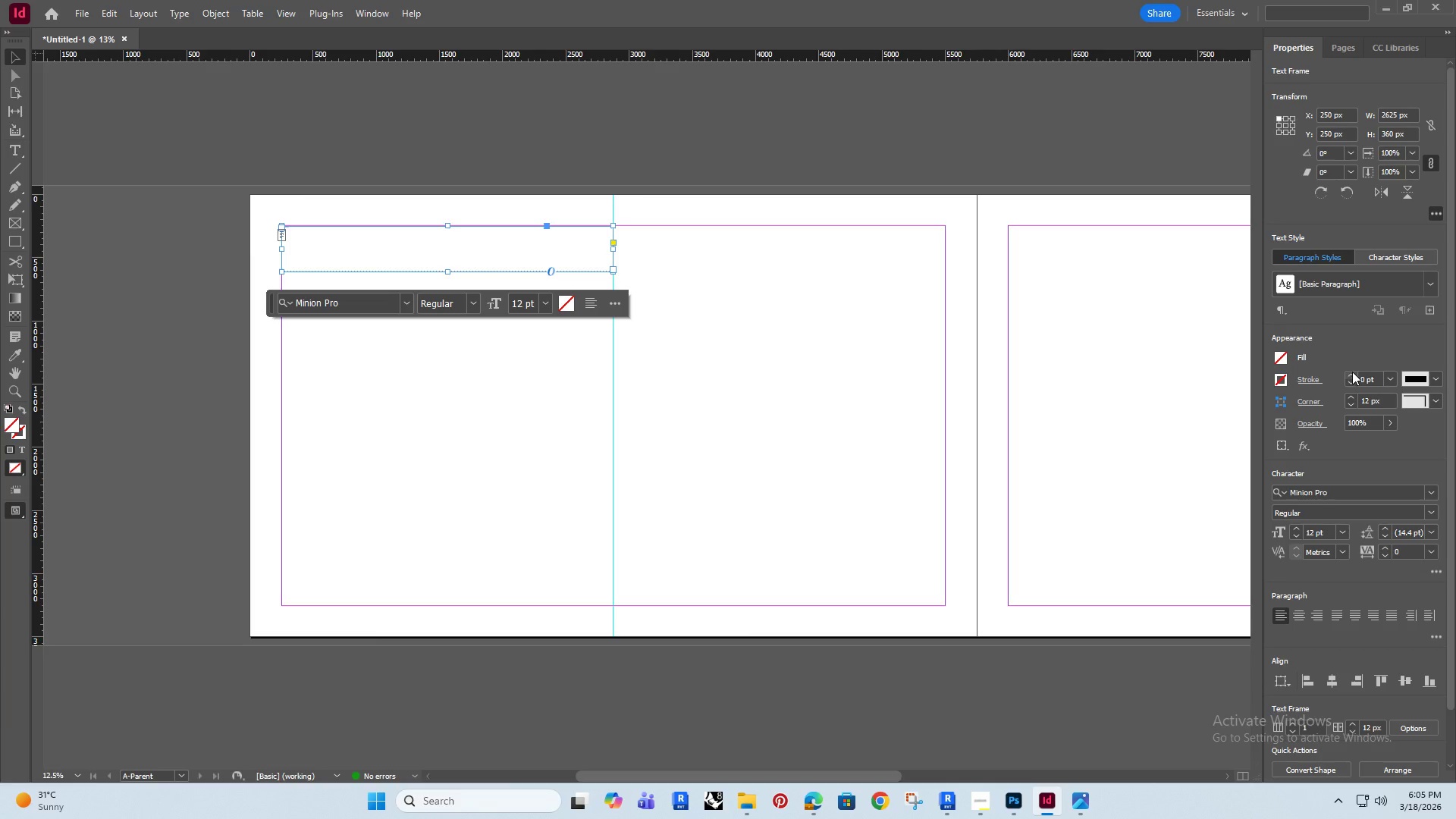 
double_click([1354, 373])
 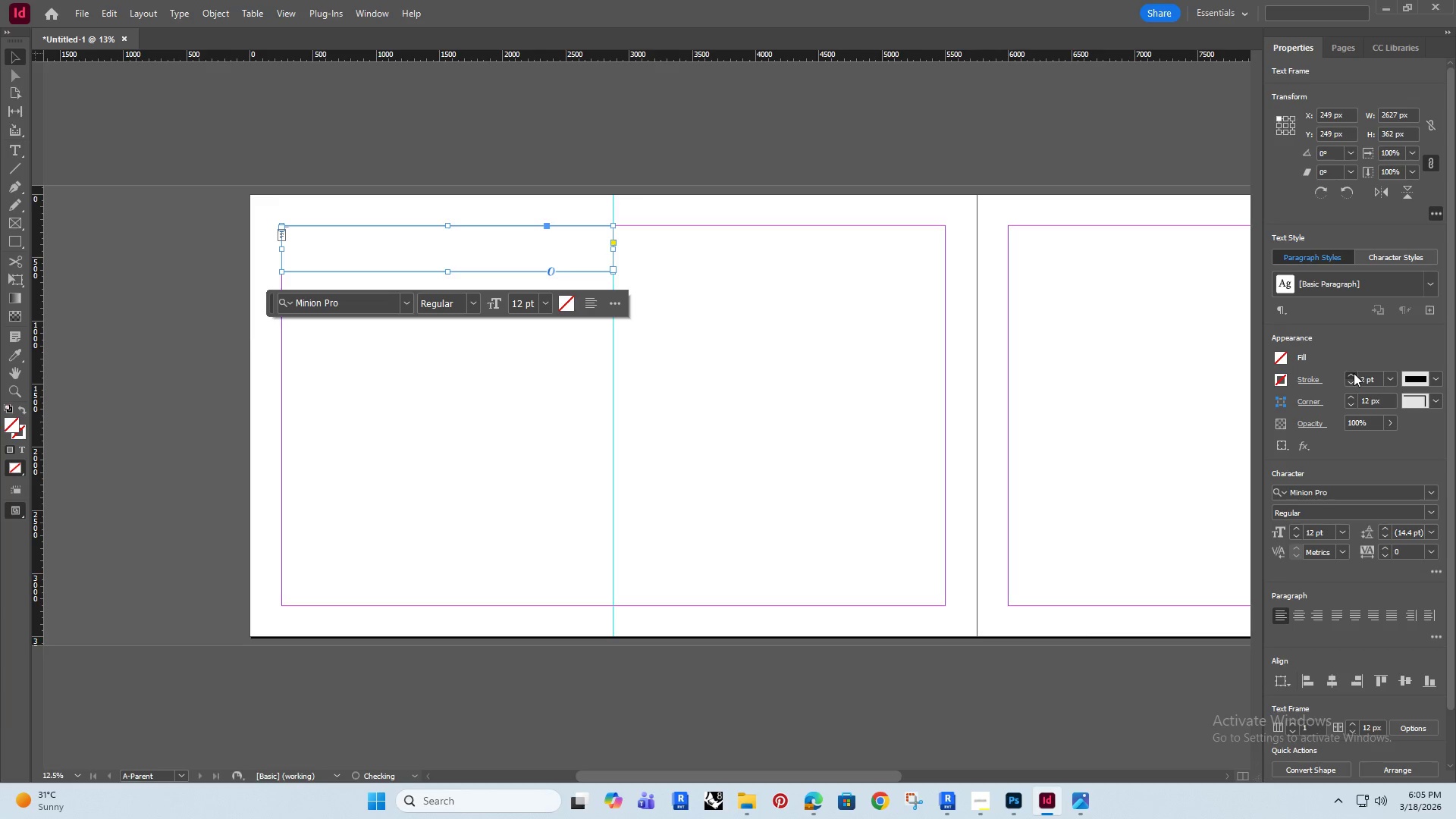 
triple_click([1354, 373])
 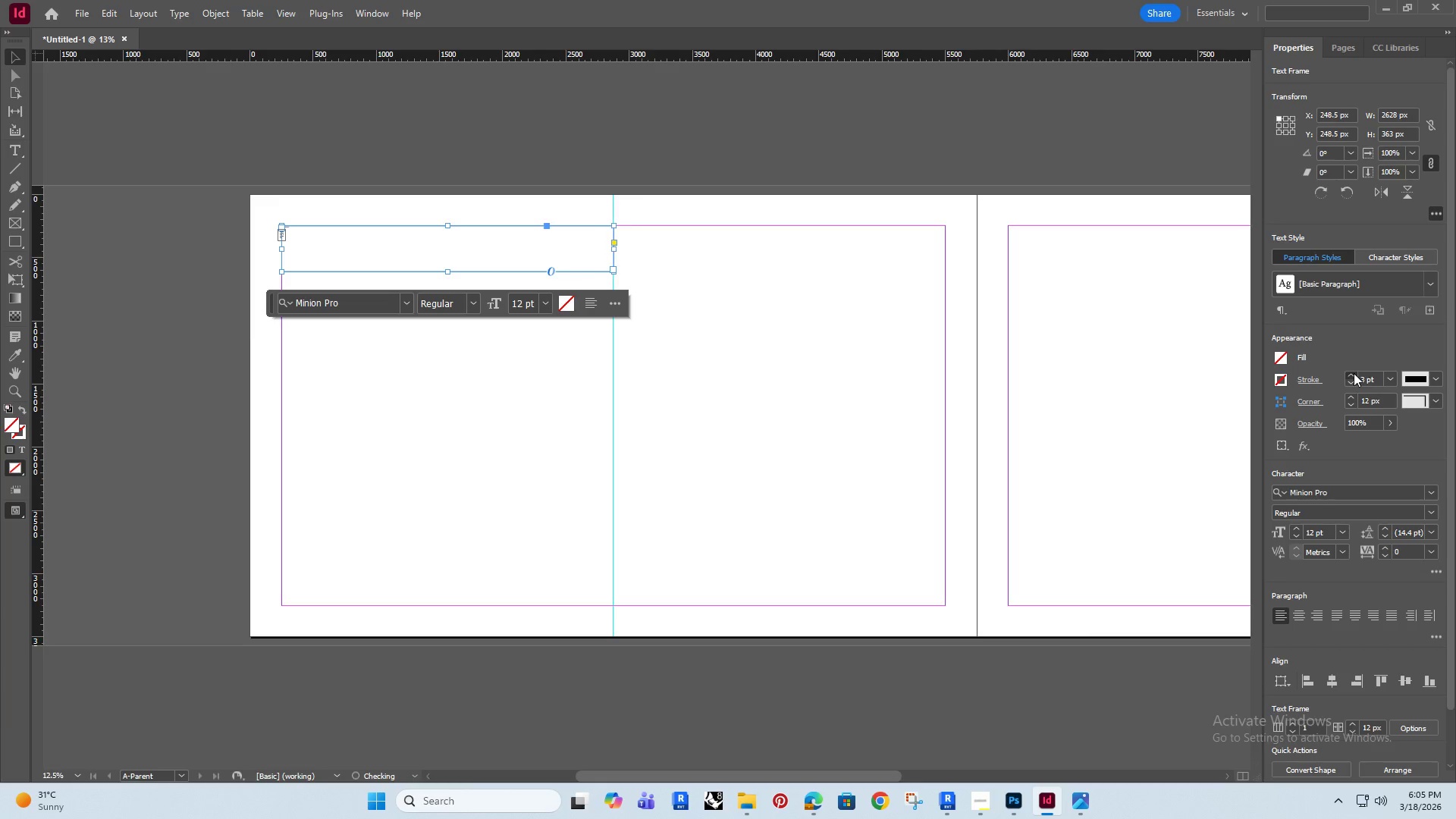 
triple_click([1354, 373])
 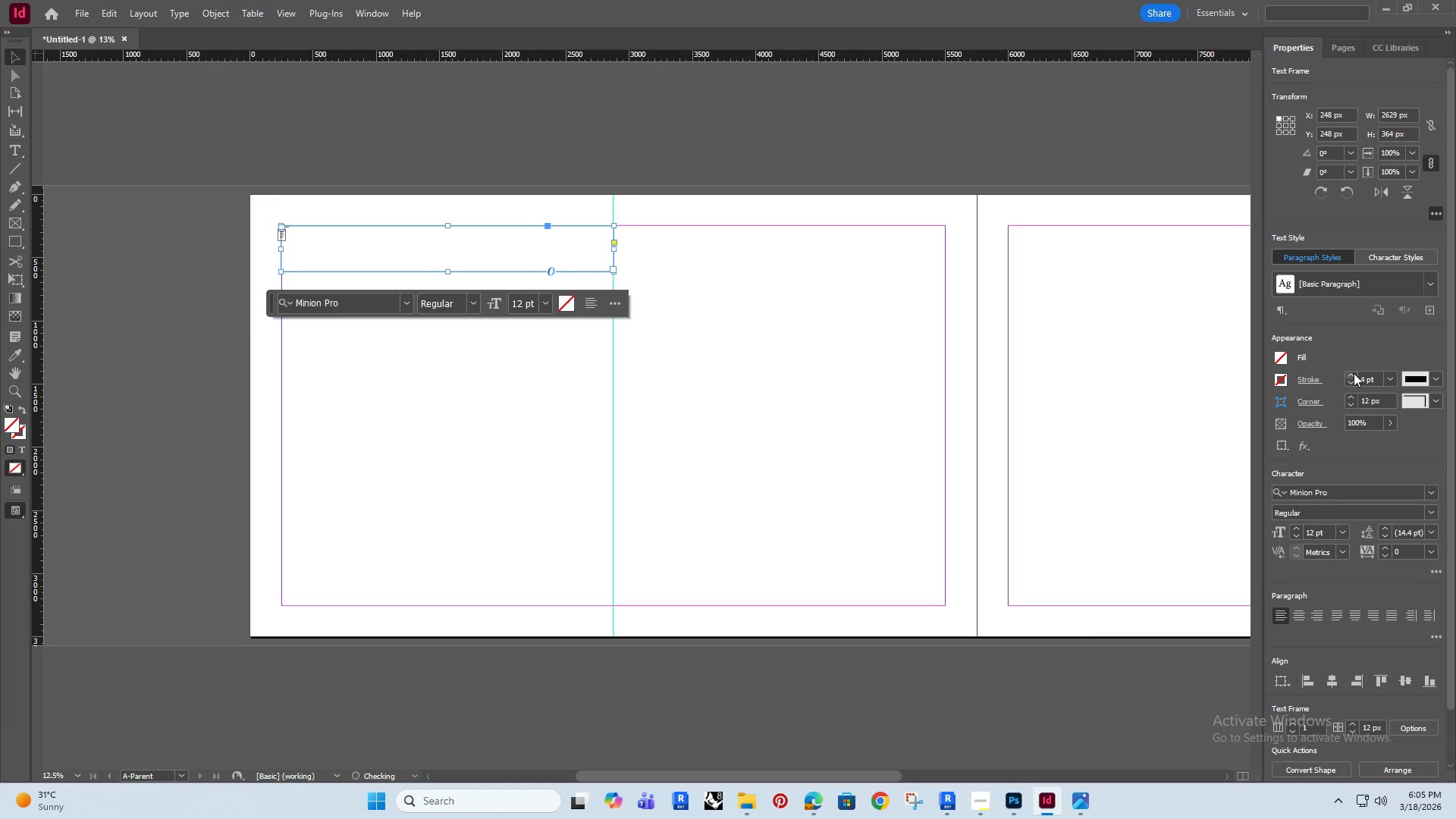 
triple_click([1354, 373])
 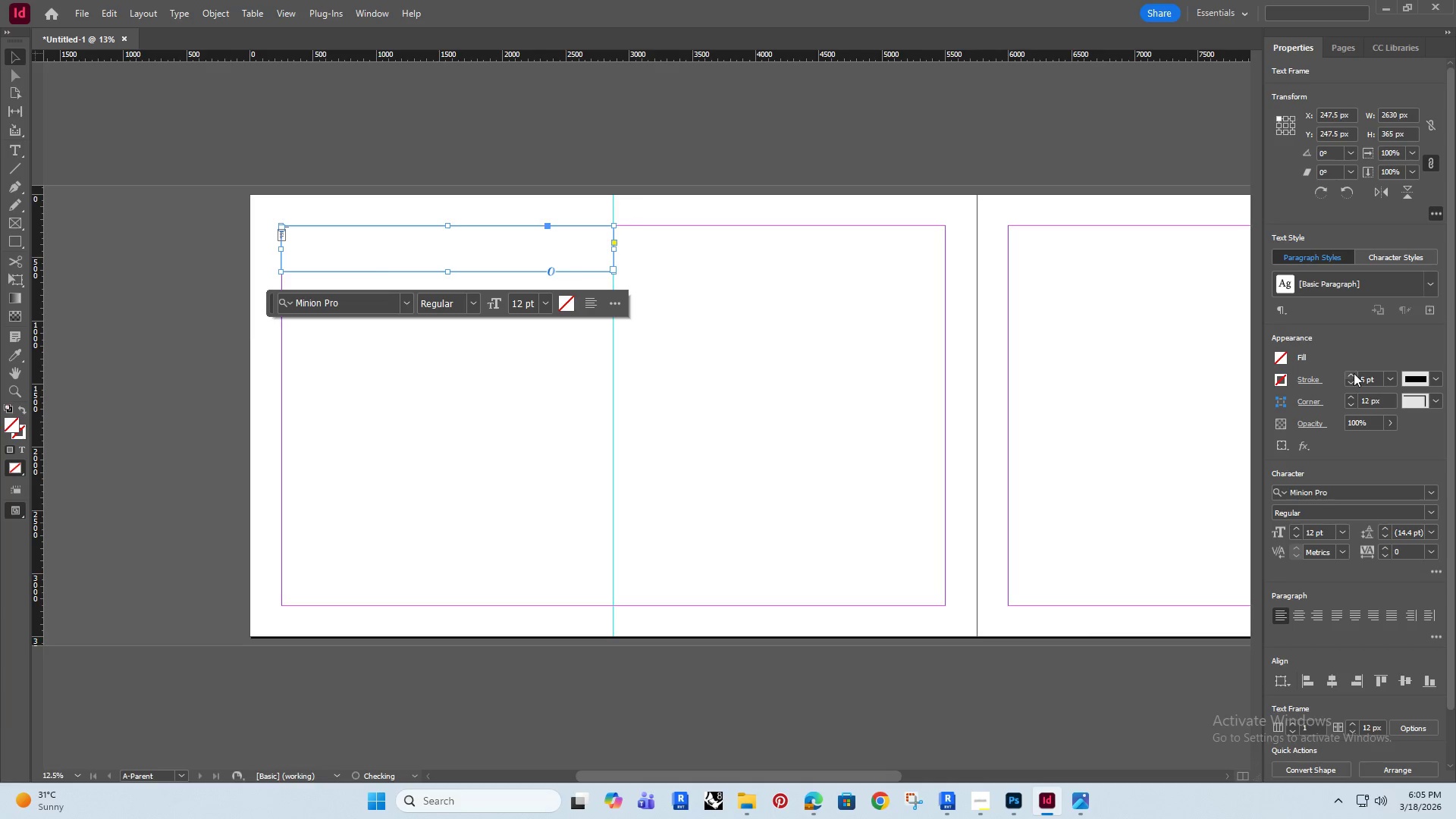 
triple_click([1354, 373])
 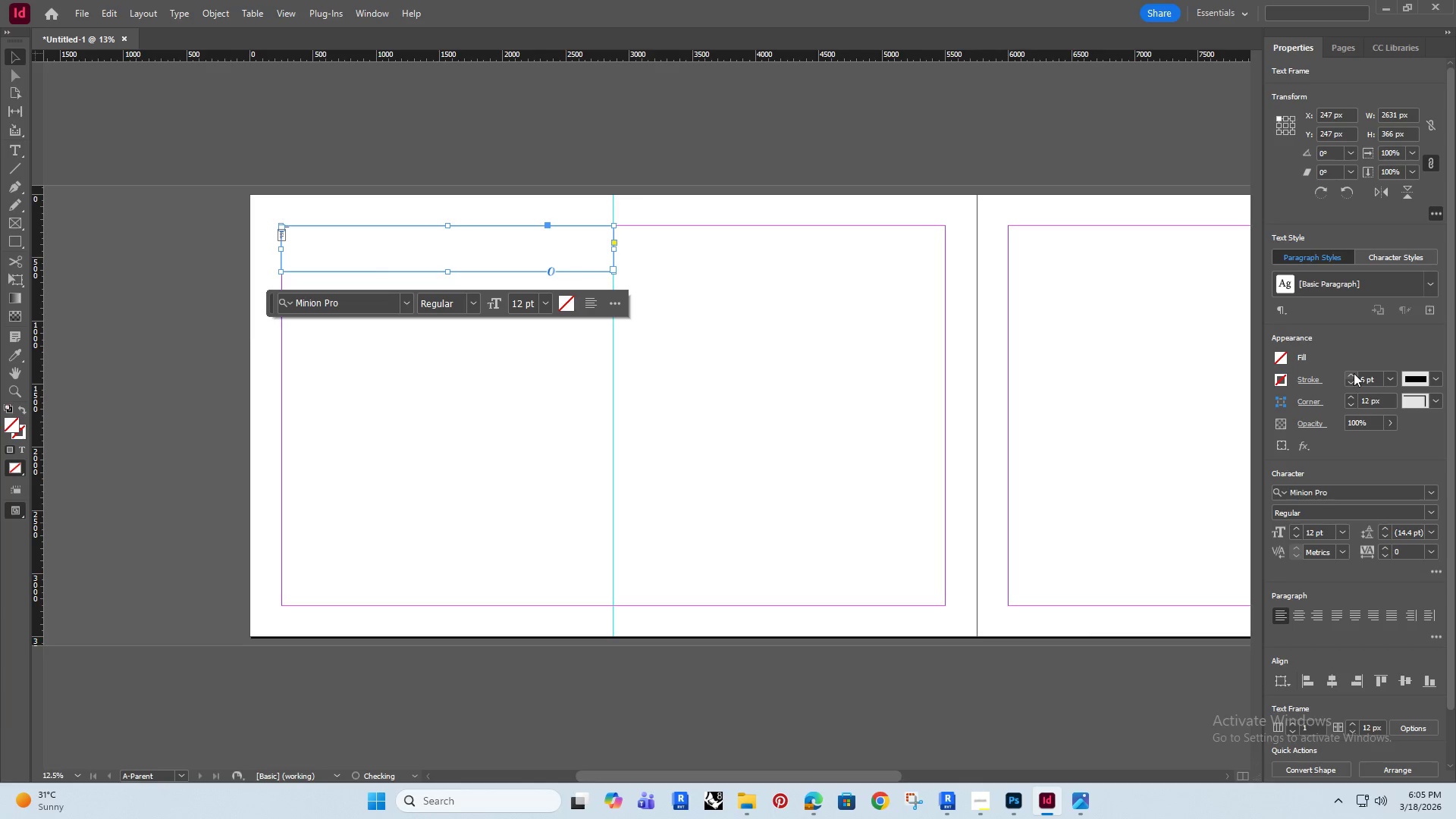 
triple_click([1354, 373])
 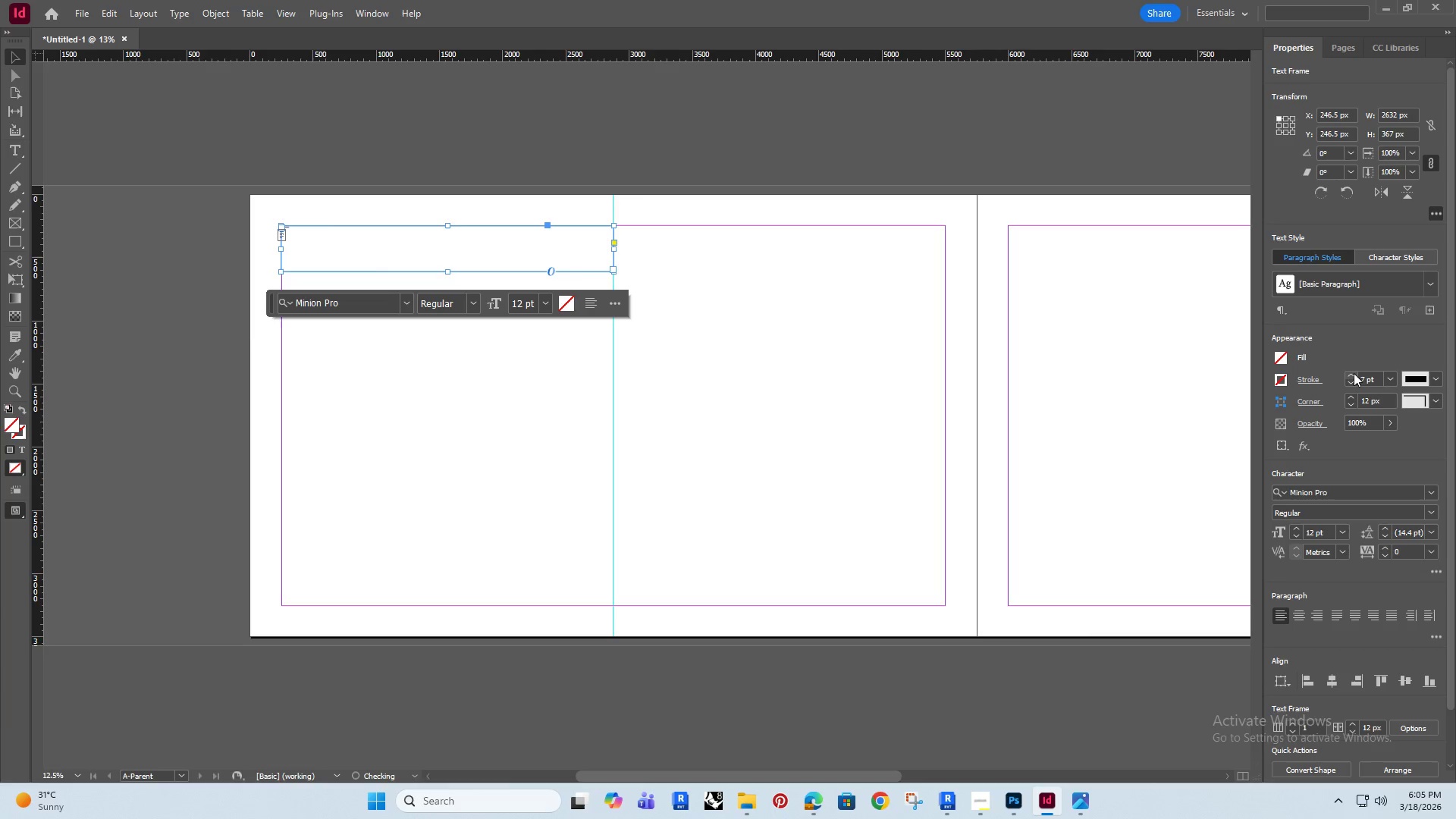 
triple_click([1354, 373])
 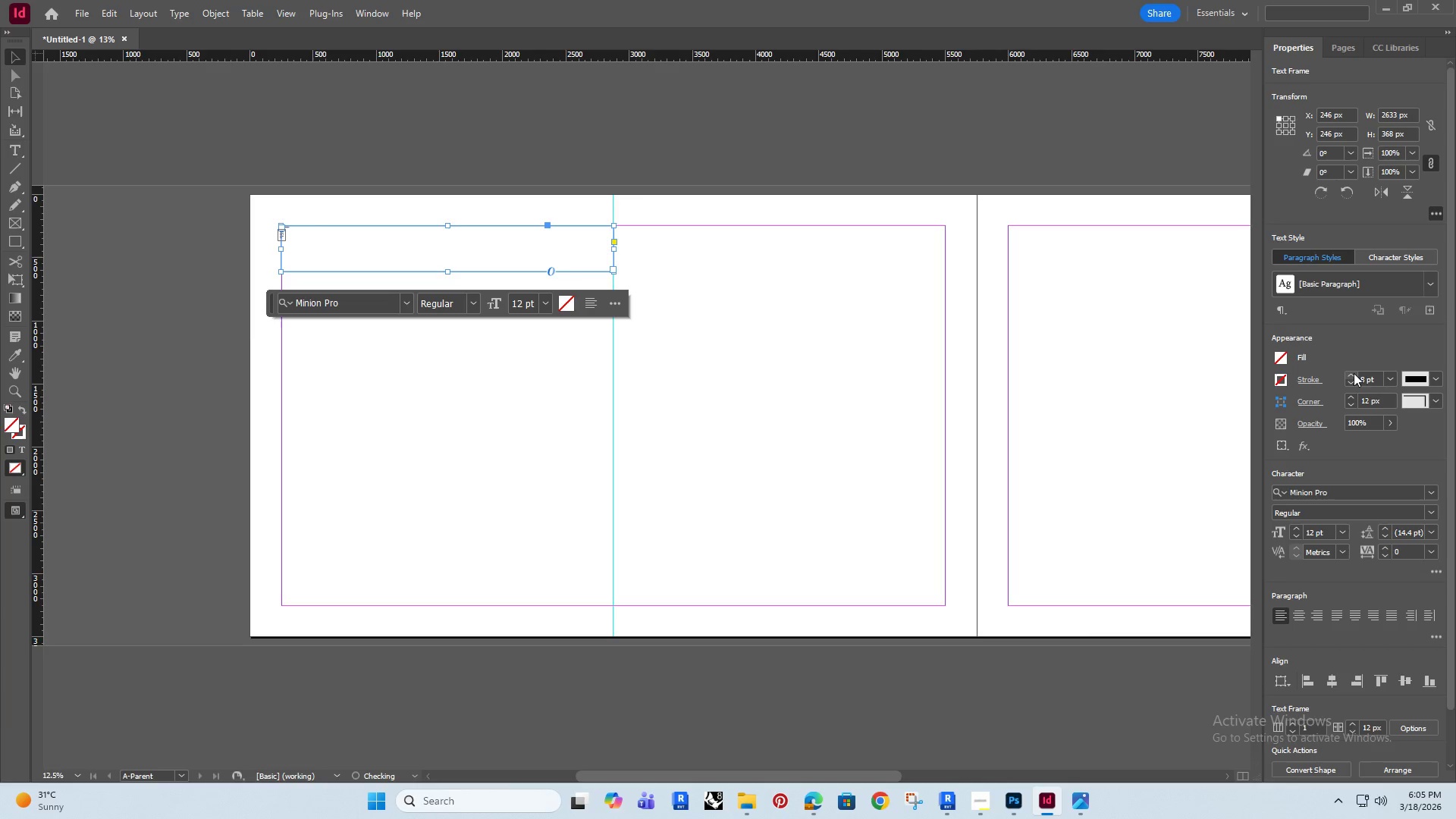 
triple_click([1354, 373])
 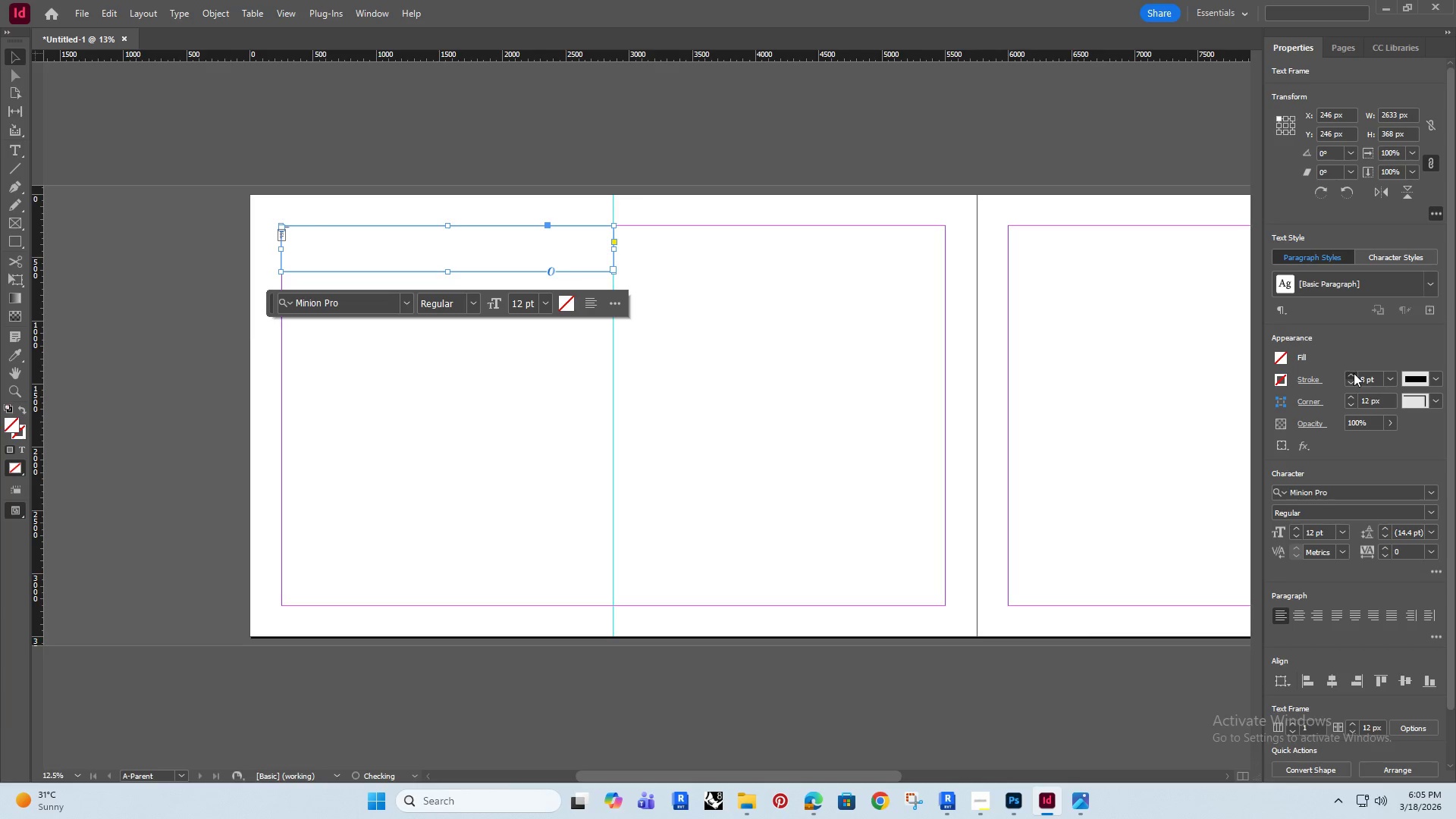 
triple_click([1354, 373])
 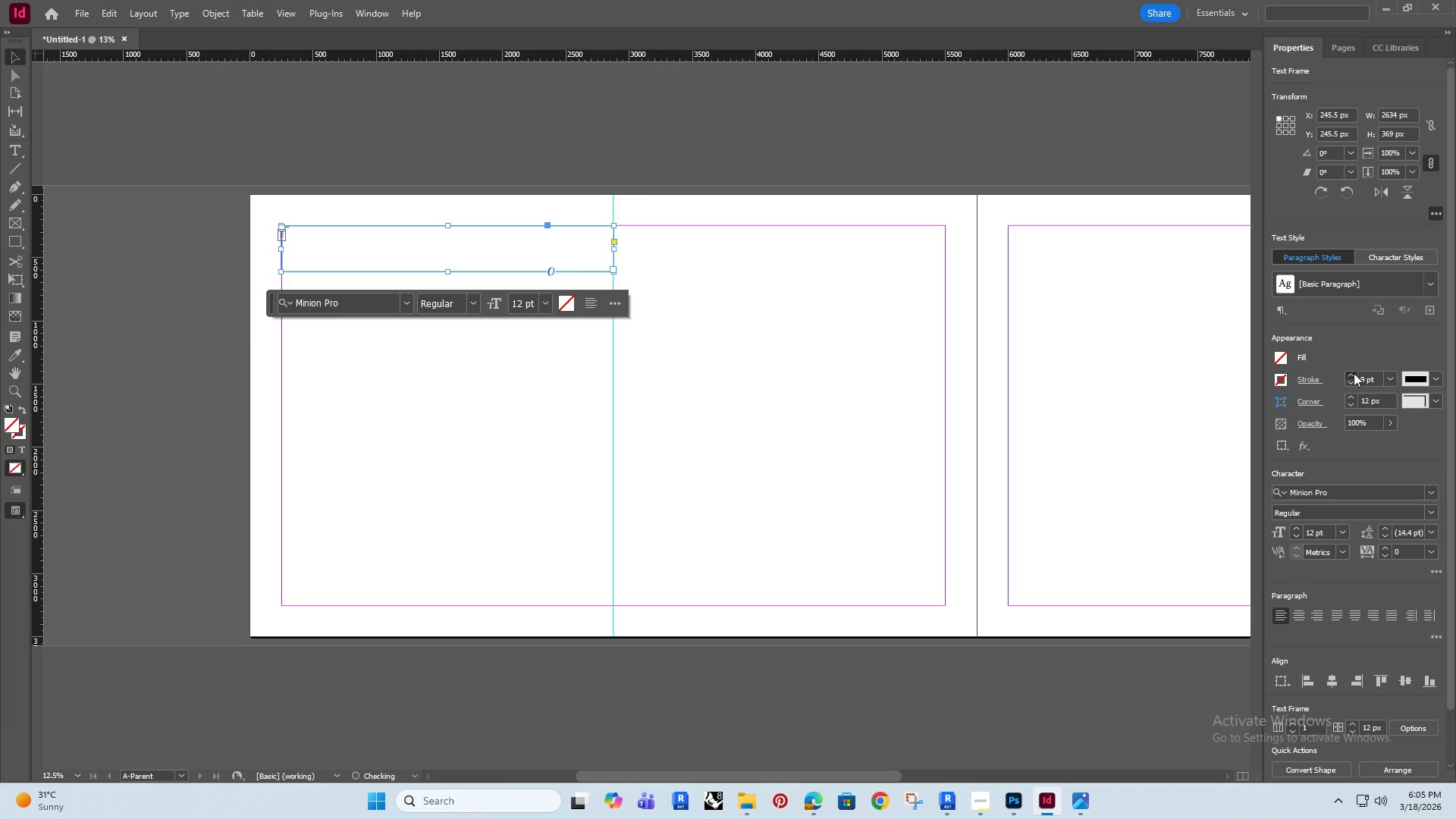 
triple_click([1354, 373])
 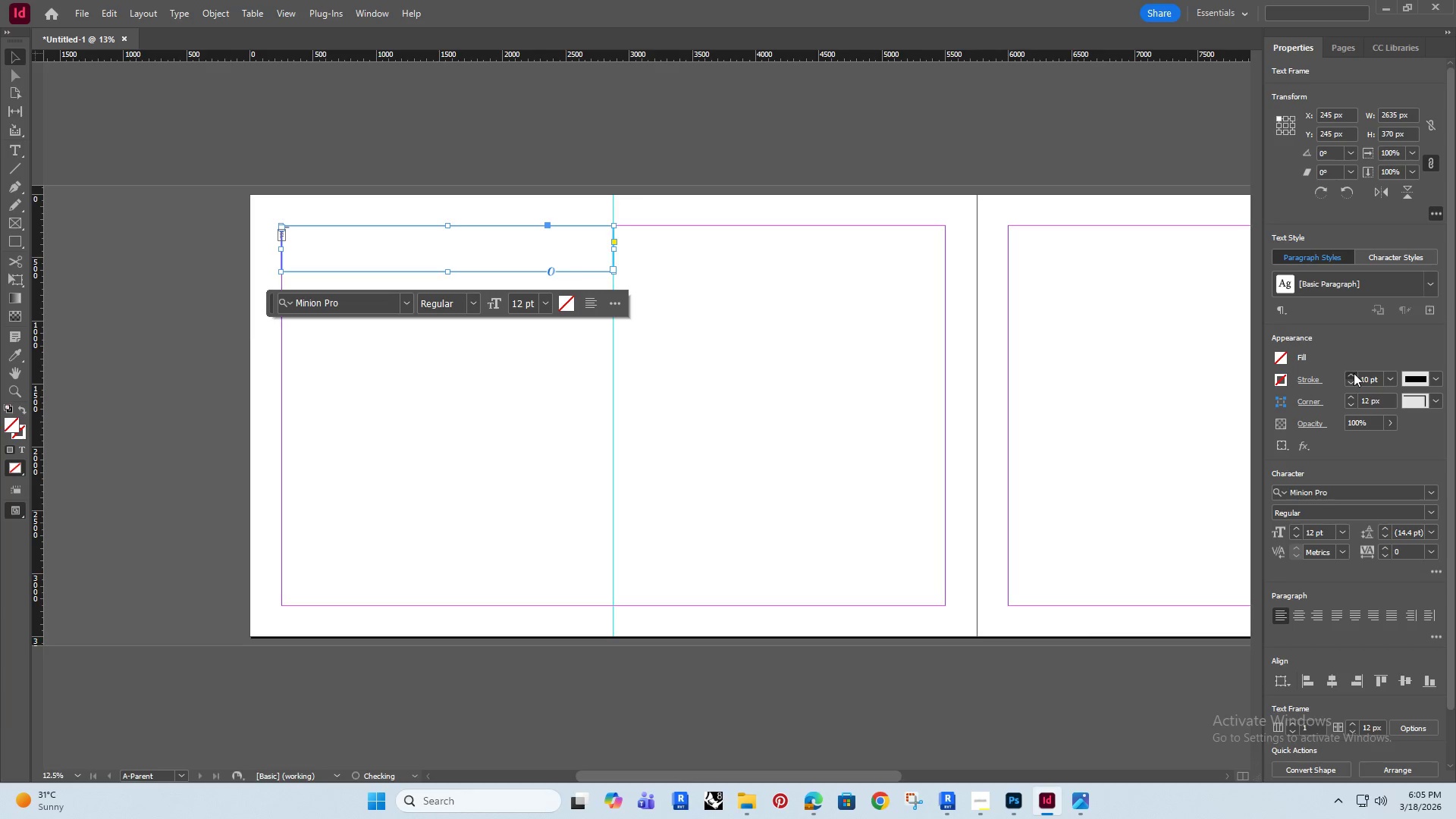 
triple_click([1354, 373])
 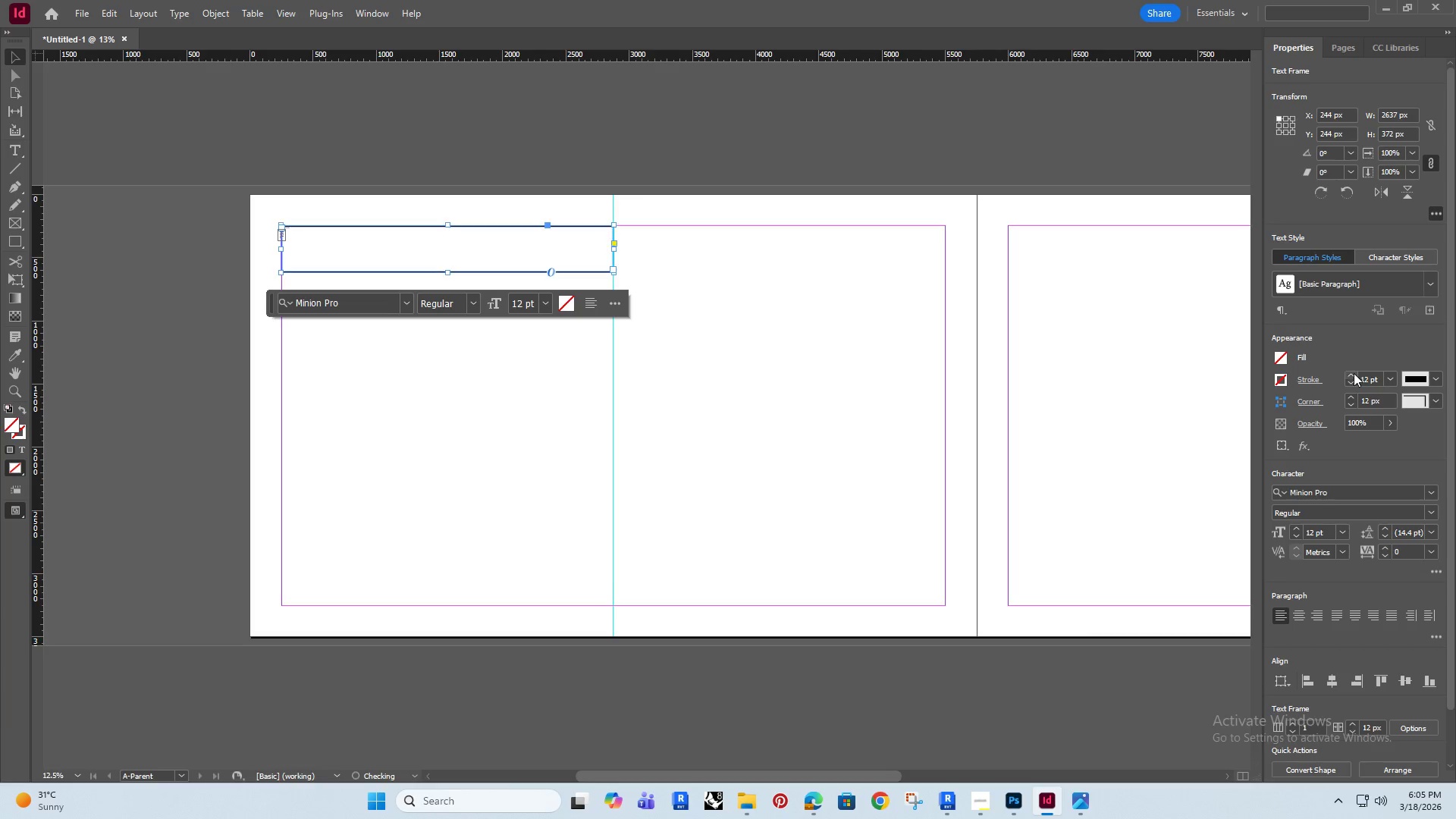 
triple_click([1354, 373])
 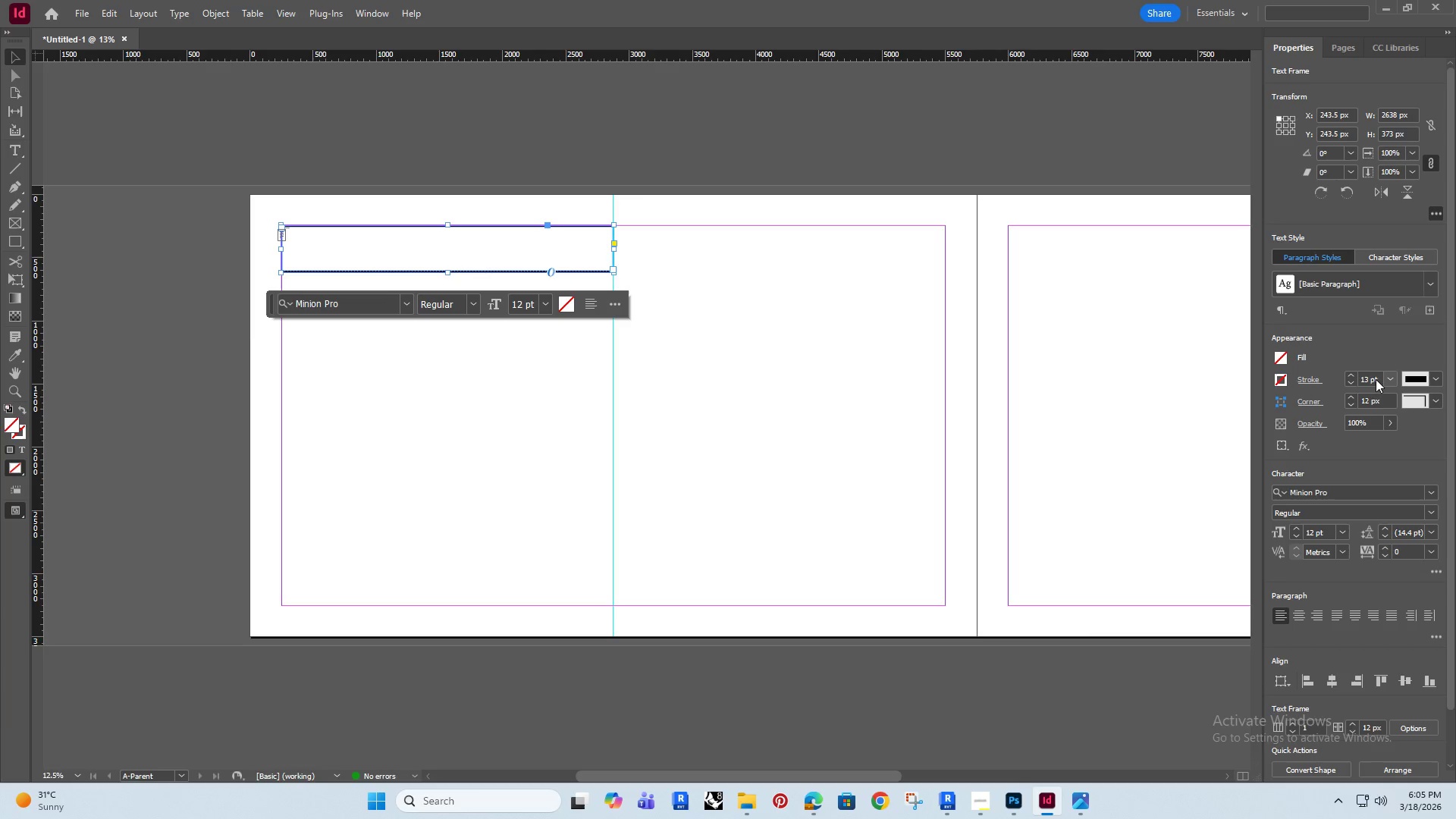 
double_click([1376, 379])
 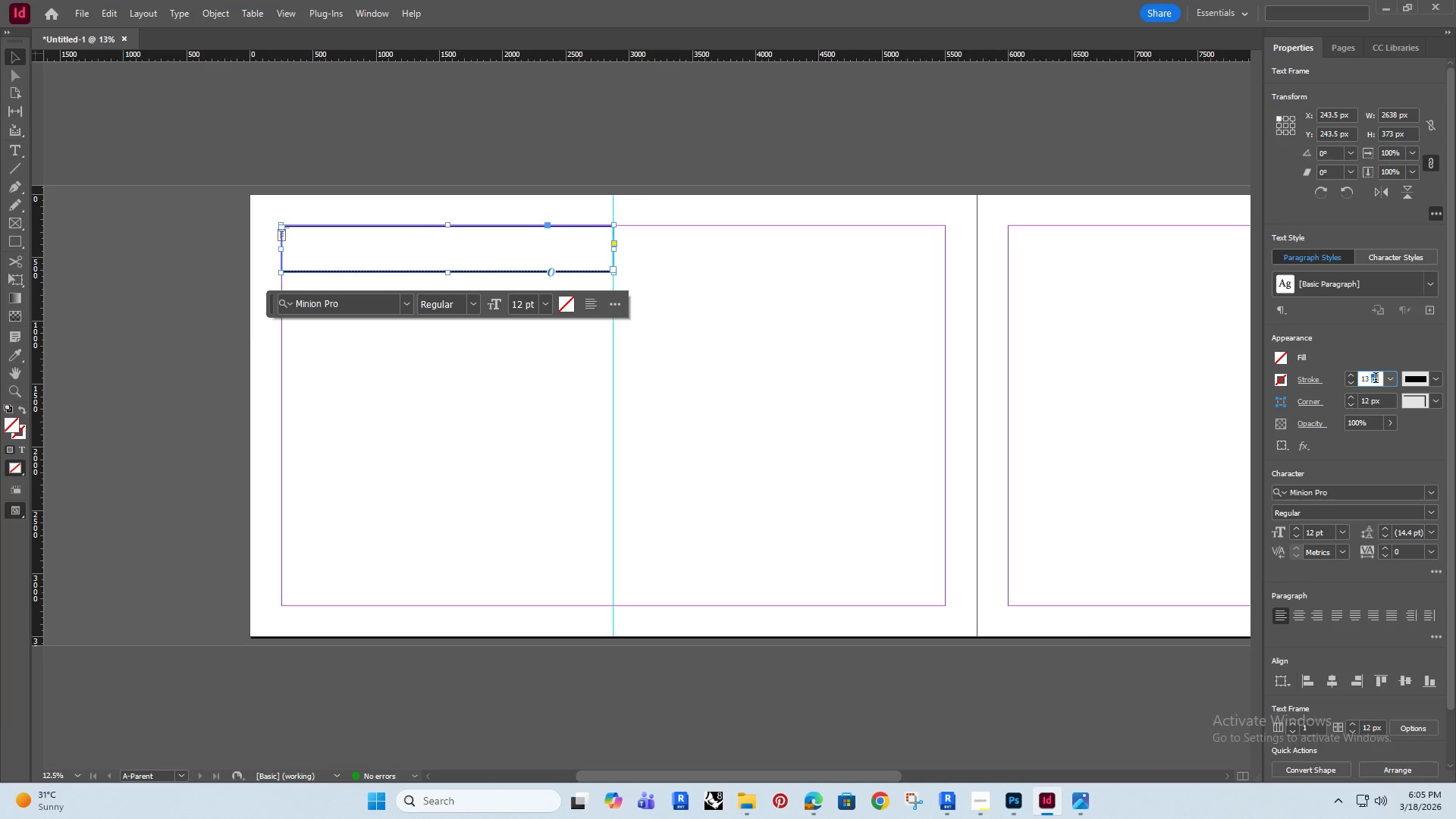 
left_click_drag(start_coordinate=[1376, 379], to_coordinate=[1364, 384])
 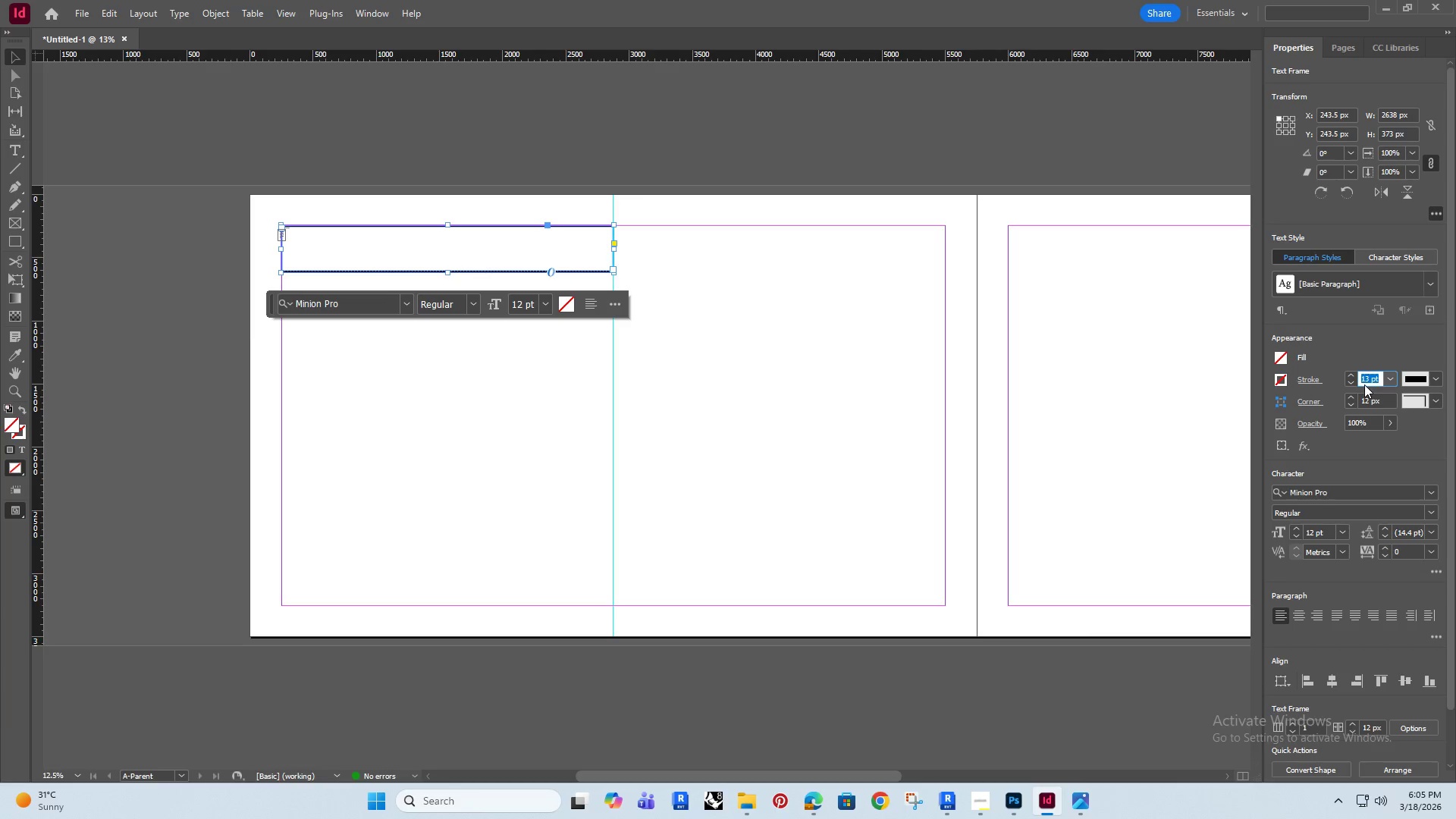 
type(1000)
 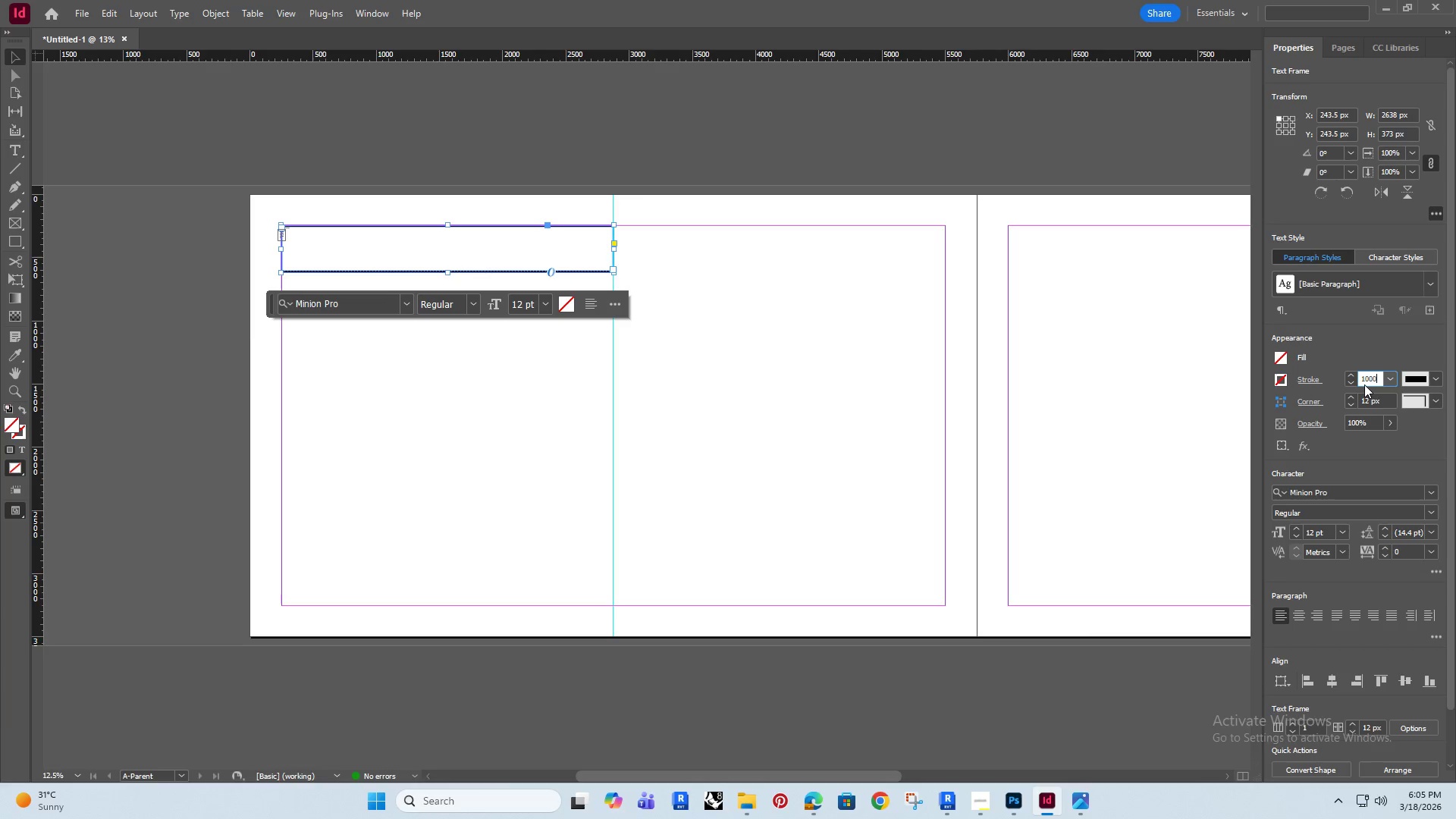 
key(Enter)
 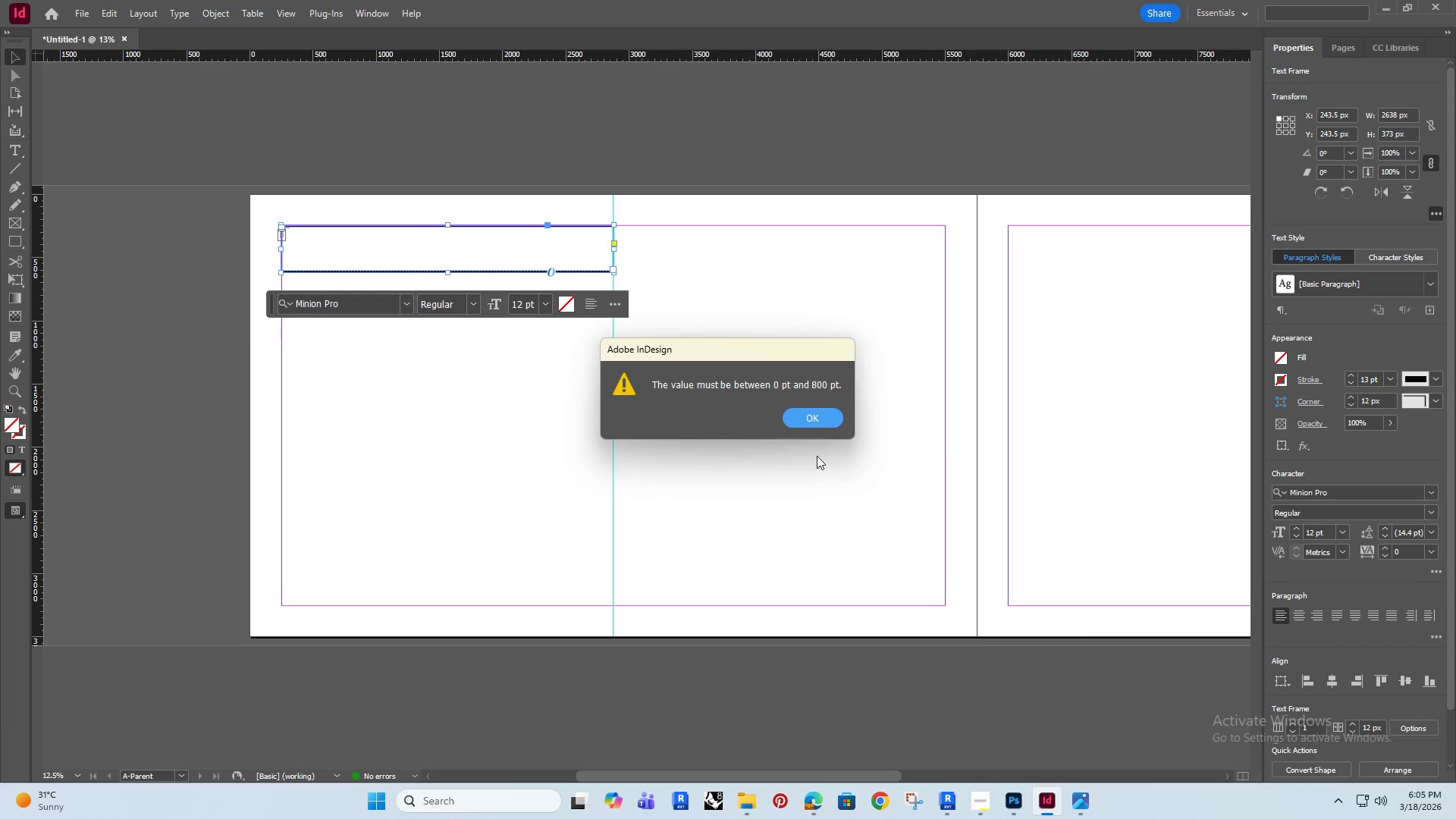 
left_click([817, 420])
 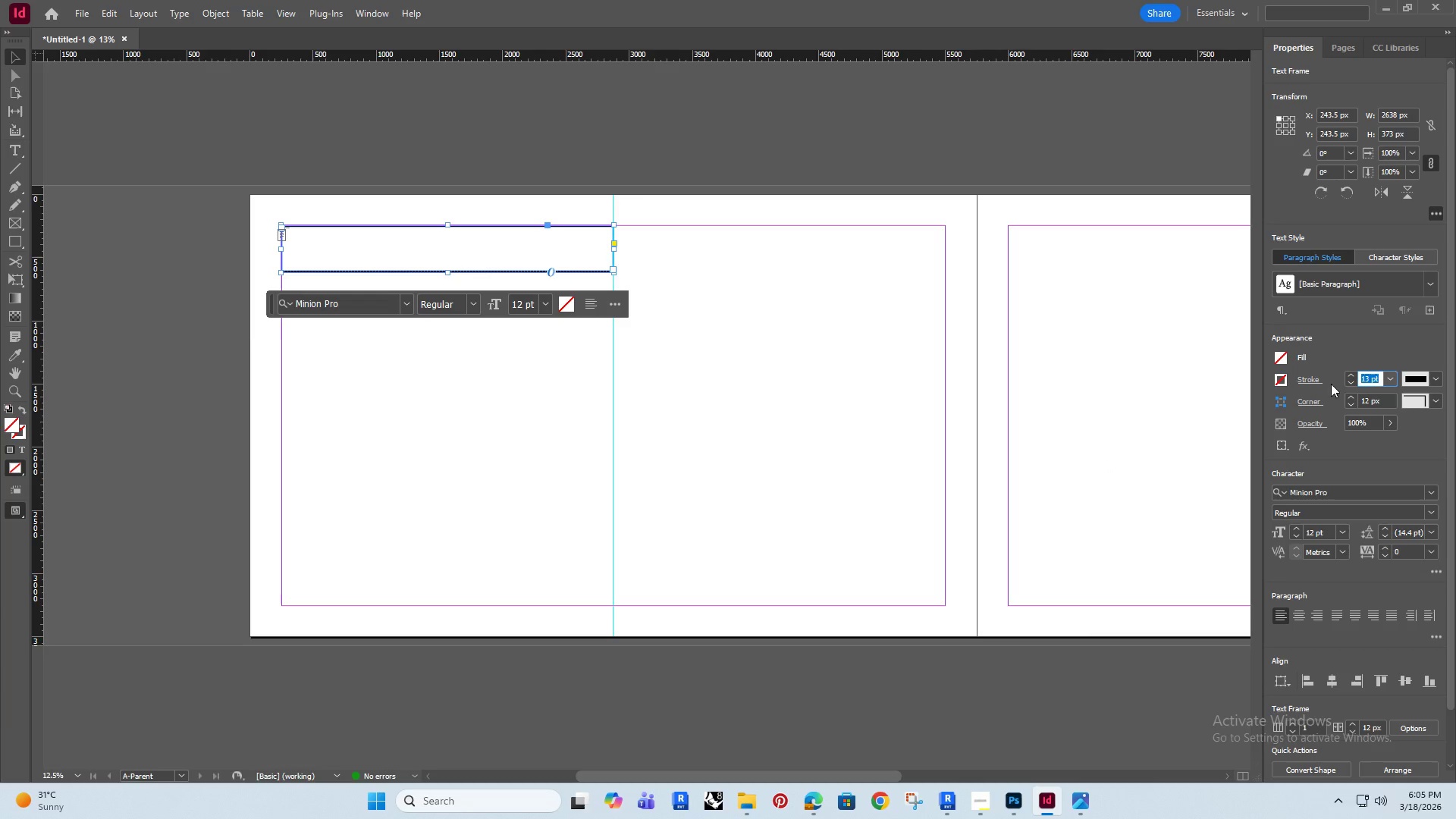 
type(900)
 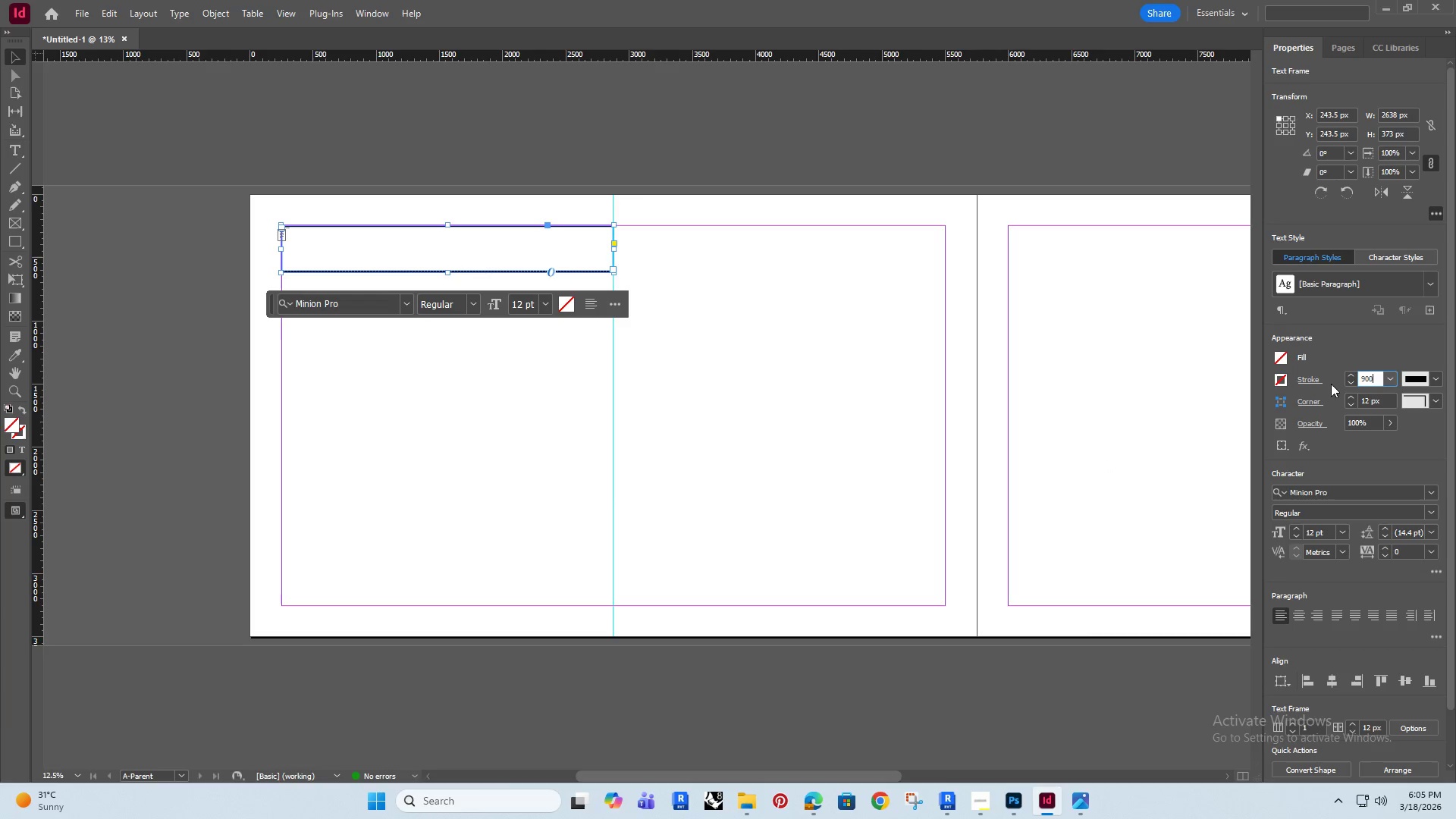 
key(Enter)
 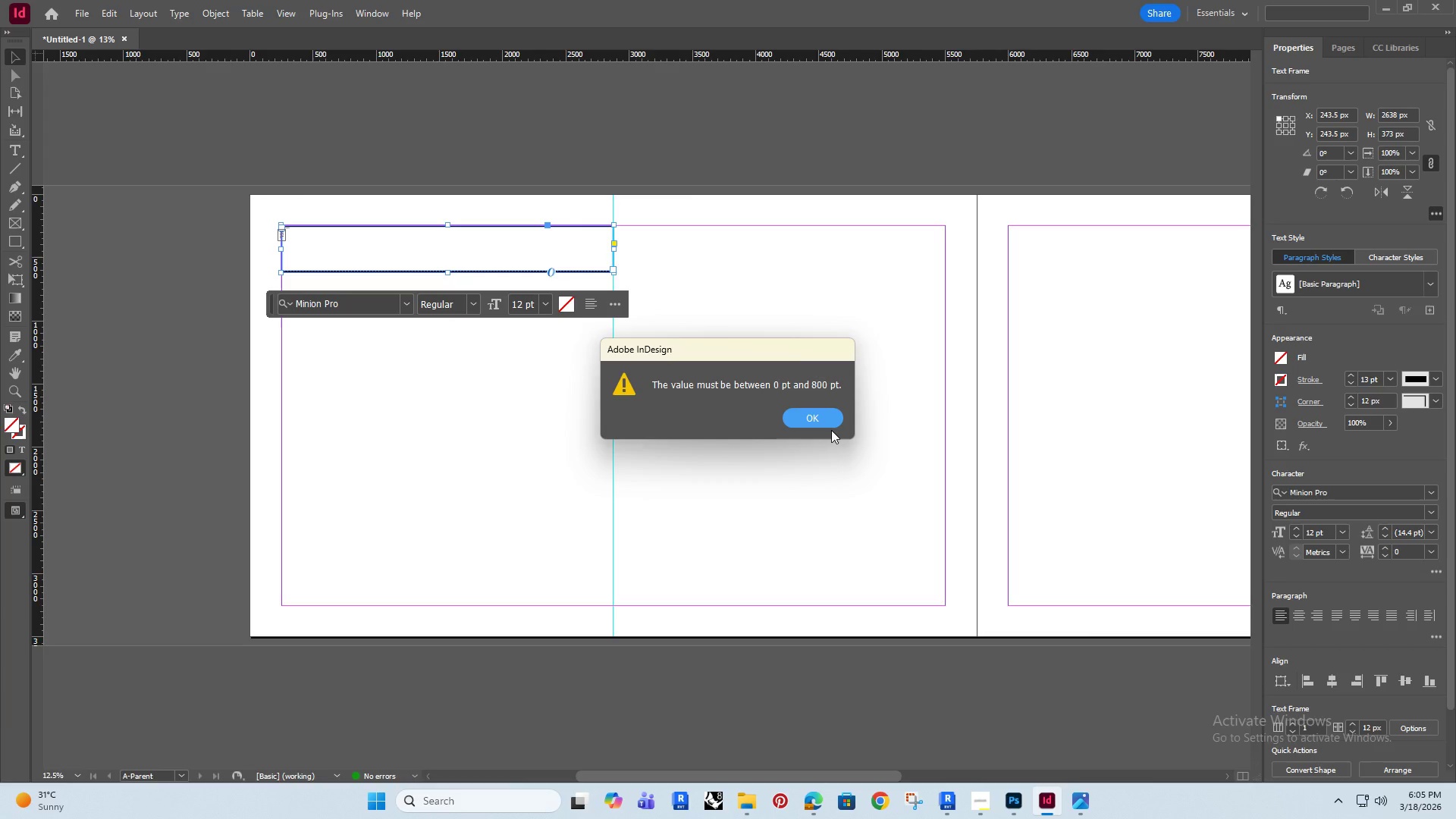 
left_click([735, 393])
 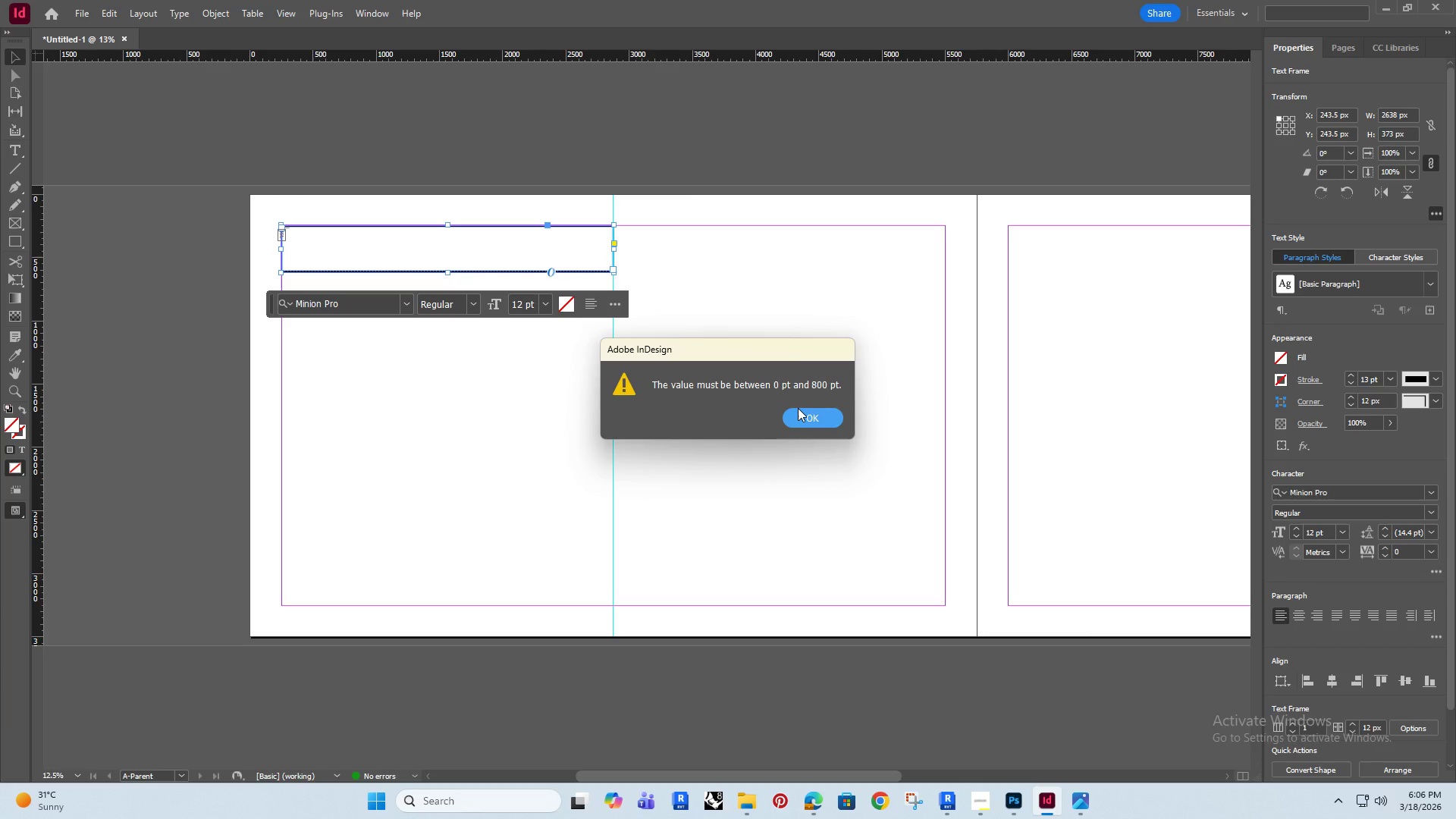 
double_click([798, 408])
 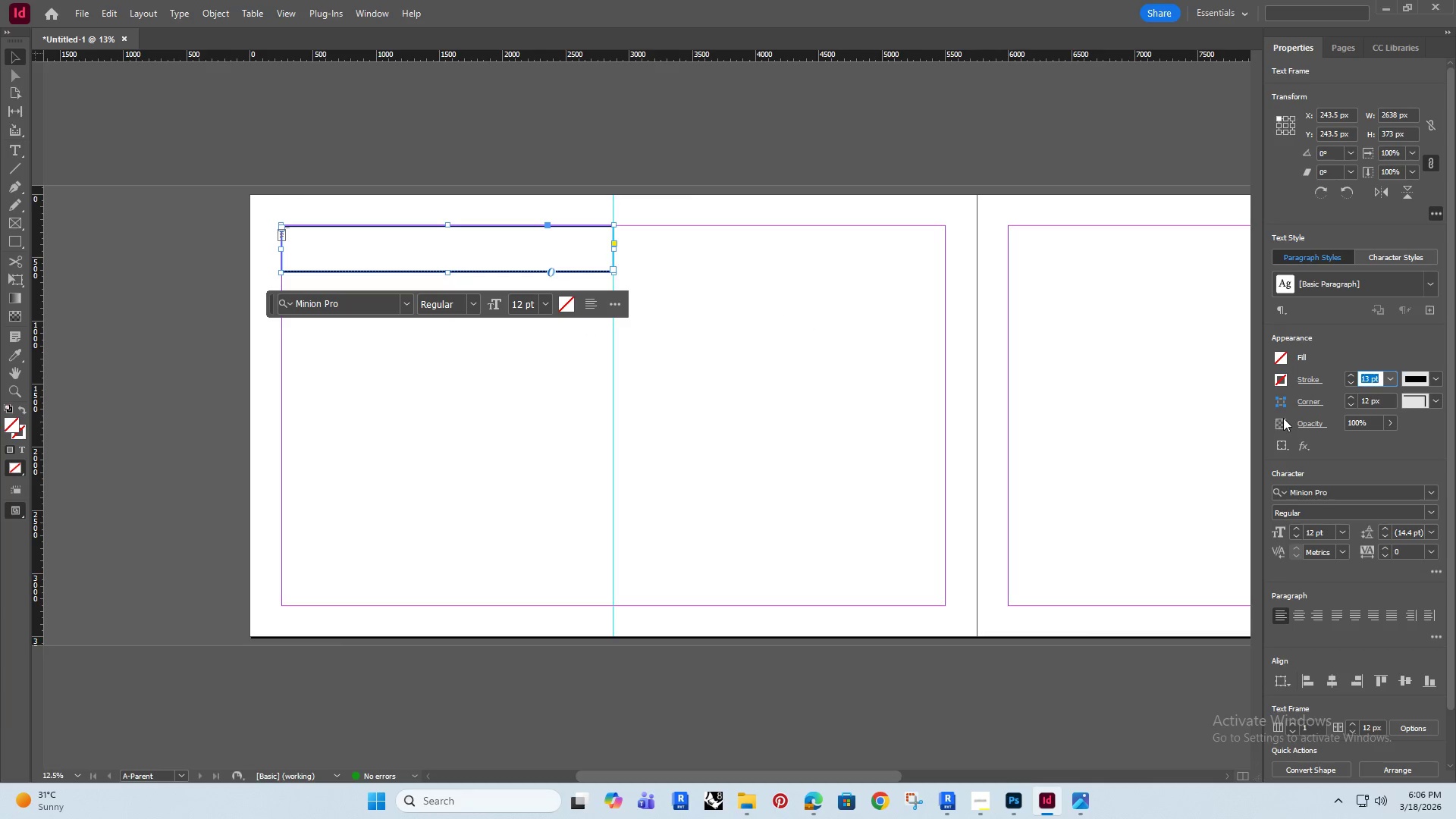 
type(900)
key(Backspace)
key(Backspace)
key(Backspace)
type(500)
 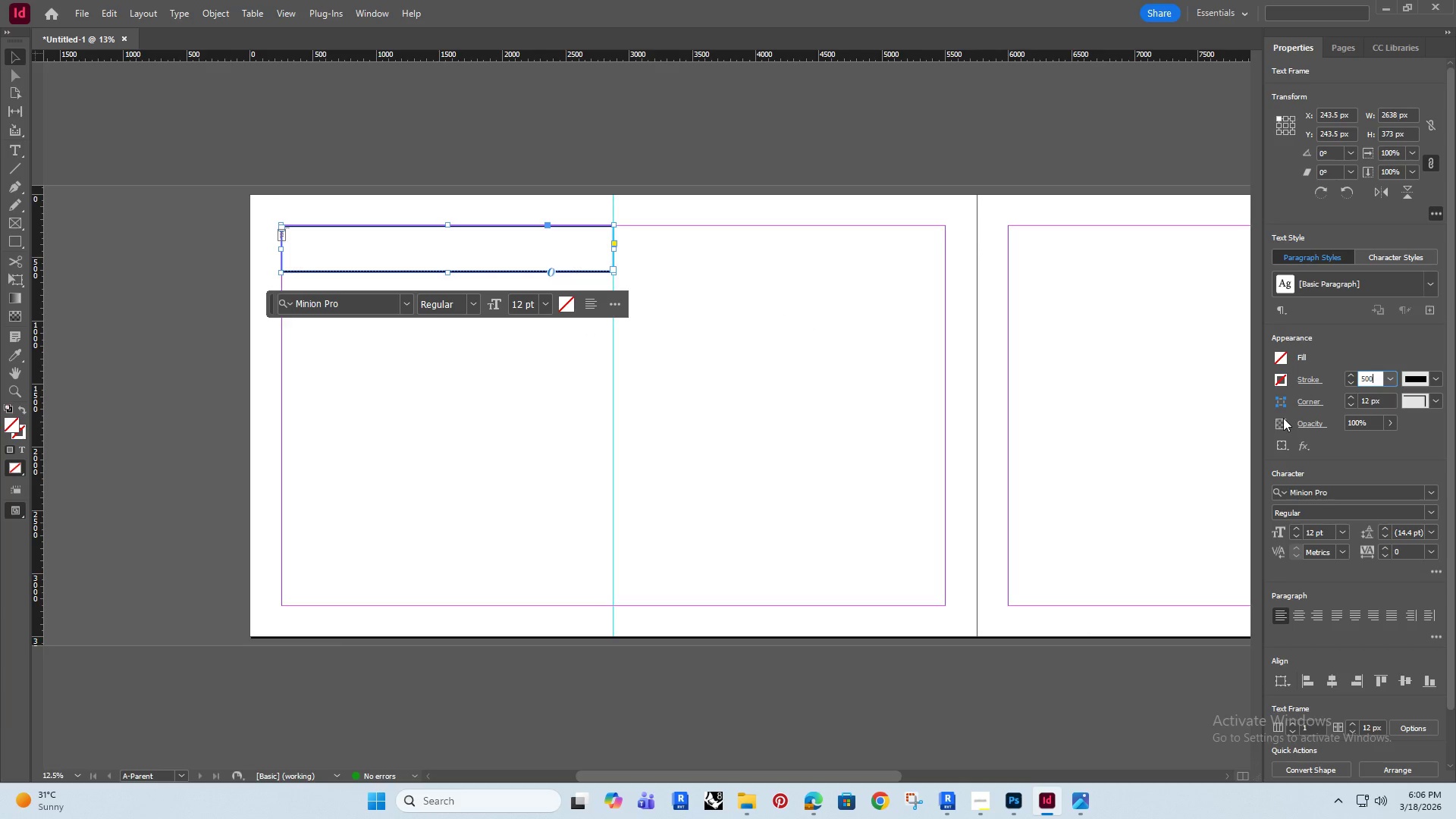 
key(Enter)
 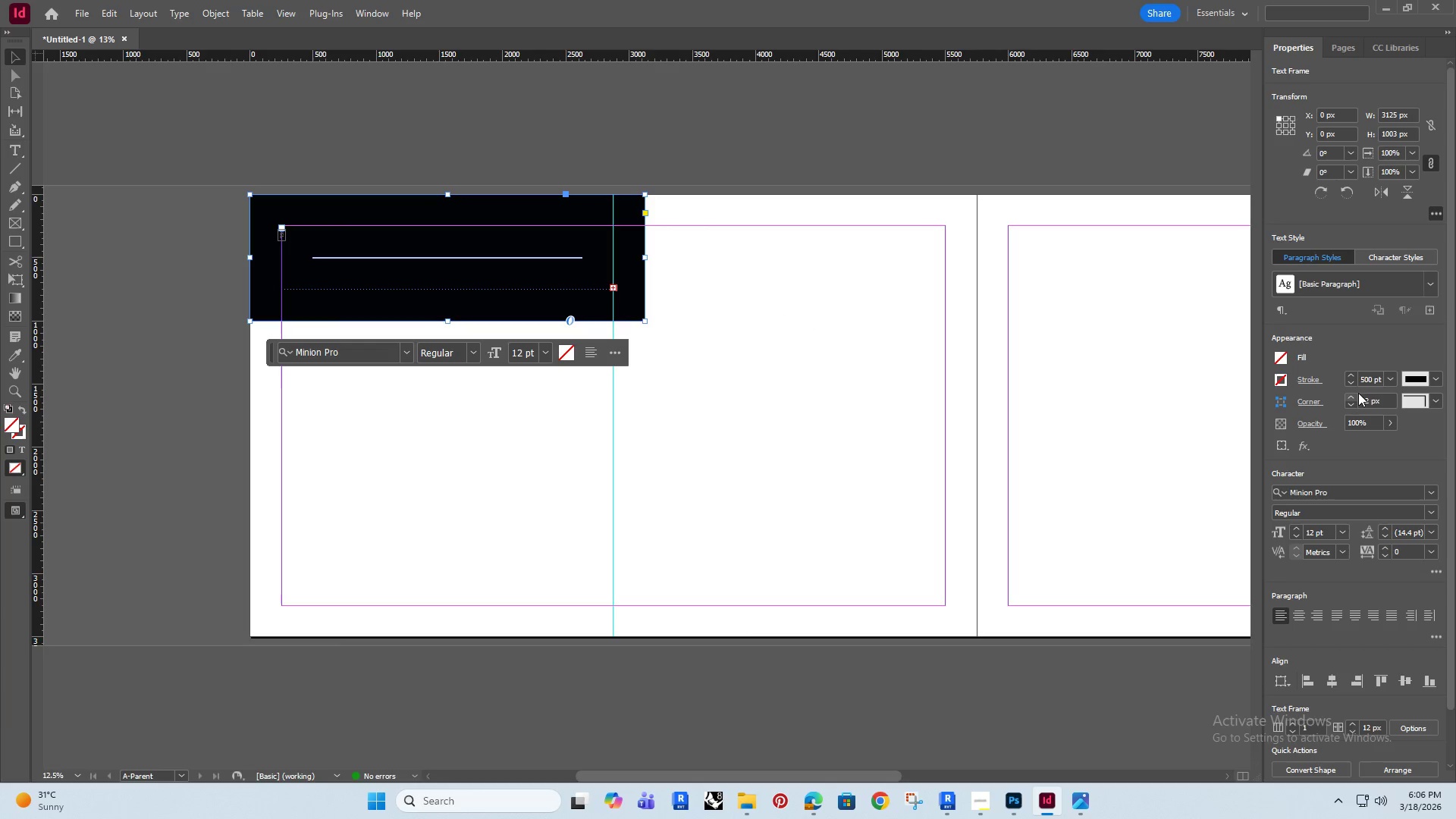 
double_click([1375, 381])
 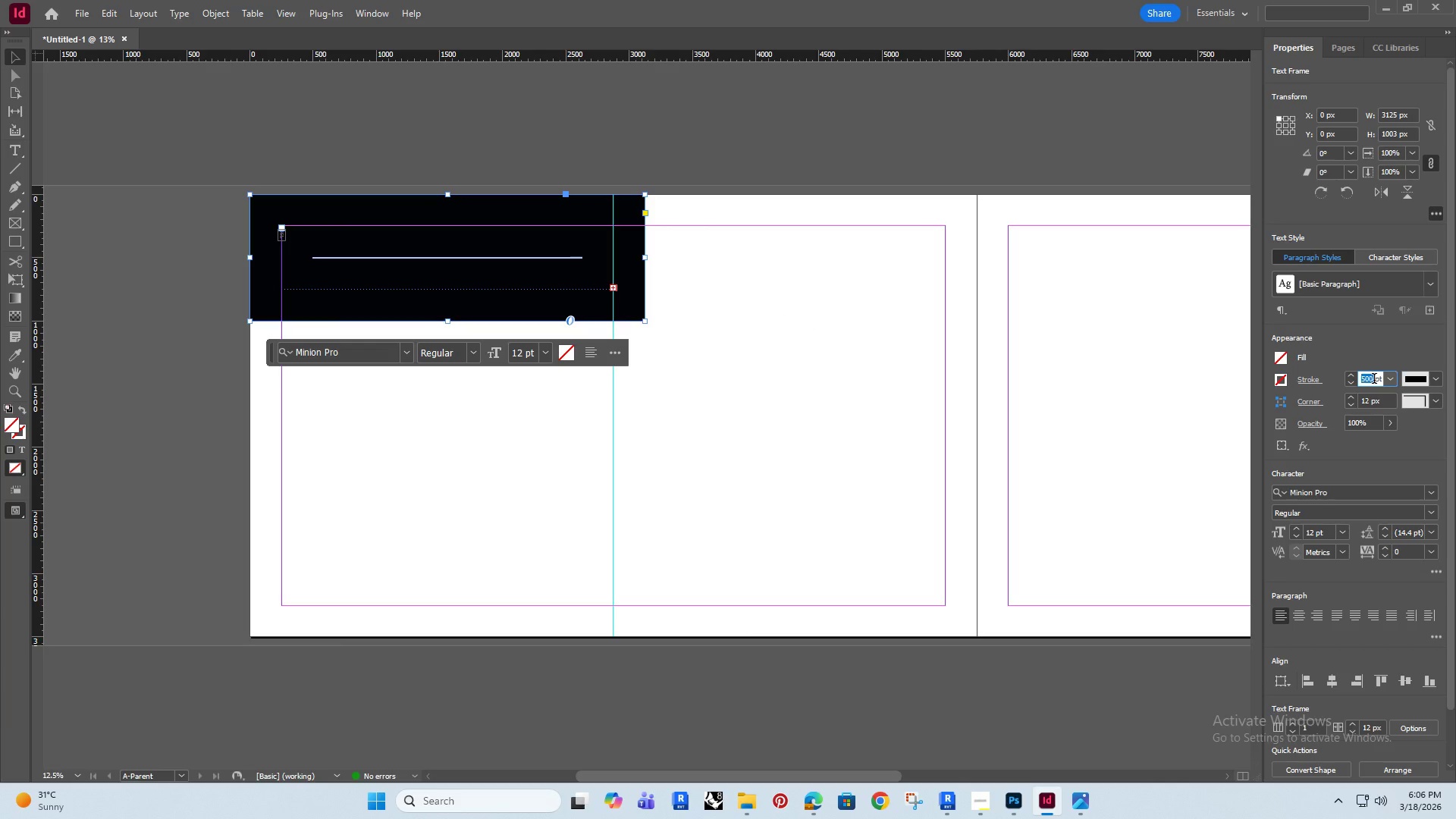 
left_click_drag(start_coordinate=[1374, 380], to_coordinate=[1354, 387])
 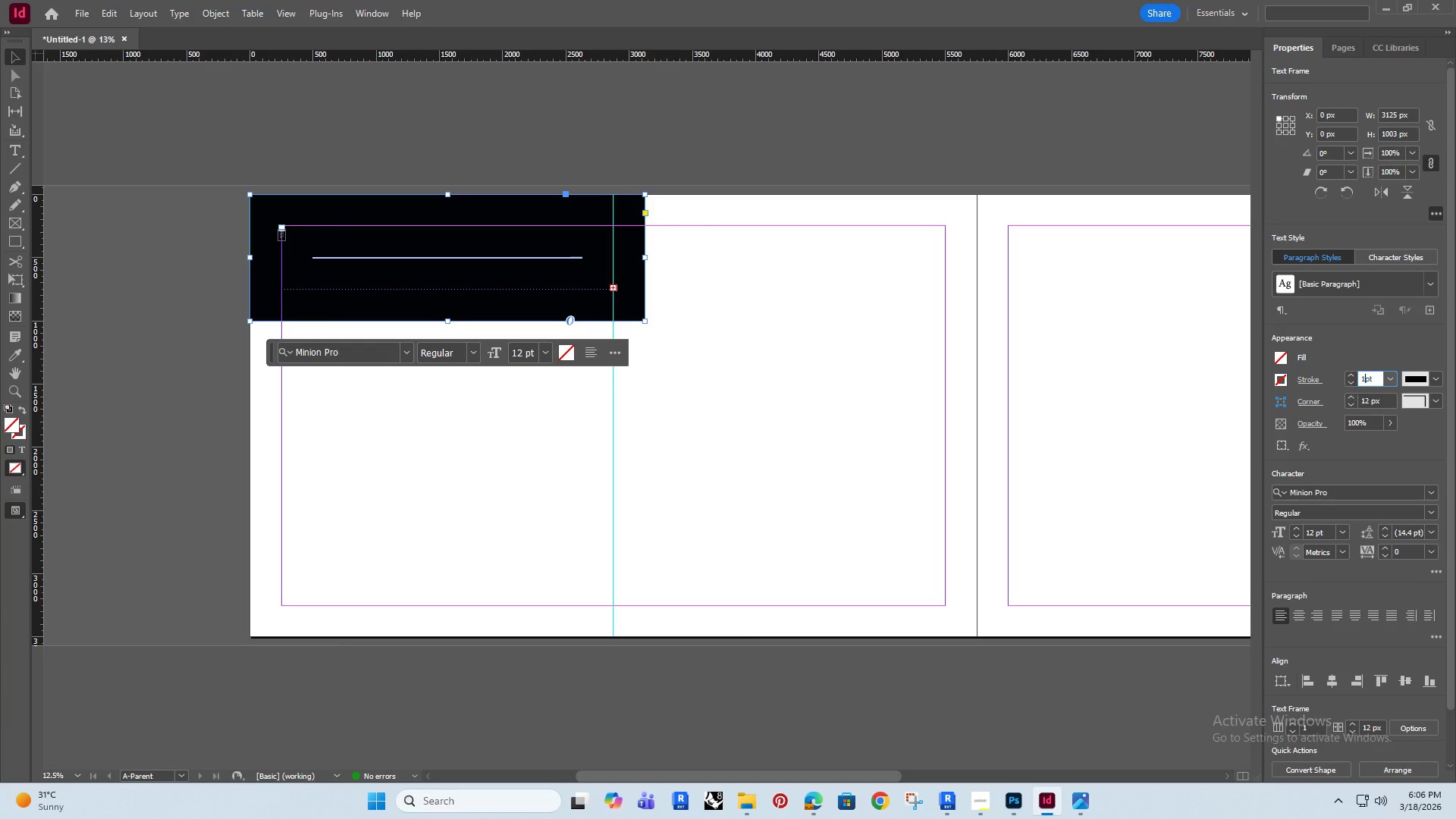 
type(100)
 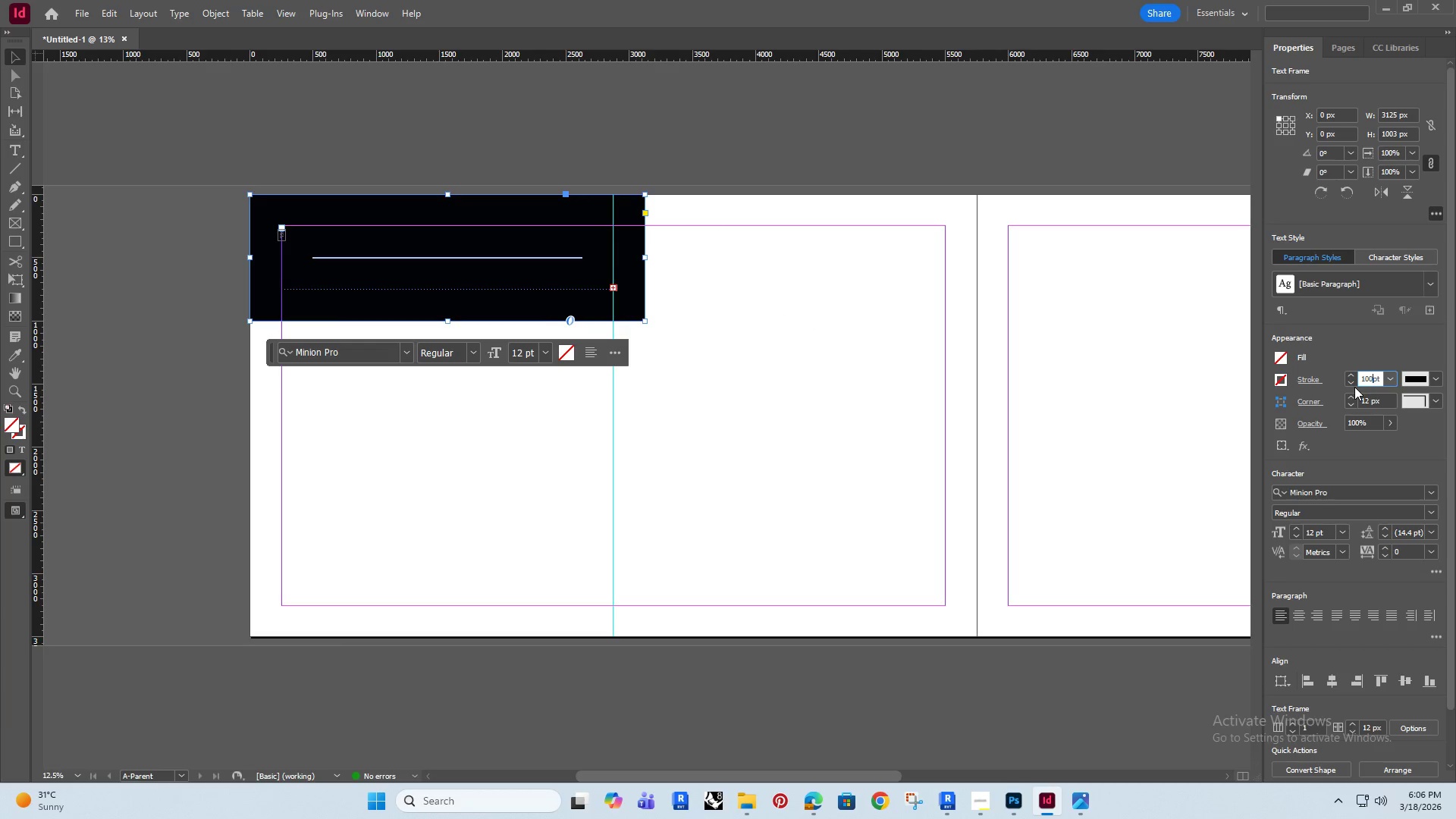 
key(Enter)
 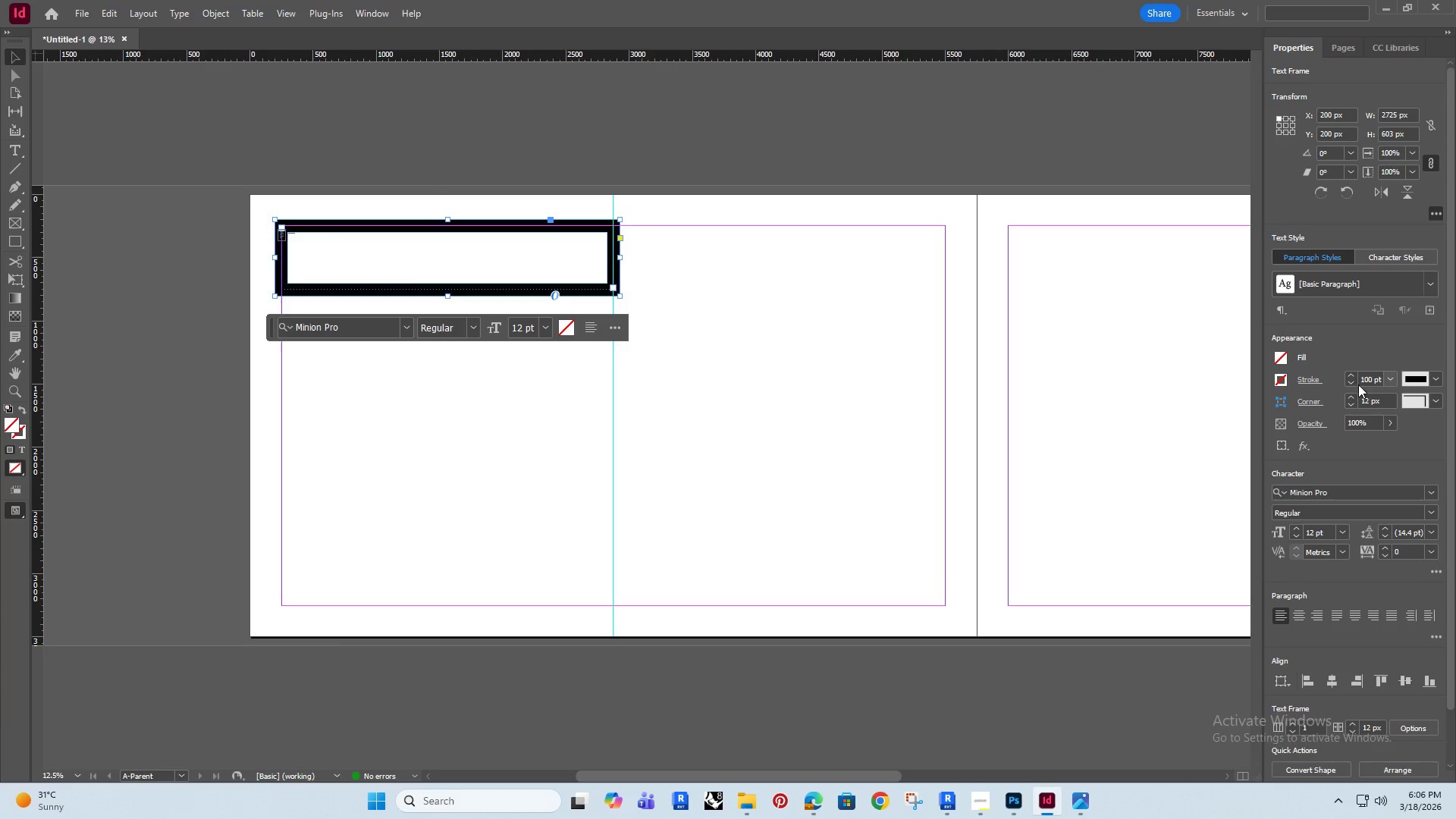 
double_click([1366, 378])
 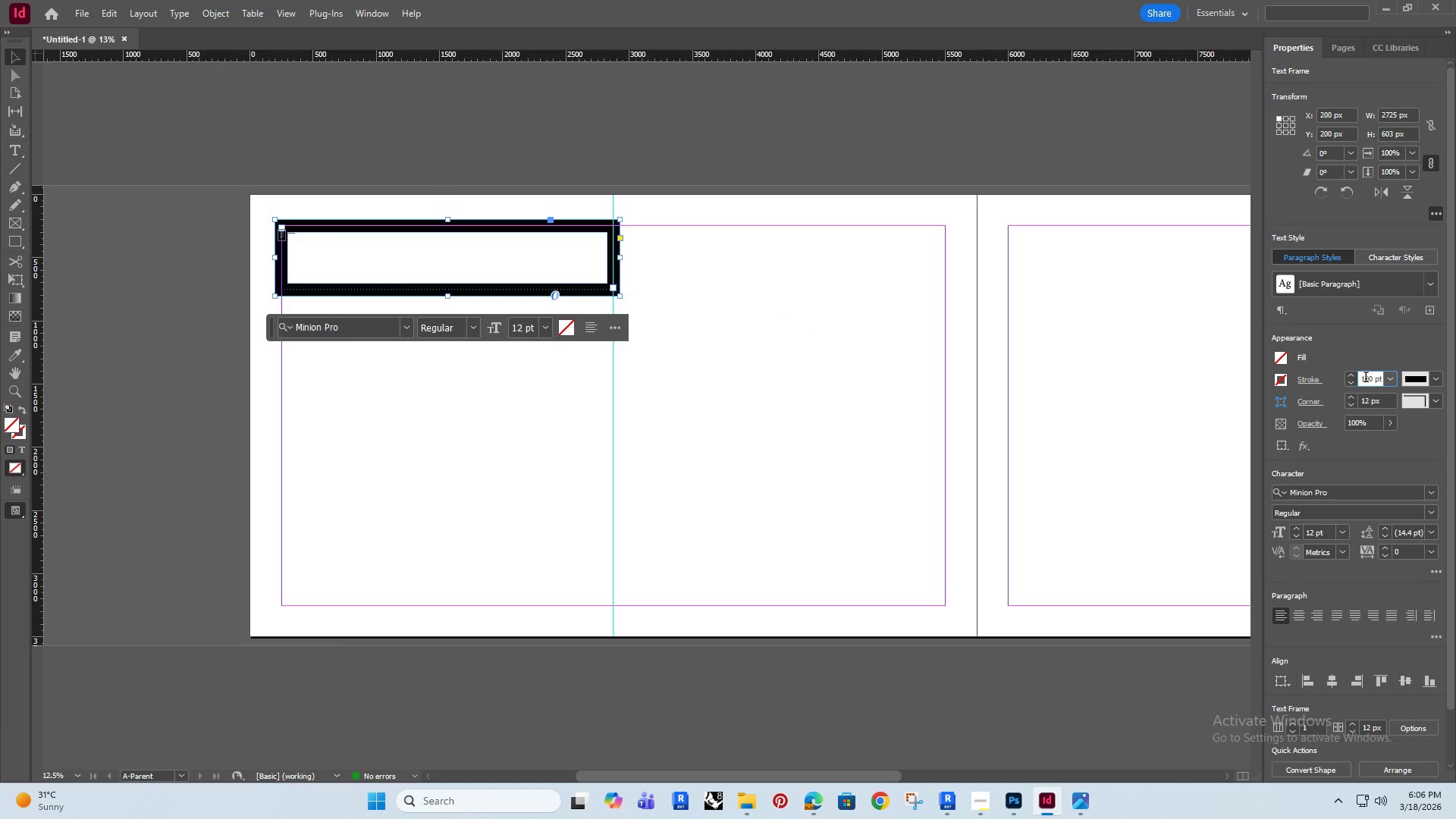 
triple_click([1366, 378])
 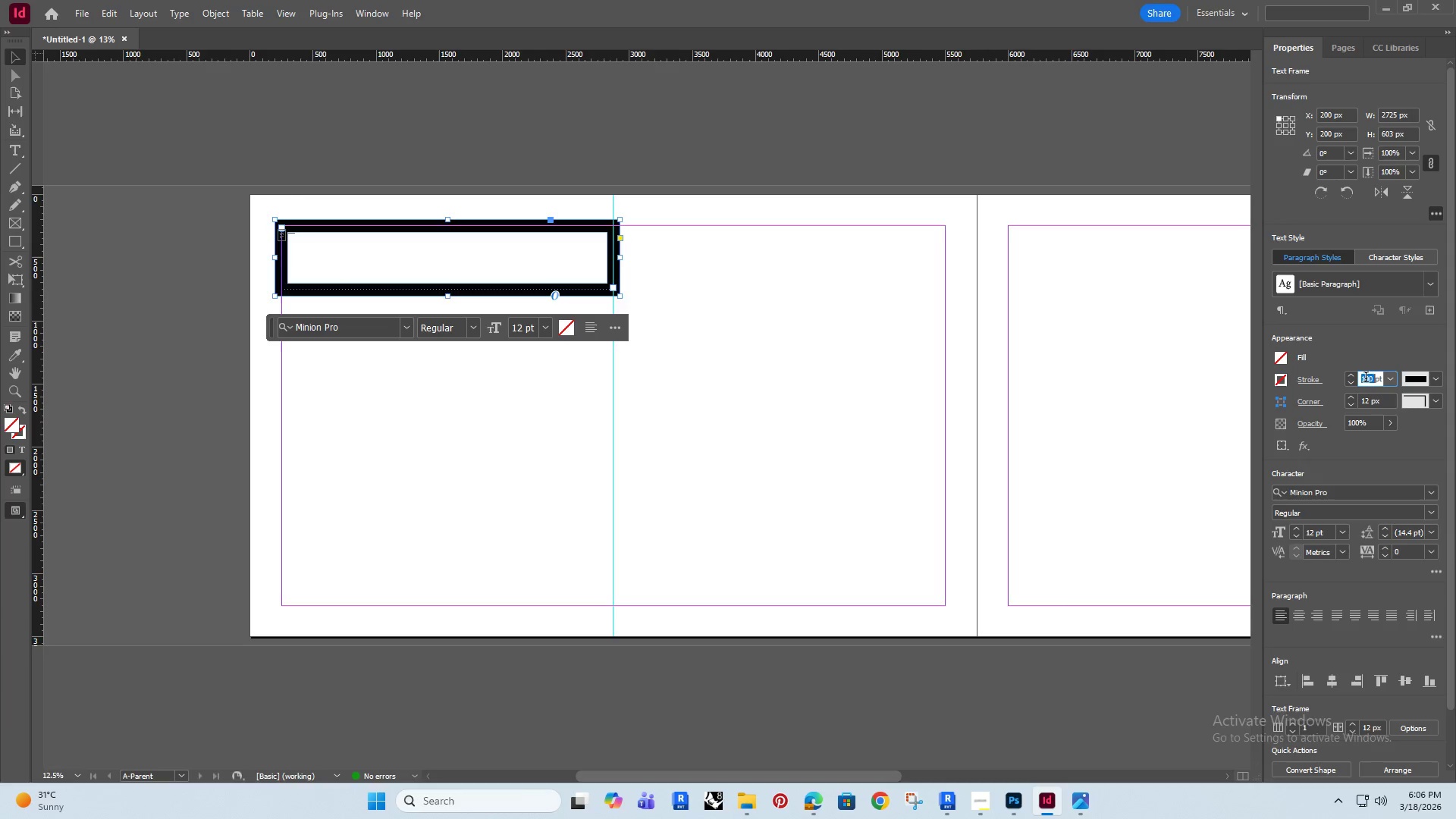 
key(0)
 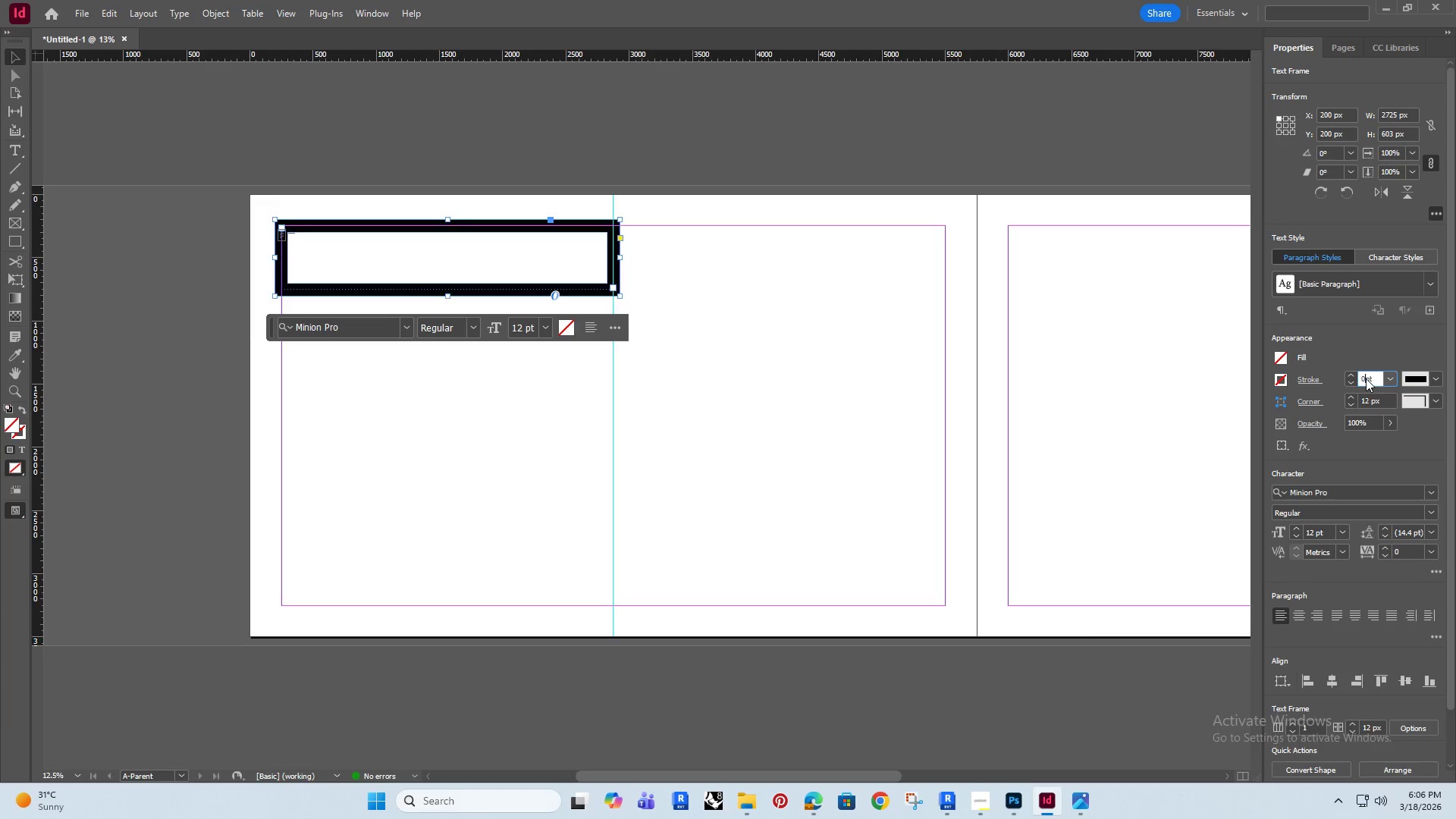 
key(Enter)
 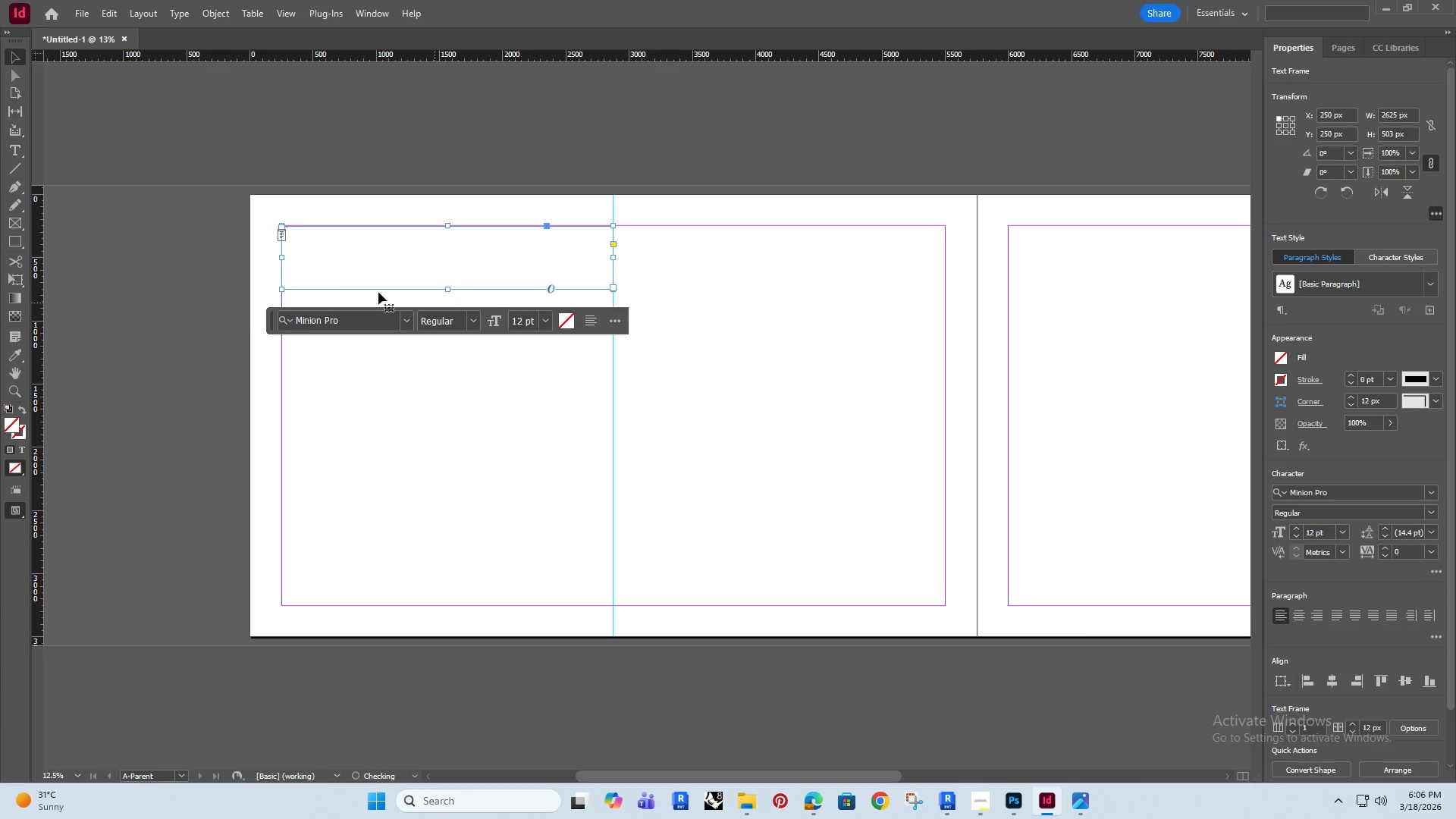 
hold_key(key=AltRight, duration=0.34)
scroll: coordinate [307, 251], scroll_direction: up, amount: 2.0
 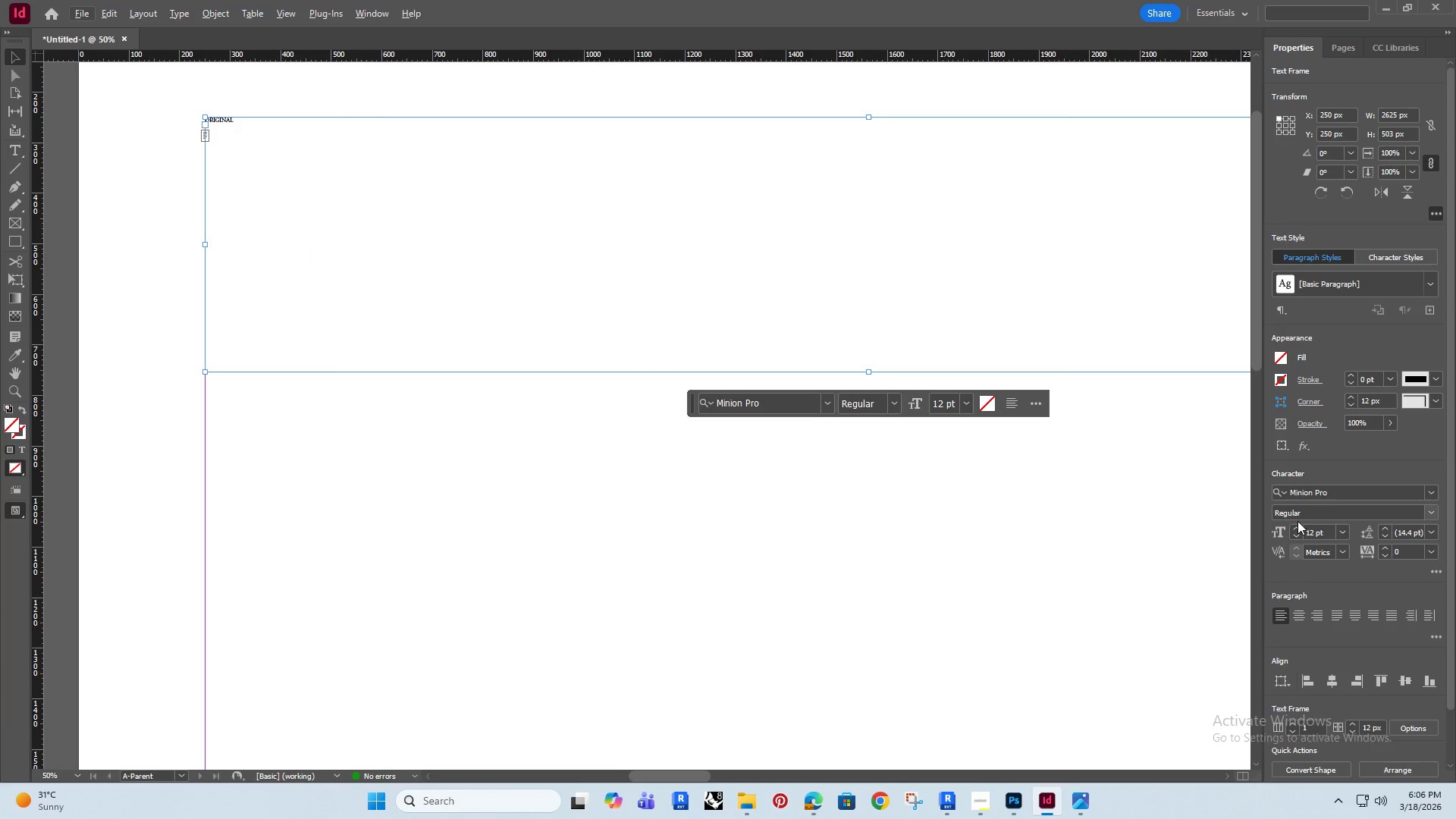 
double_click([1327, 532])
 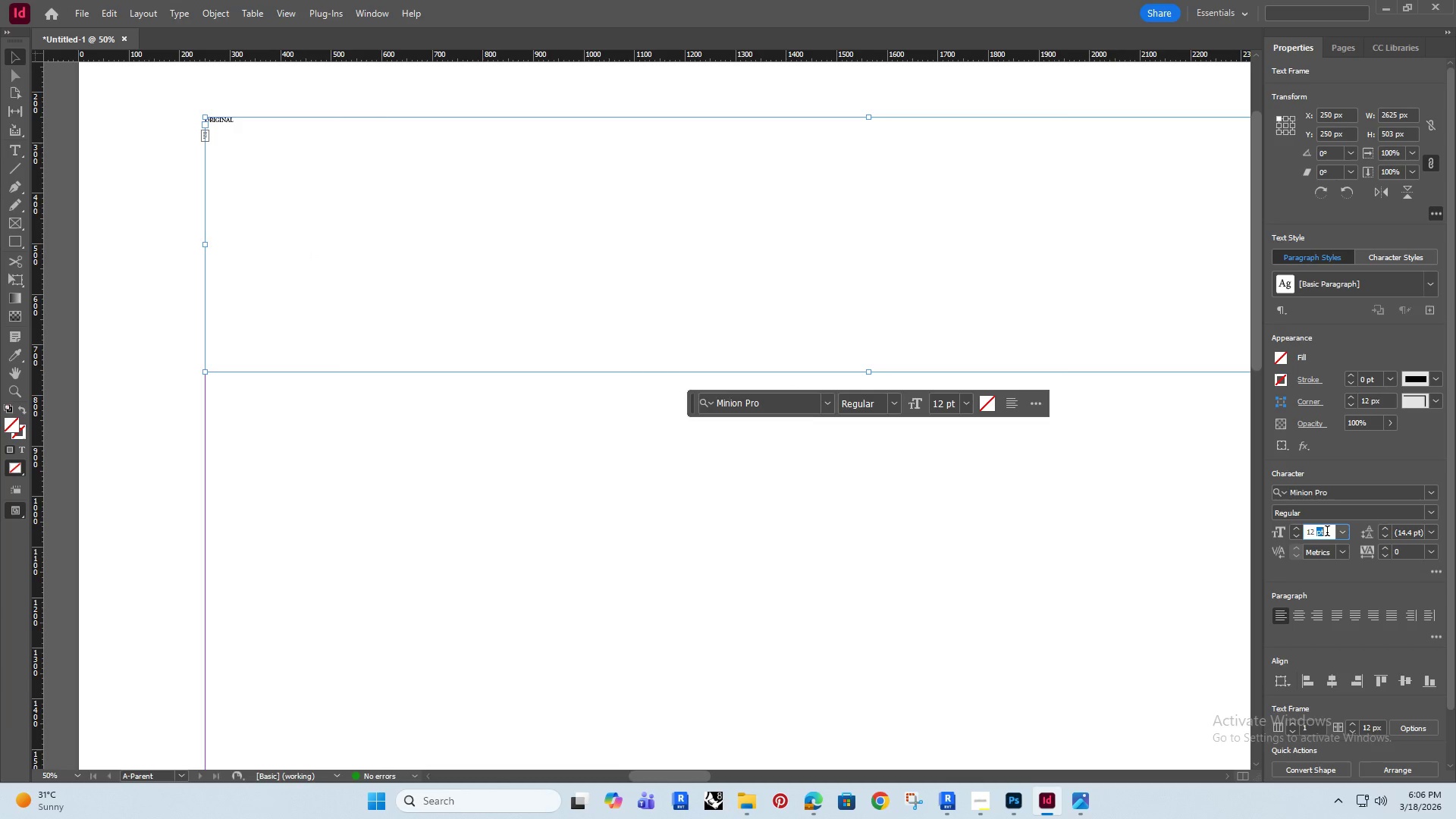 
left_click_drag(start_coordinate=[1327, 532], to_coordinate=[1288, 544])
 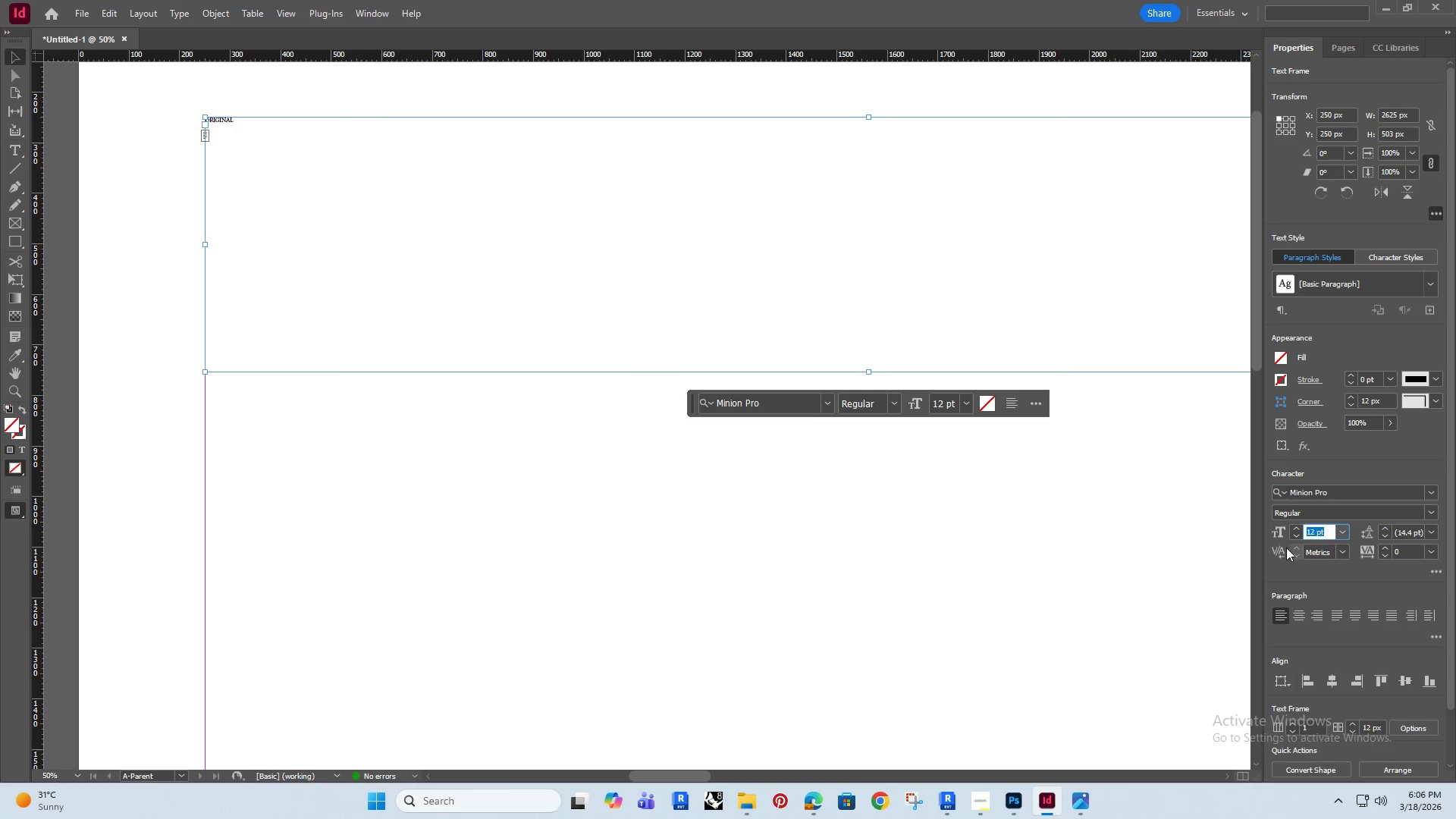 
type(100)
 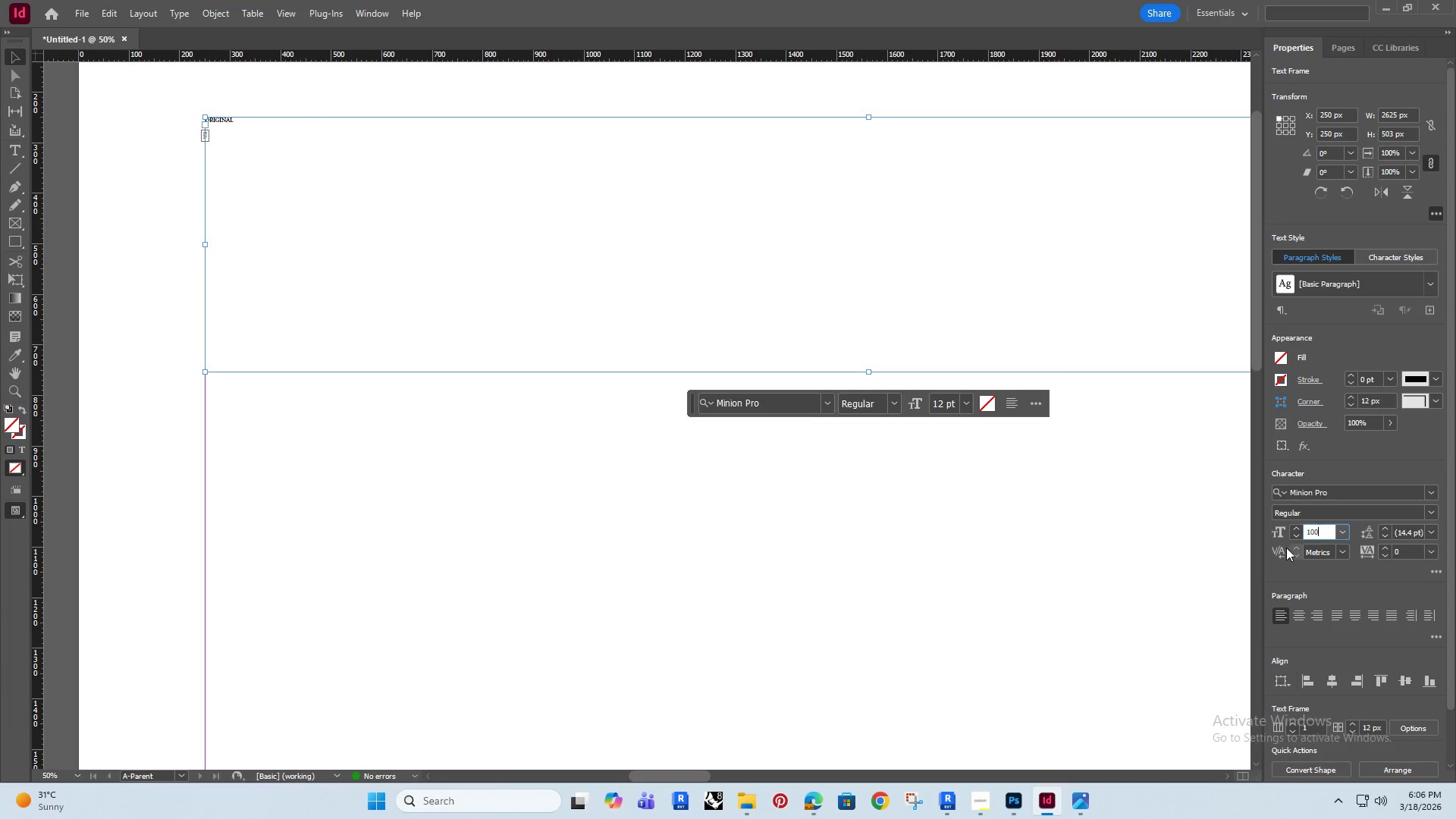 
key(Enter)
 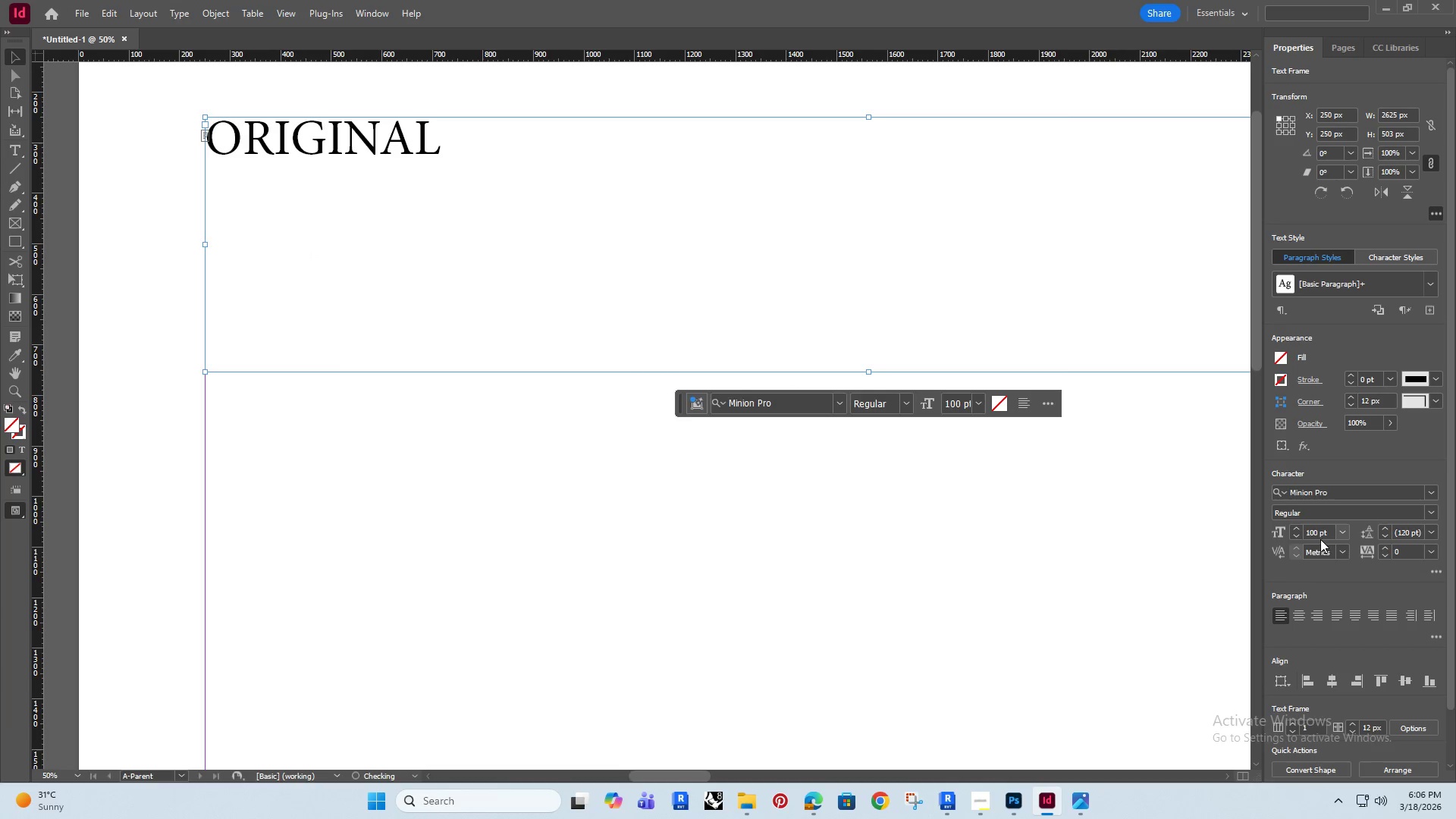 
double_click([1328, 534])
 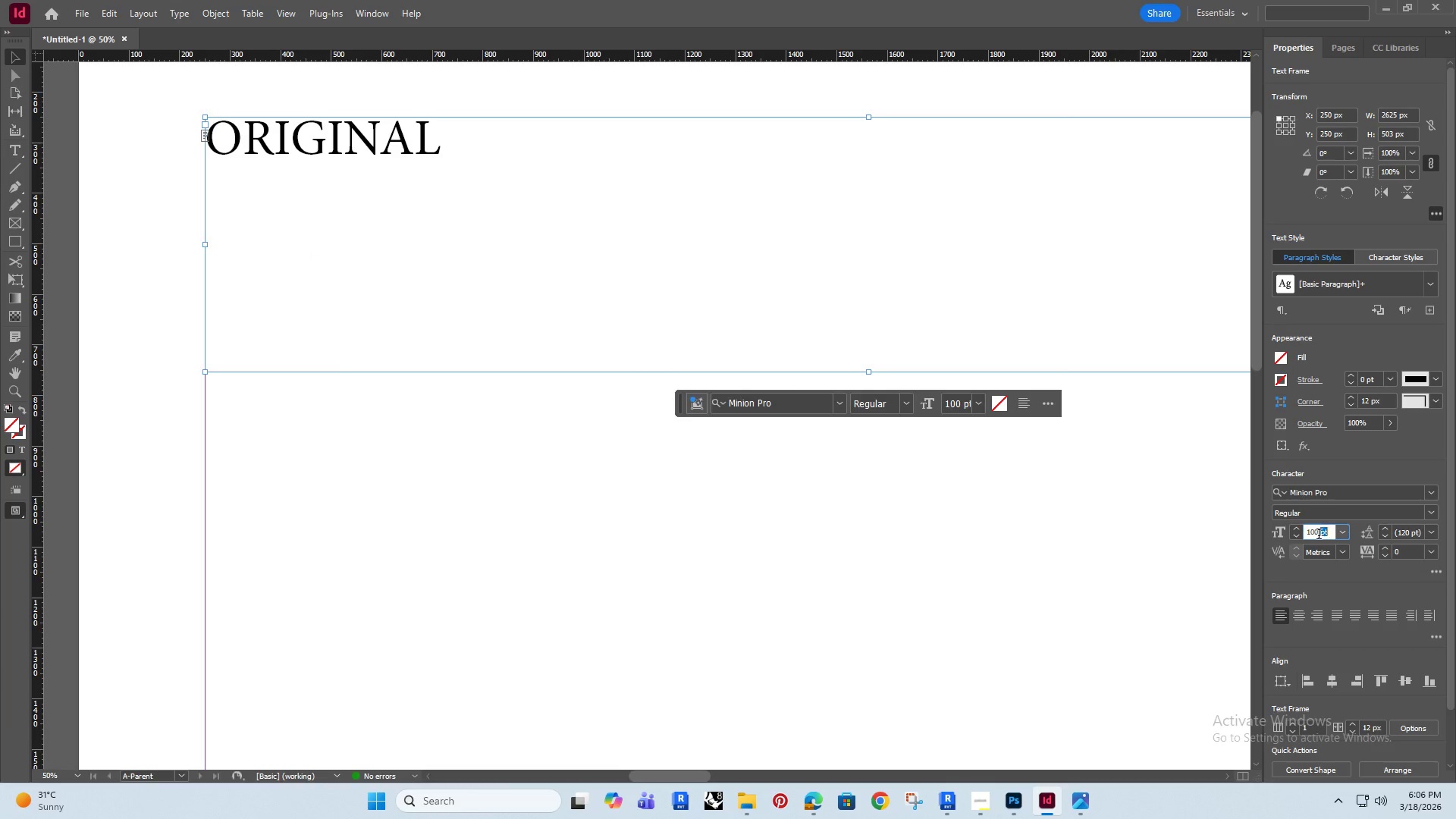 
left_click_drag(start_coordinate=[1328, 534], to_coordinate=[1297, 541])
 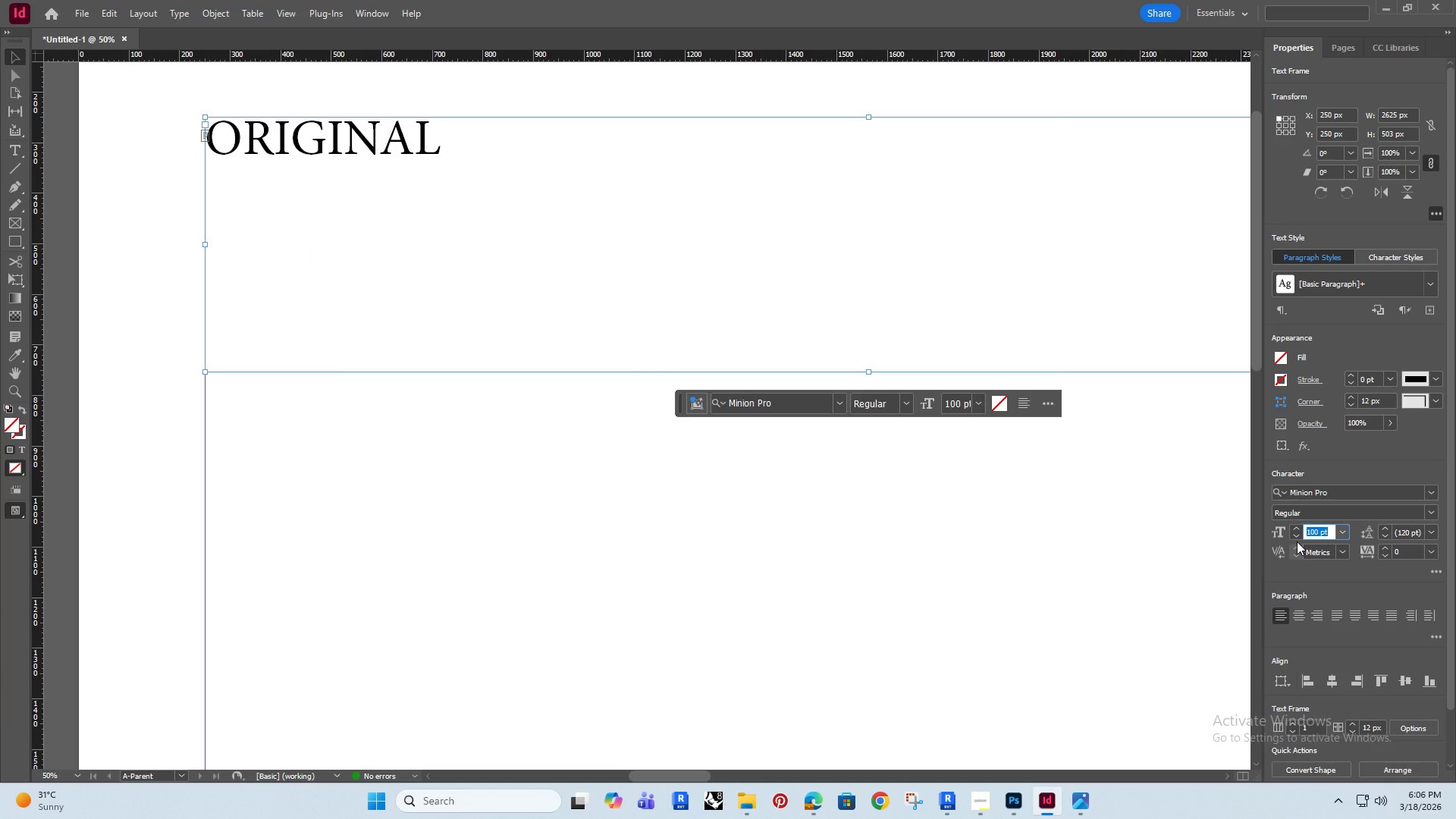 
type(400)
 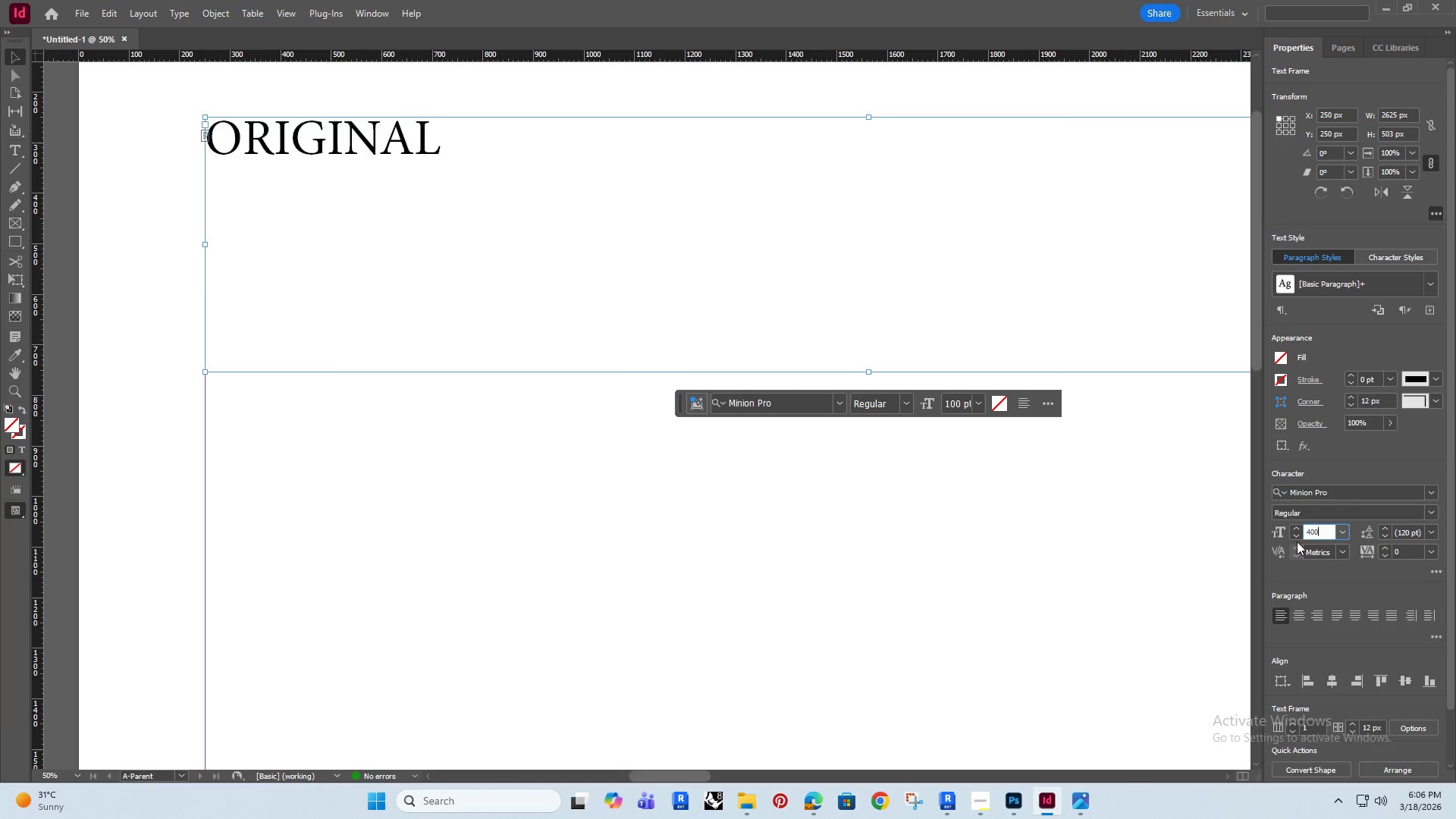 
key(Enter)
 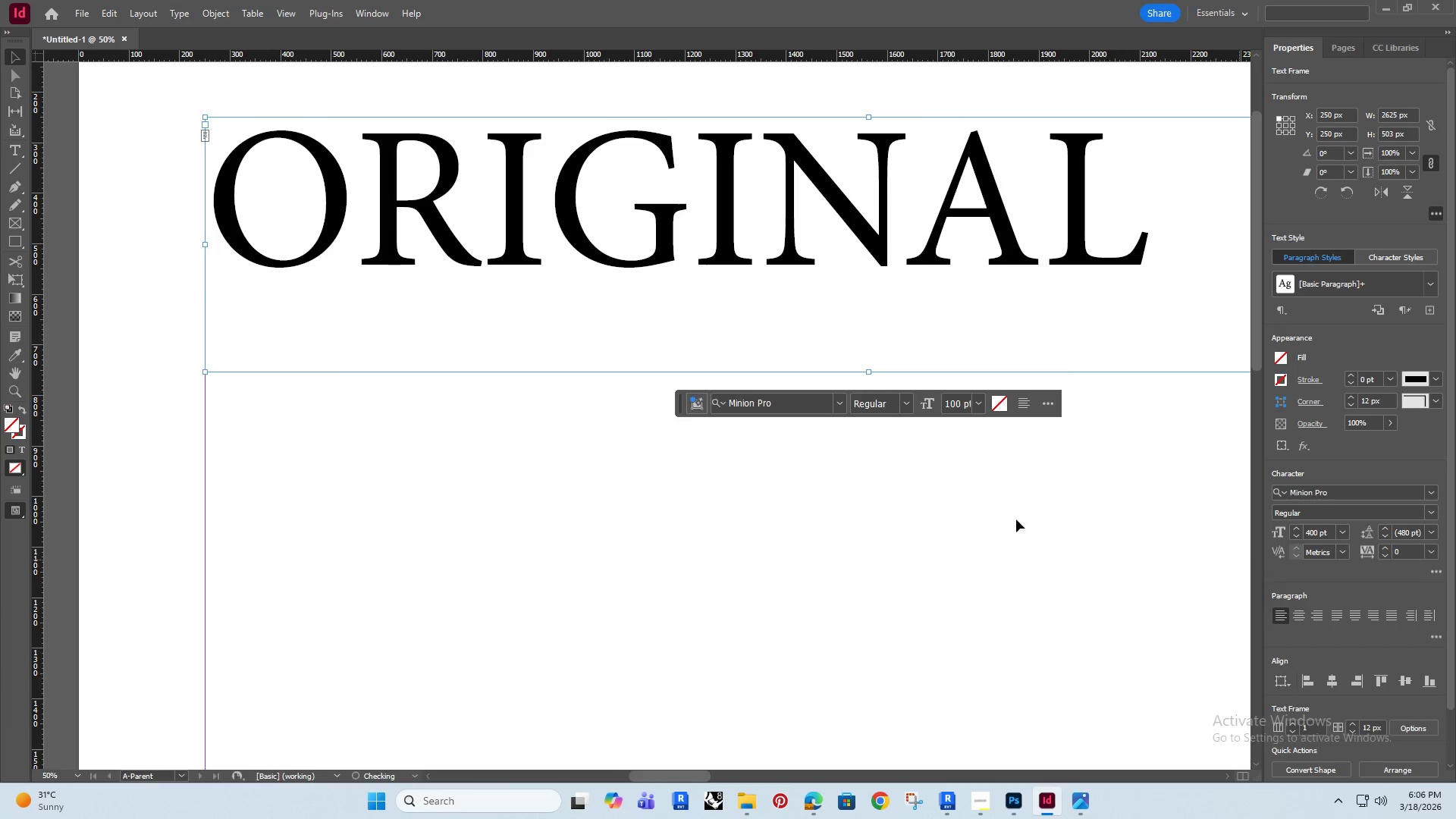 
hold_key(key=AltRight, duration=0.42)
scroll: coordinate [782, 440], scroll_direction: down, amount: 3.0
 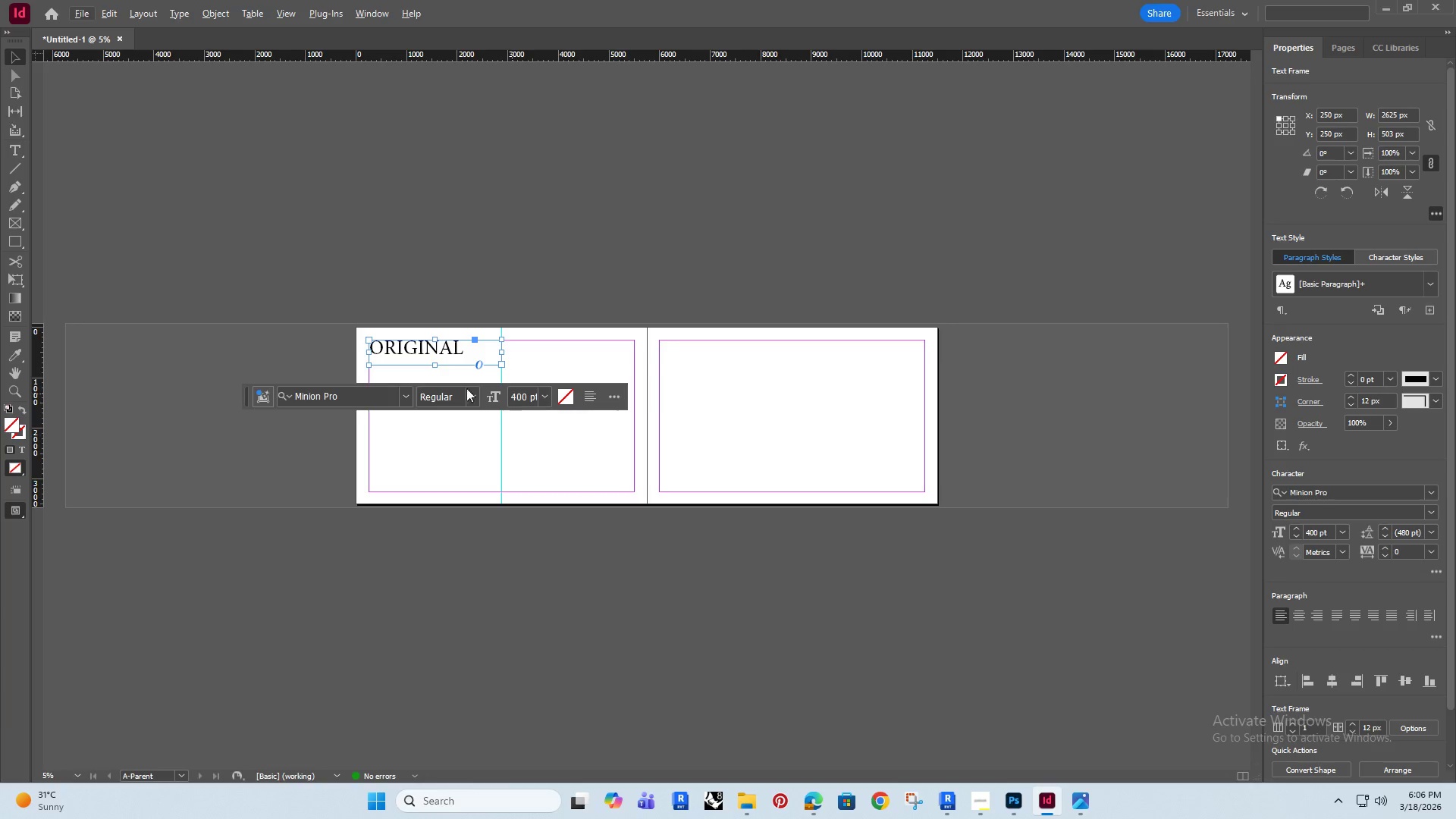 
hold_key(key=AltRight, duration=0.44)
scroll: coordinate [432, 375], scroll_direction: up, amount: 2.0
 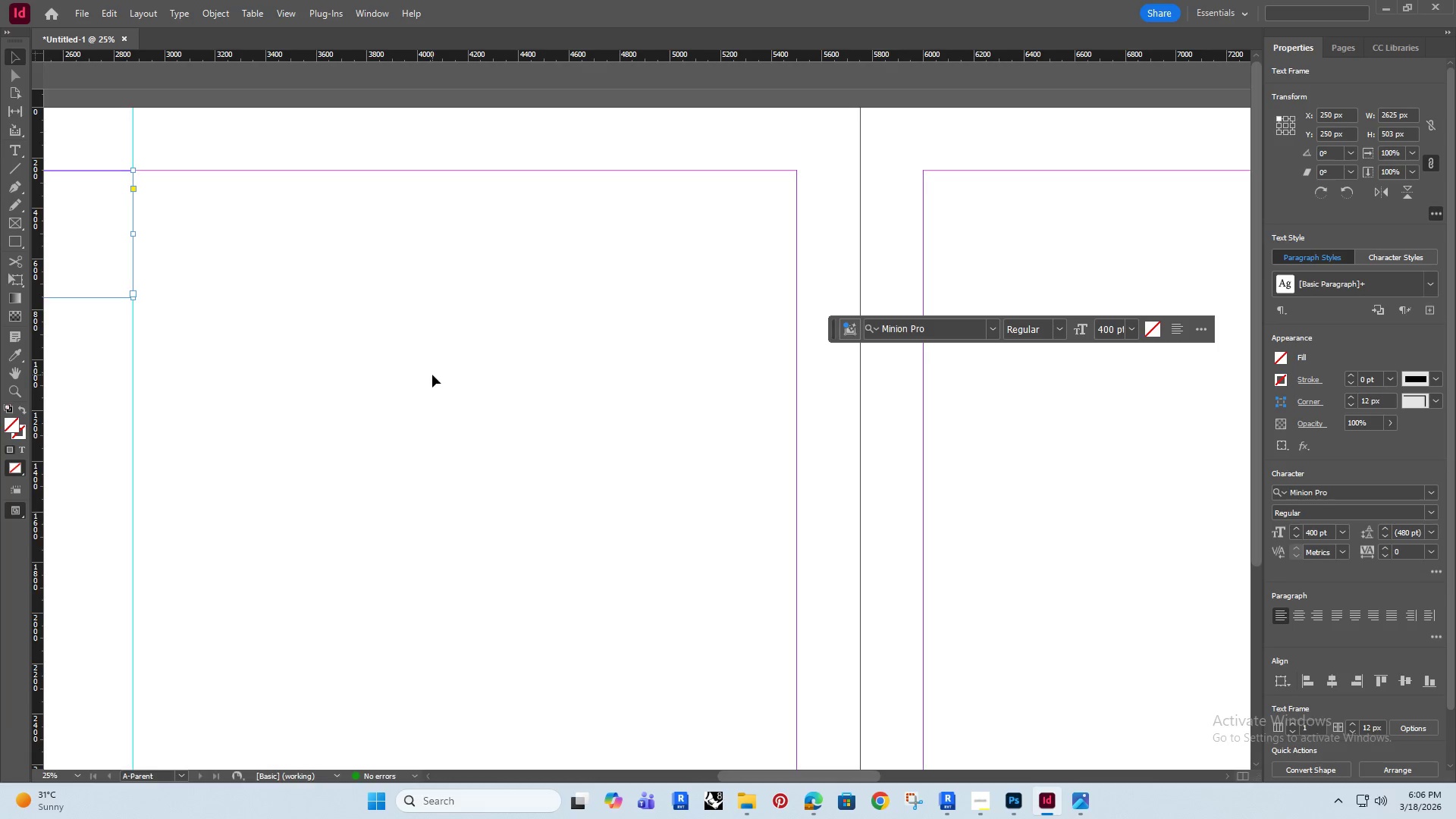 
key(Alt+AltRight)
 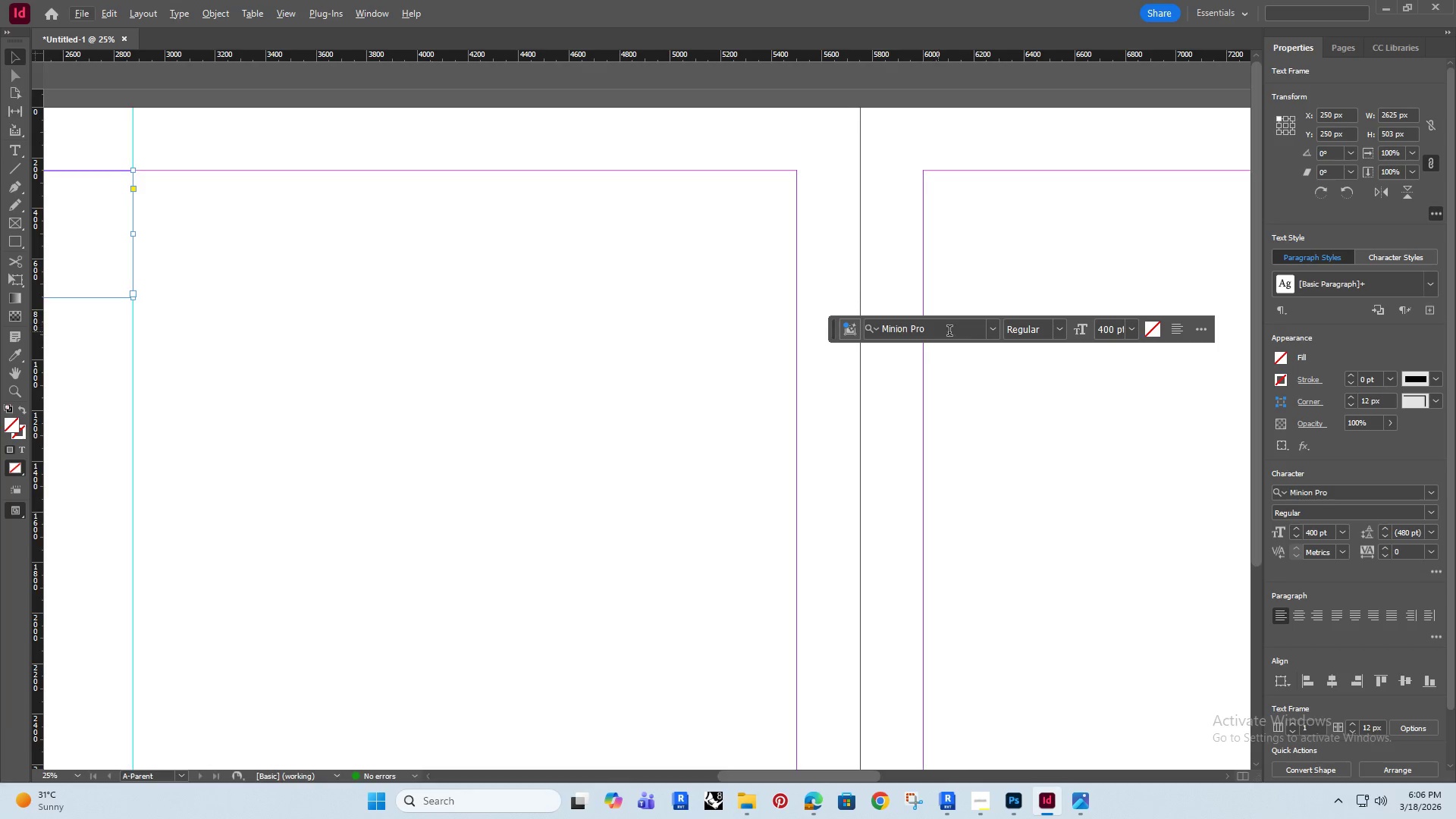 
left_click([964, 332])
 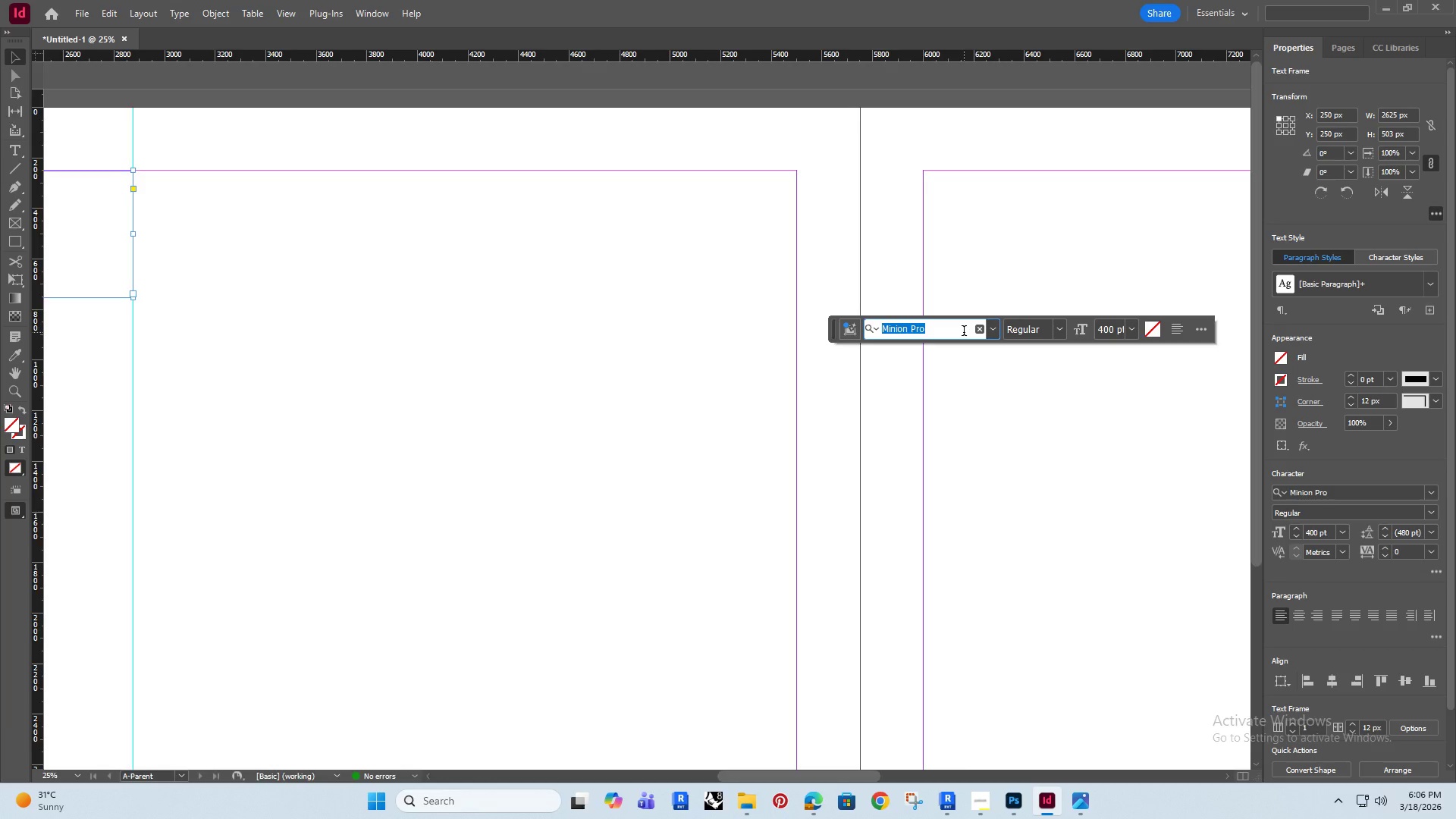 
type(mont)
key(Backspace)
key(Backspace)
key(Backspace)
key(Backspace)
 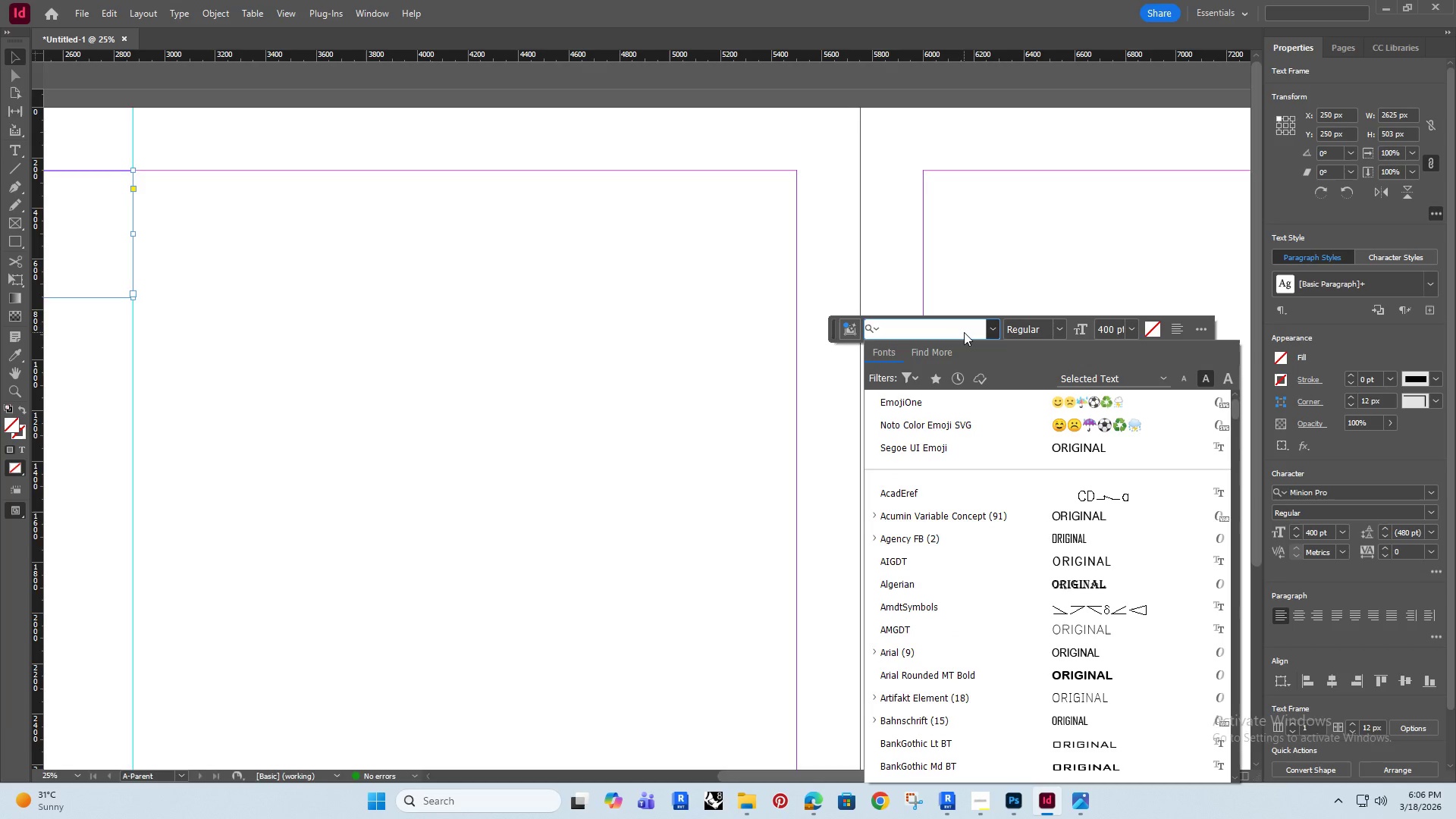 
type(ceon)
key(Backspace)
key(Backspace)
type(nt)
 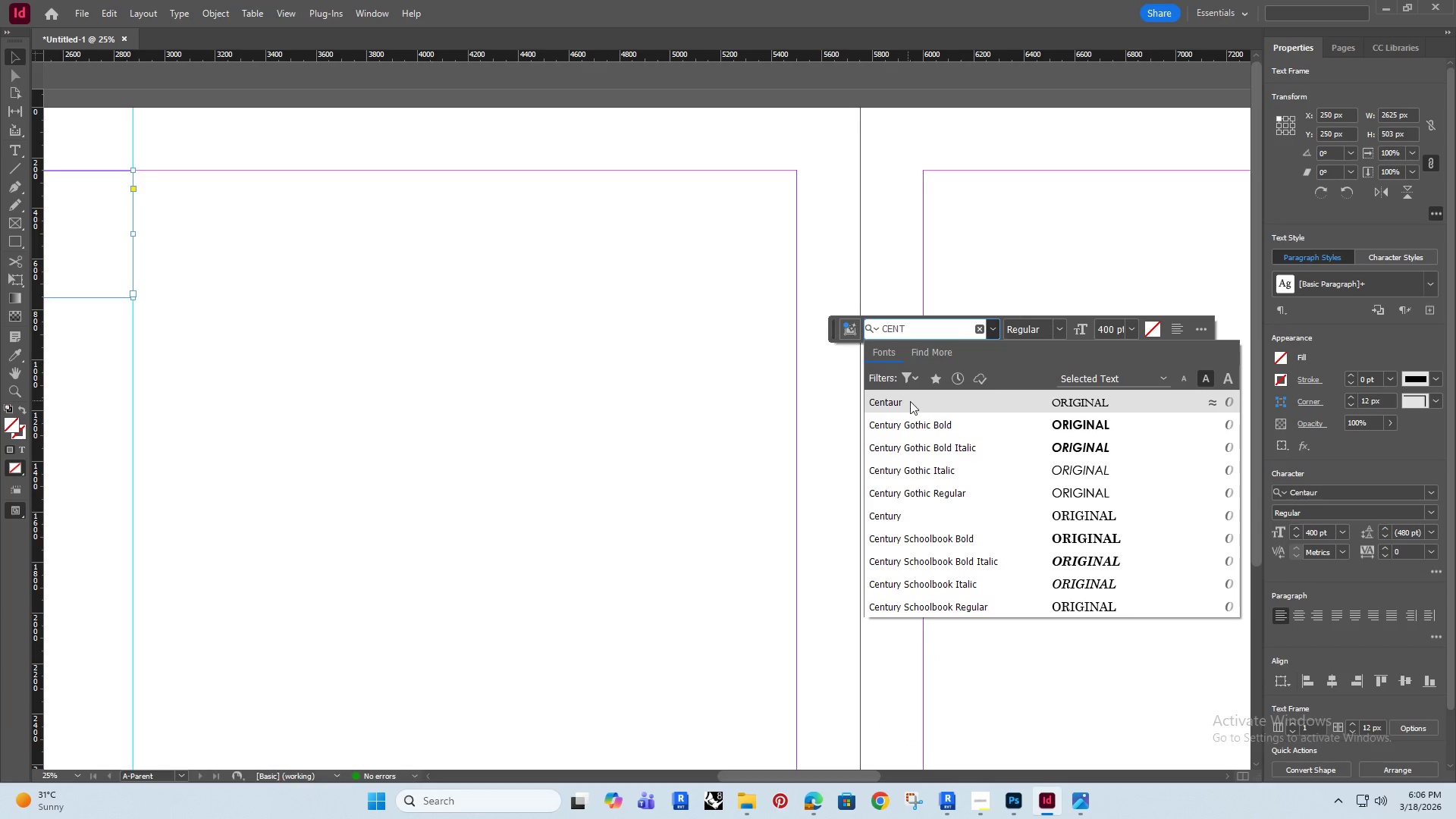 
left_click([929, 431])
 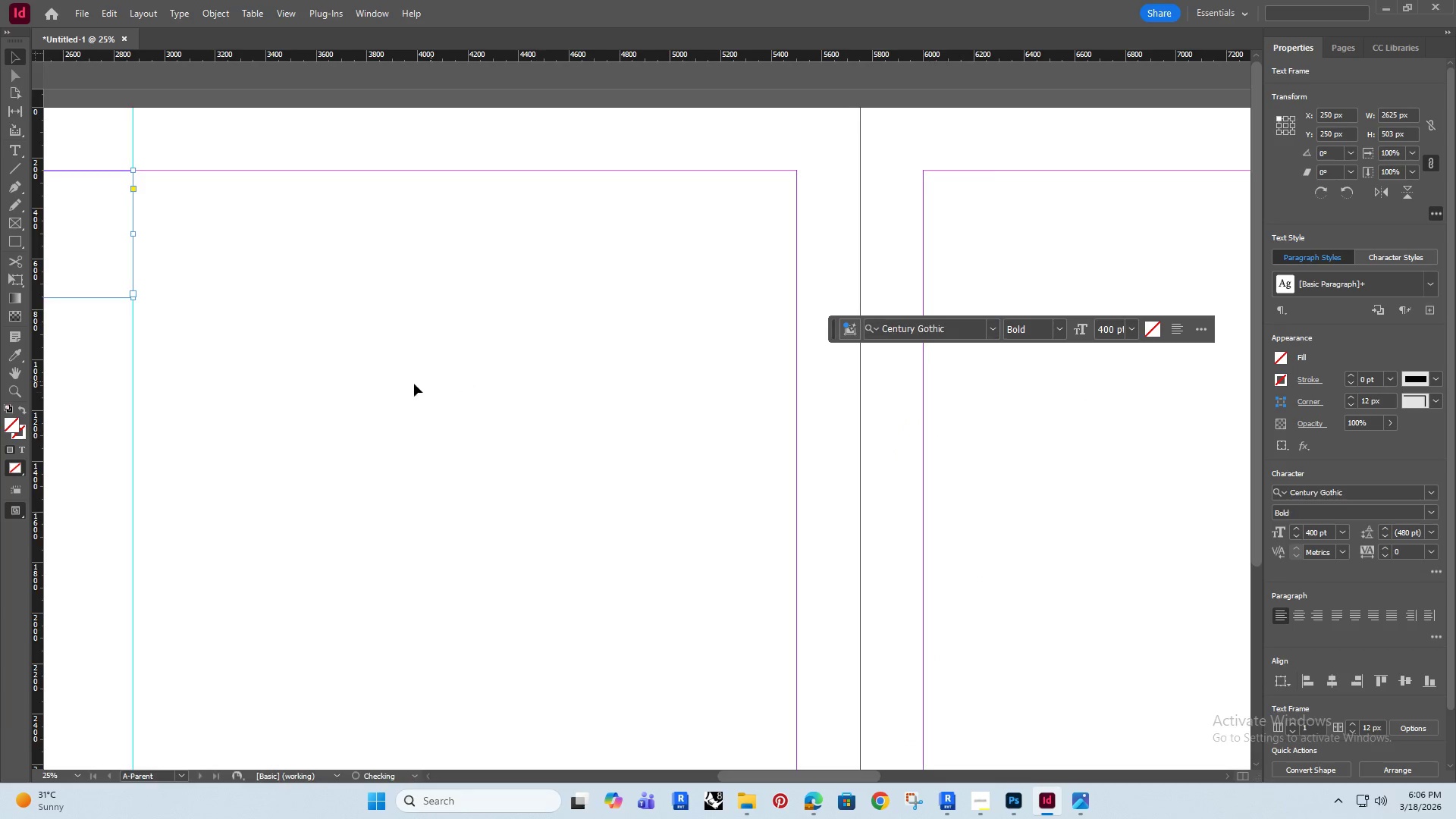 
key(Space)
 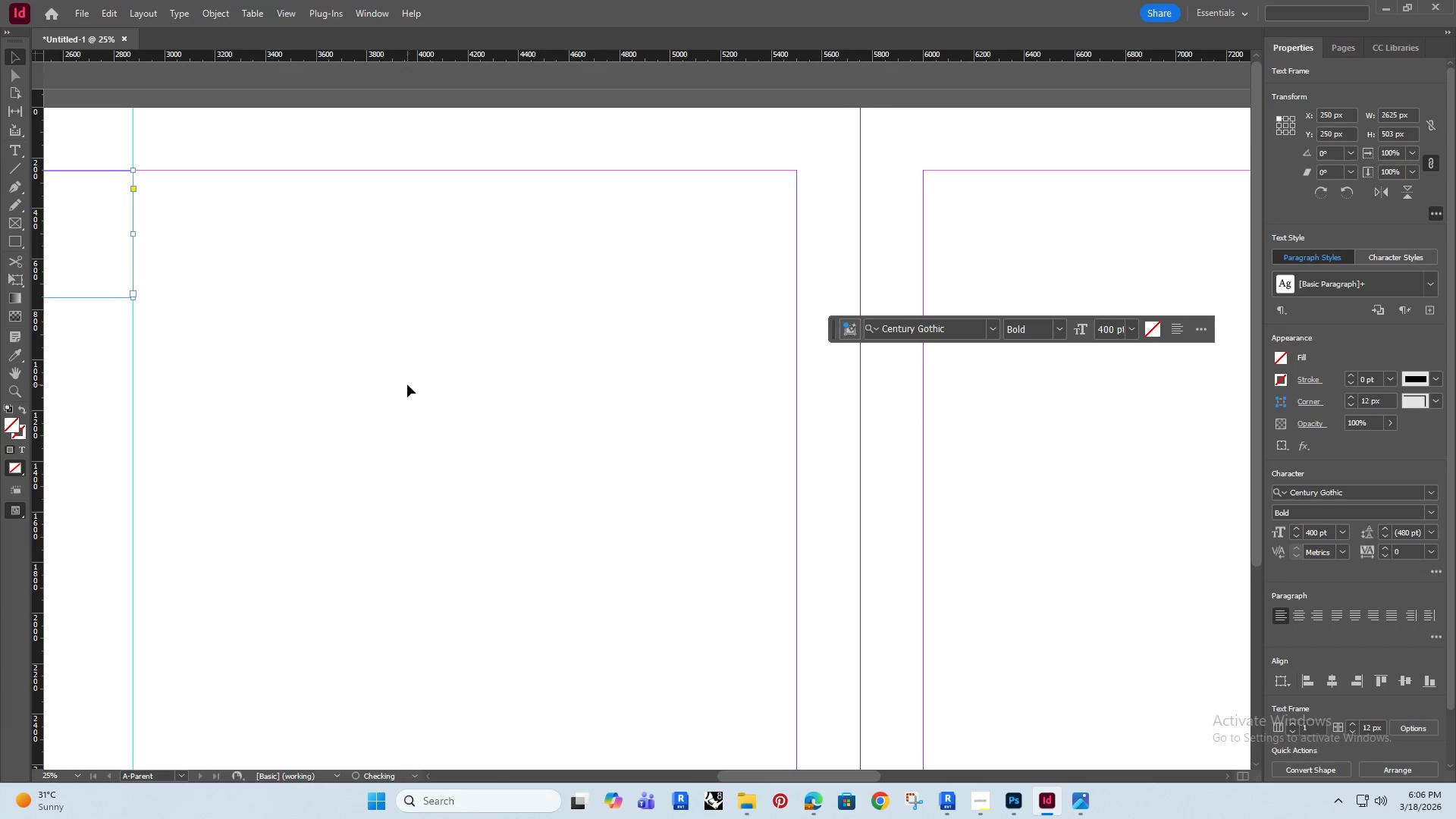 
key(Alt+AltRight)
 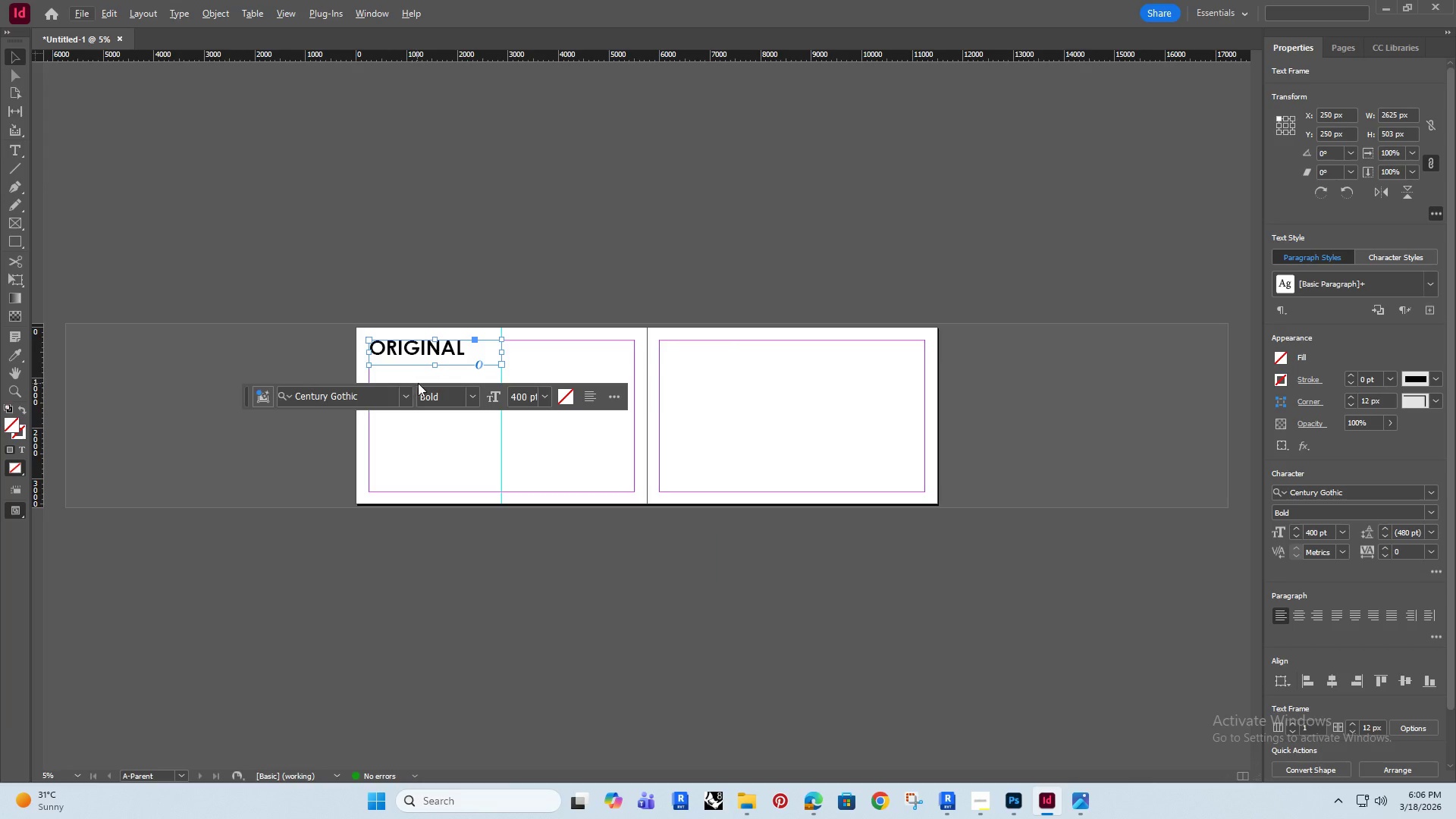 
scroll: coordinate [412, 388], scroll_direction: down, amount: 5.0
 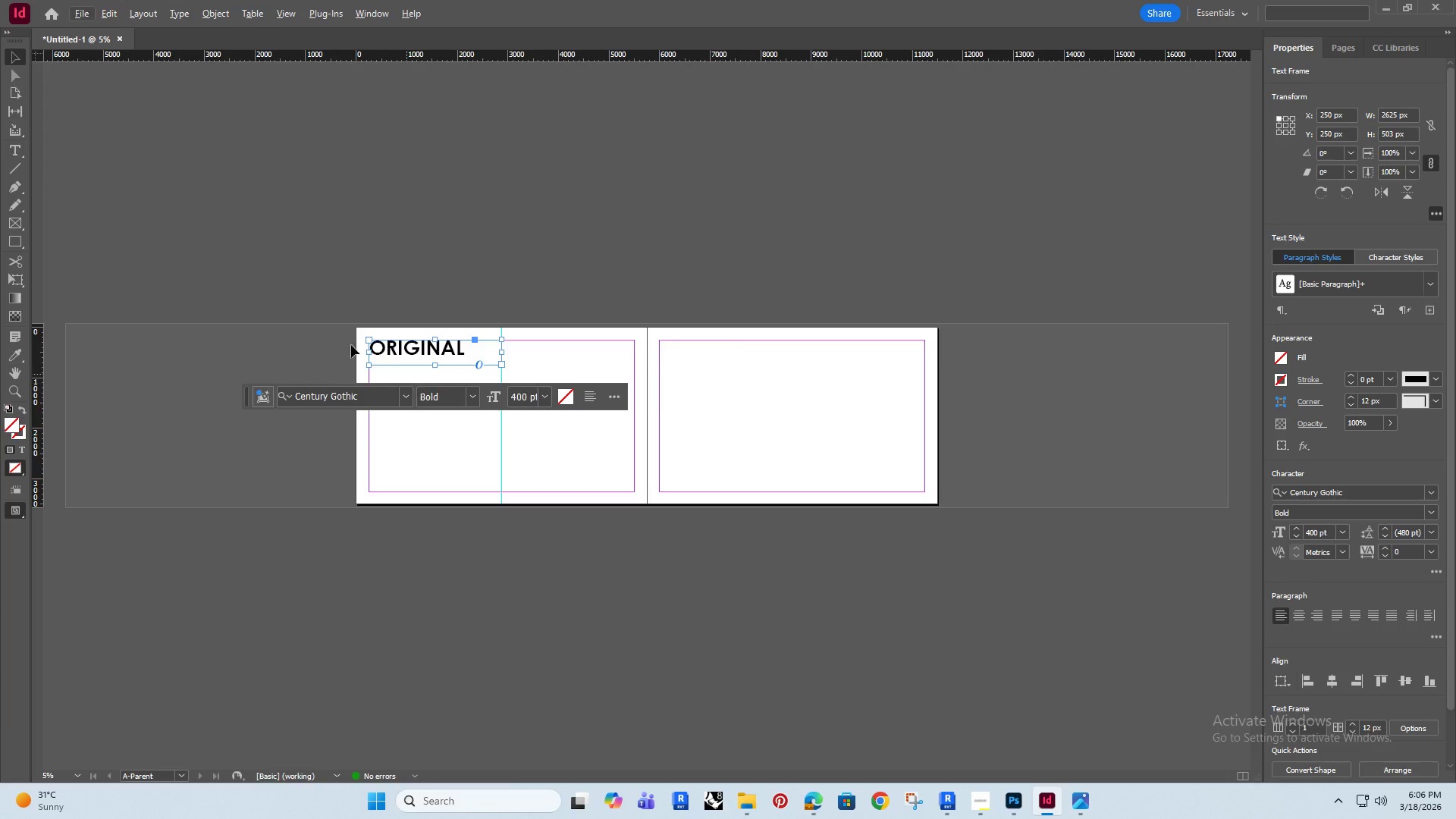 
hold_key(key=AltRight, duration=0.67)
scroll: coordinate [395, 359], scroll_direction: up, amount: 1.0
 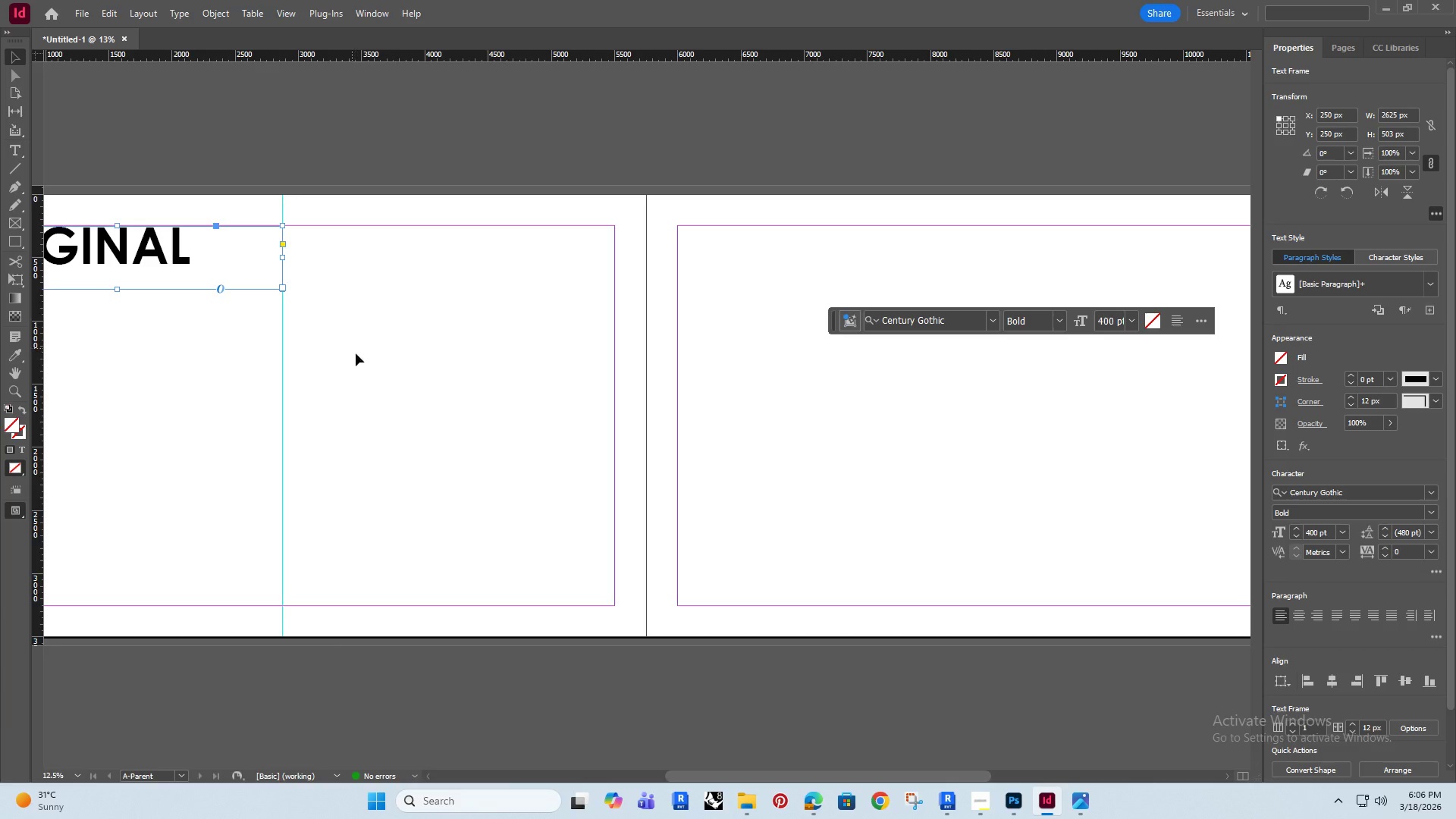 
hold_key(key=Space, duration=0.61)
 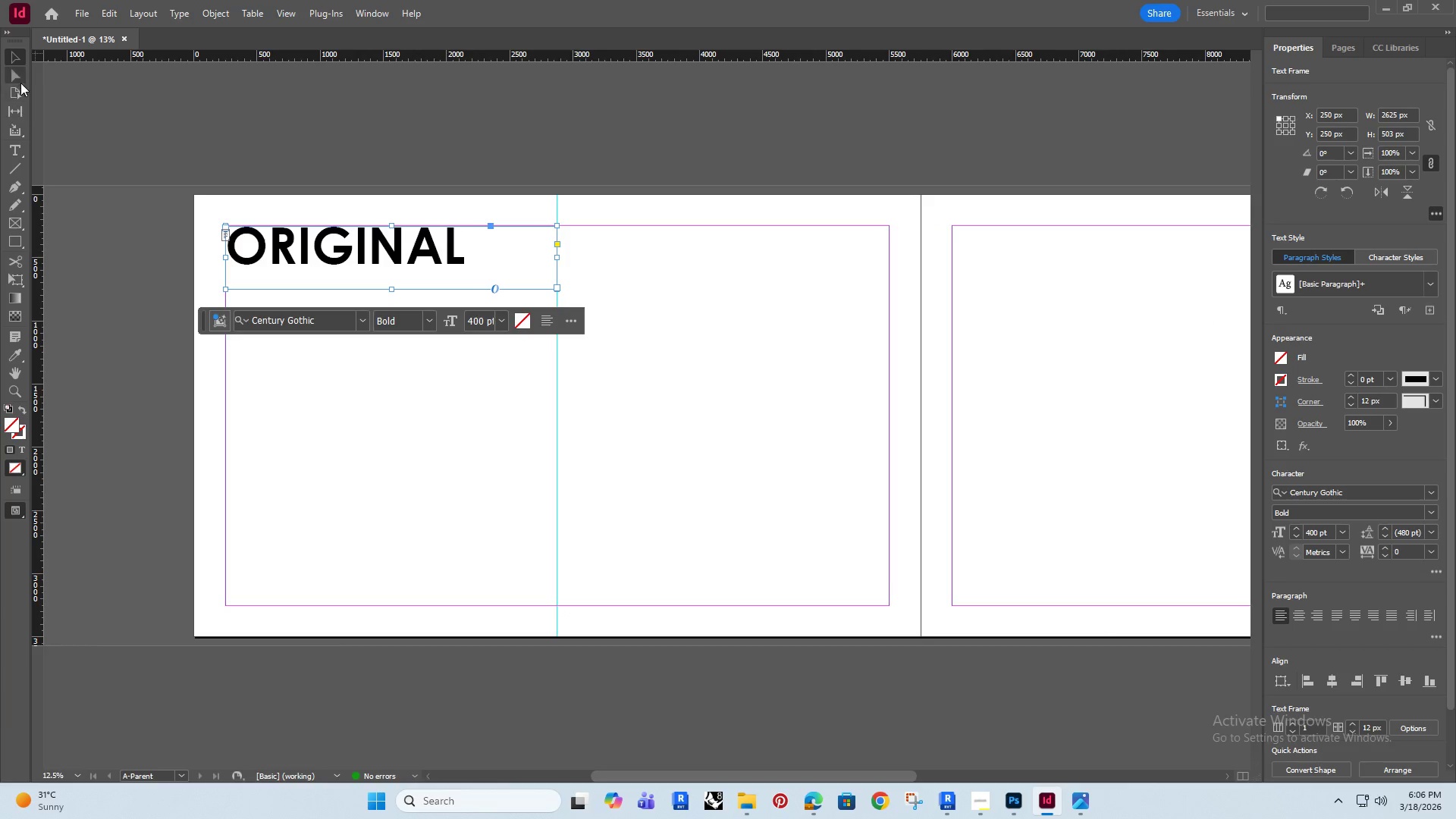 
left_click_drag(start_coordinate=[425, 403], to_coordinate=[701, 449])
 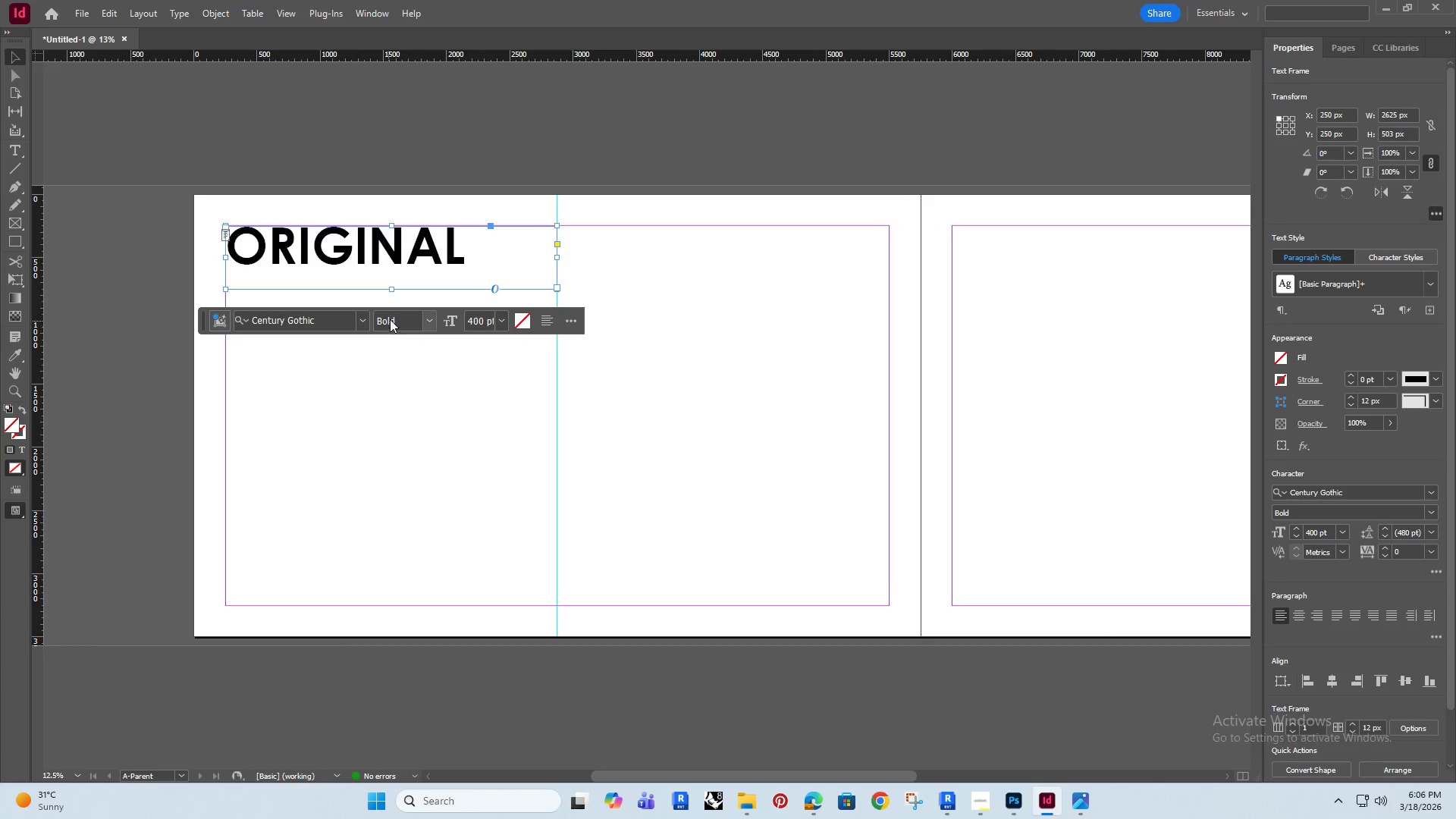 
left_click([429, 320])
 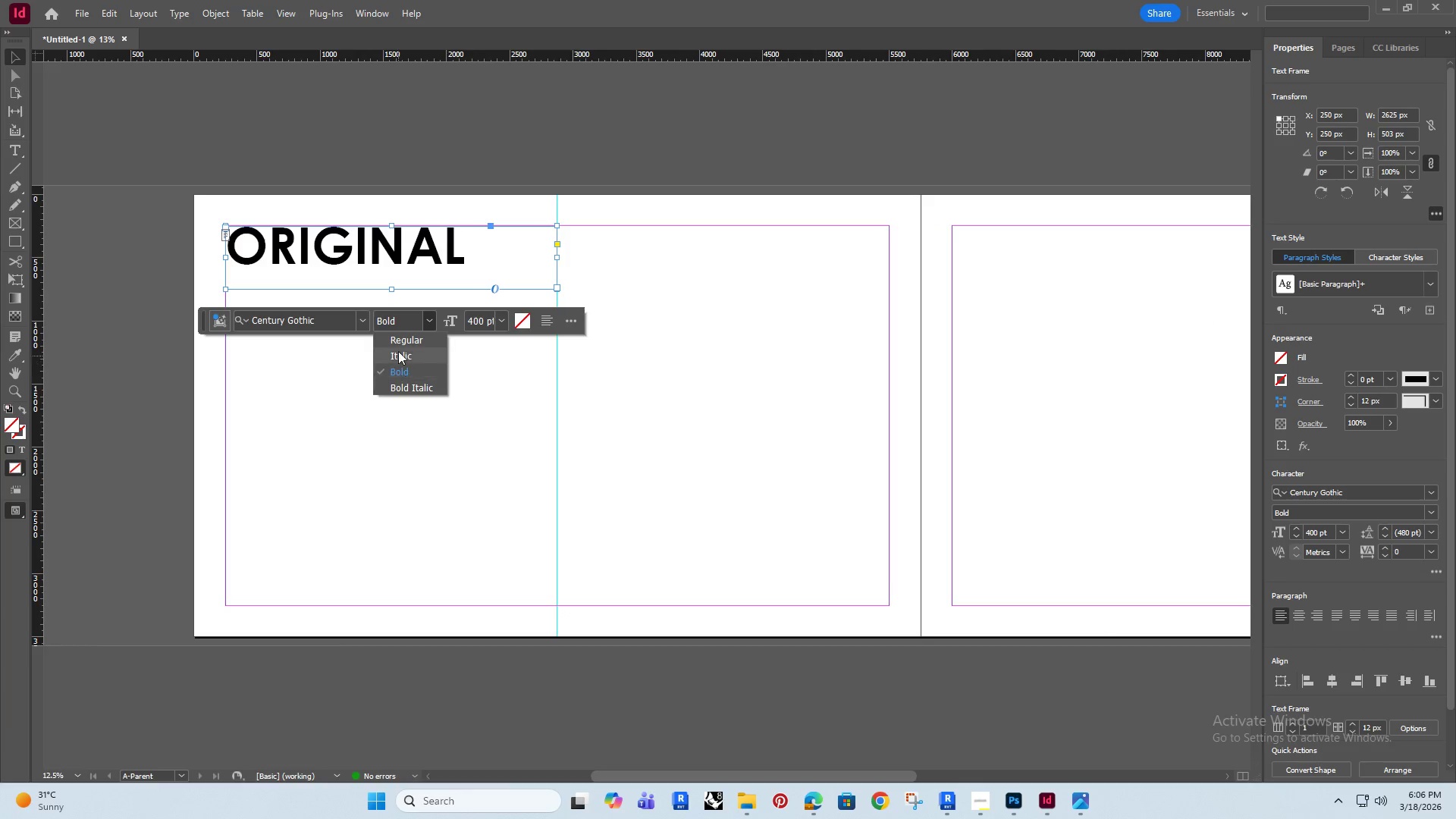 
left_click([402, 344])
 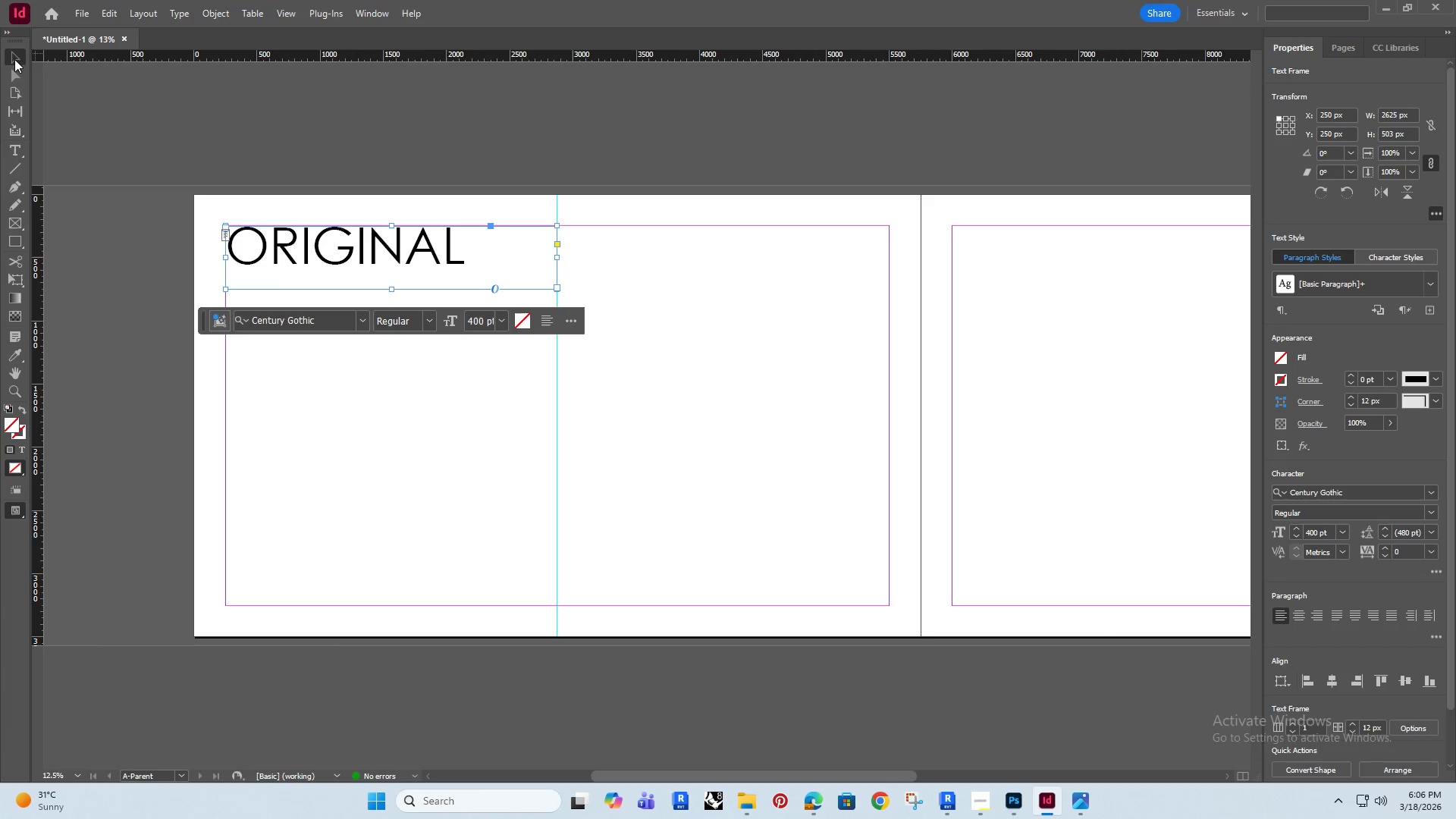 
left_click([12, 57])
 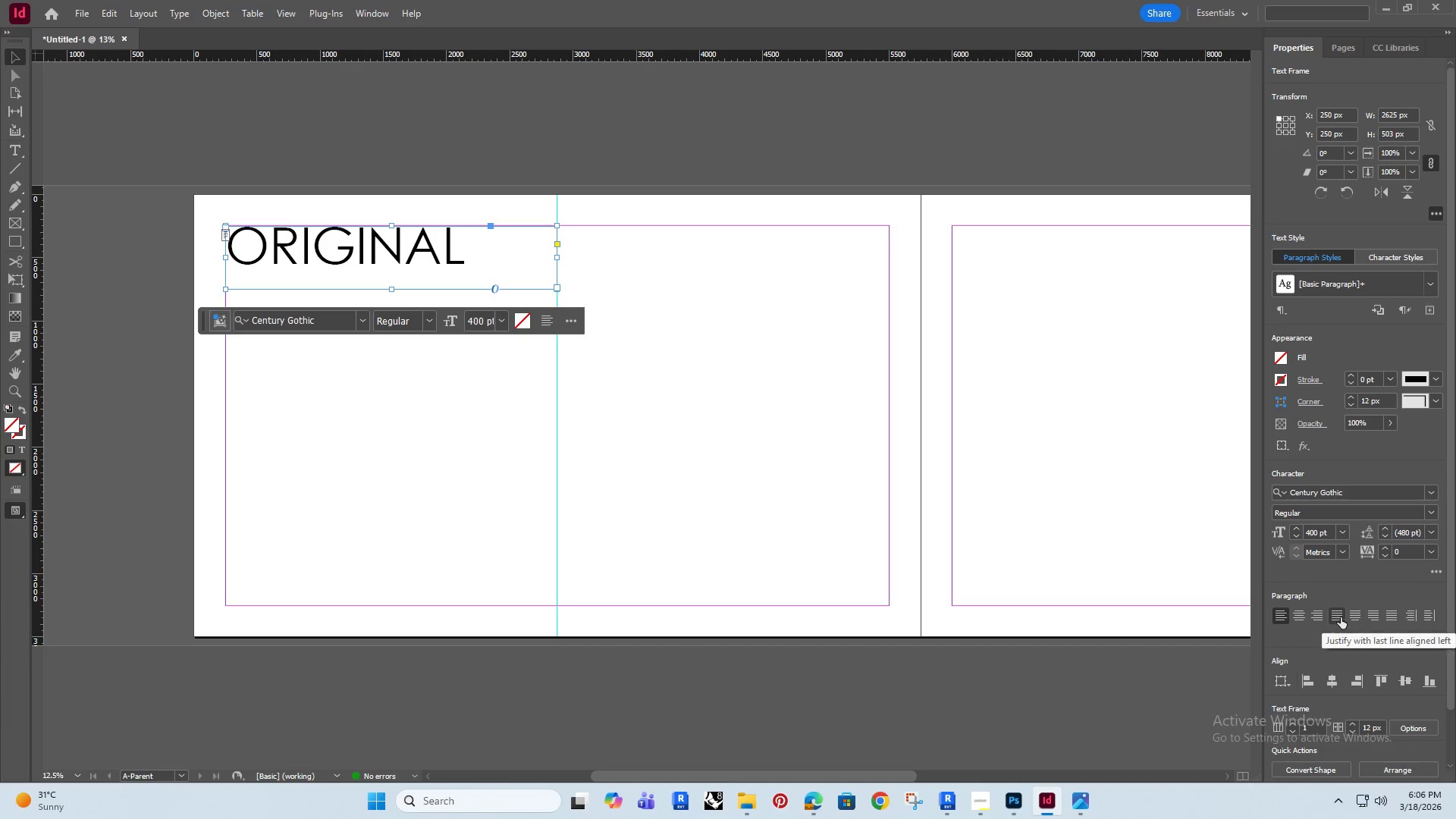 
left_click([1360, 617])
 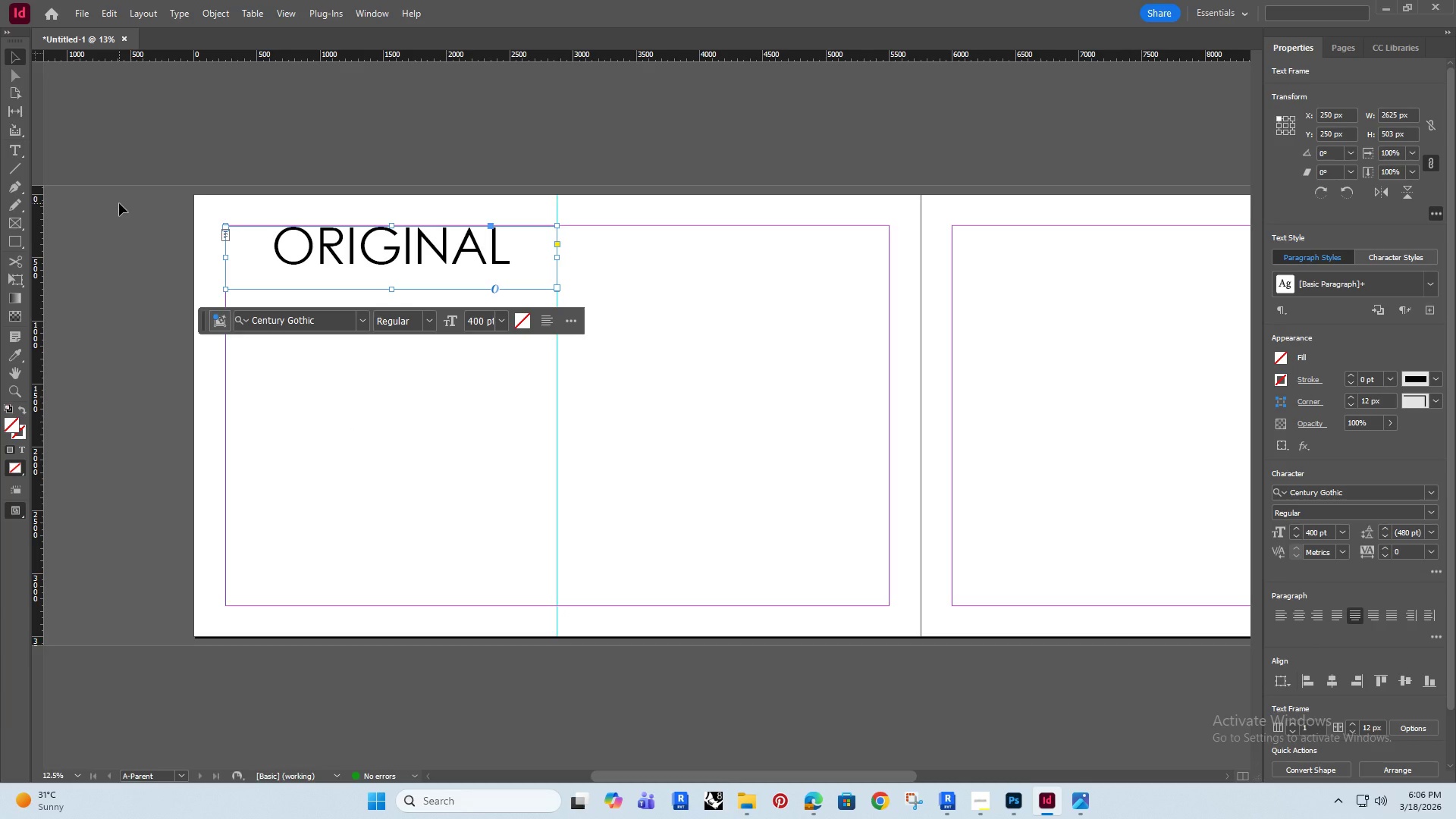 
type(ww)
 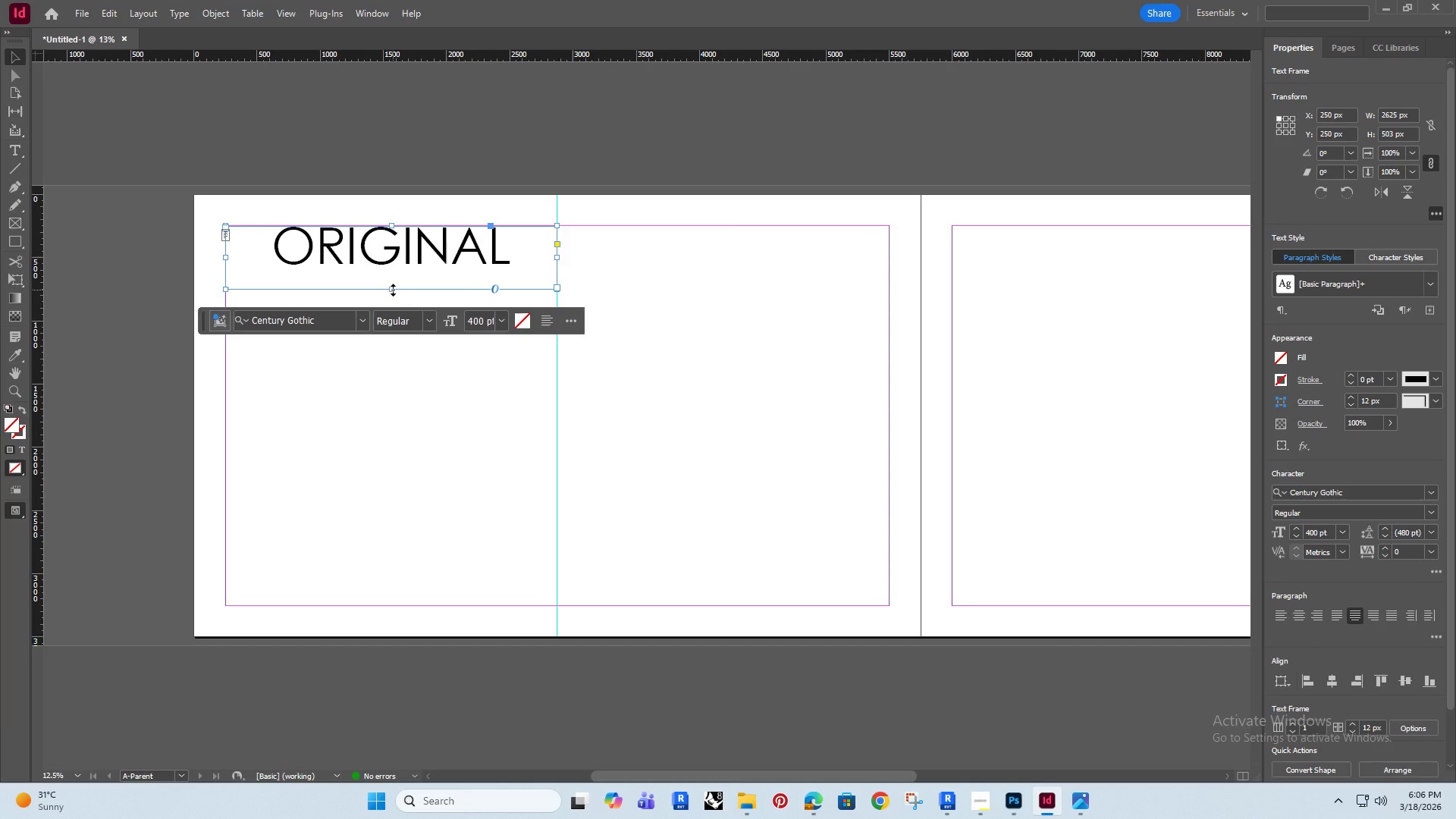 
key(Alt+Control+C)
 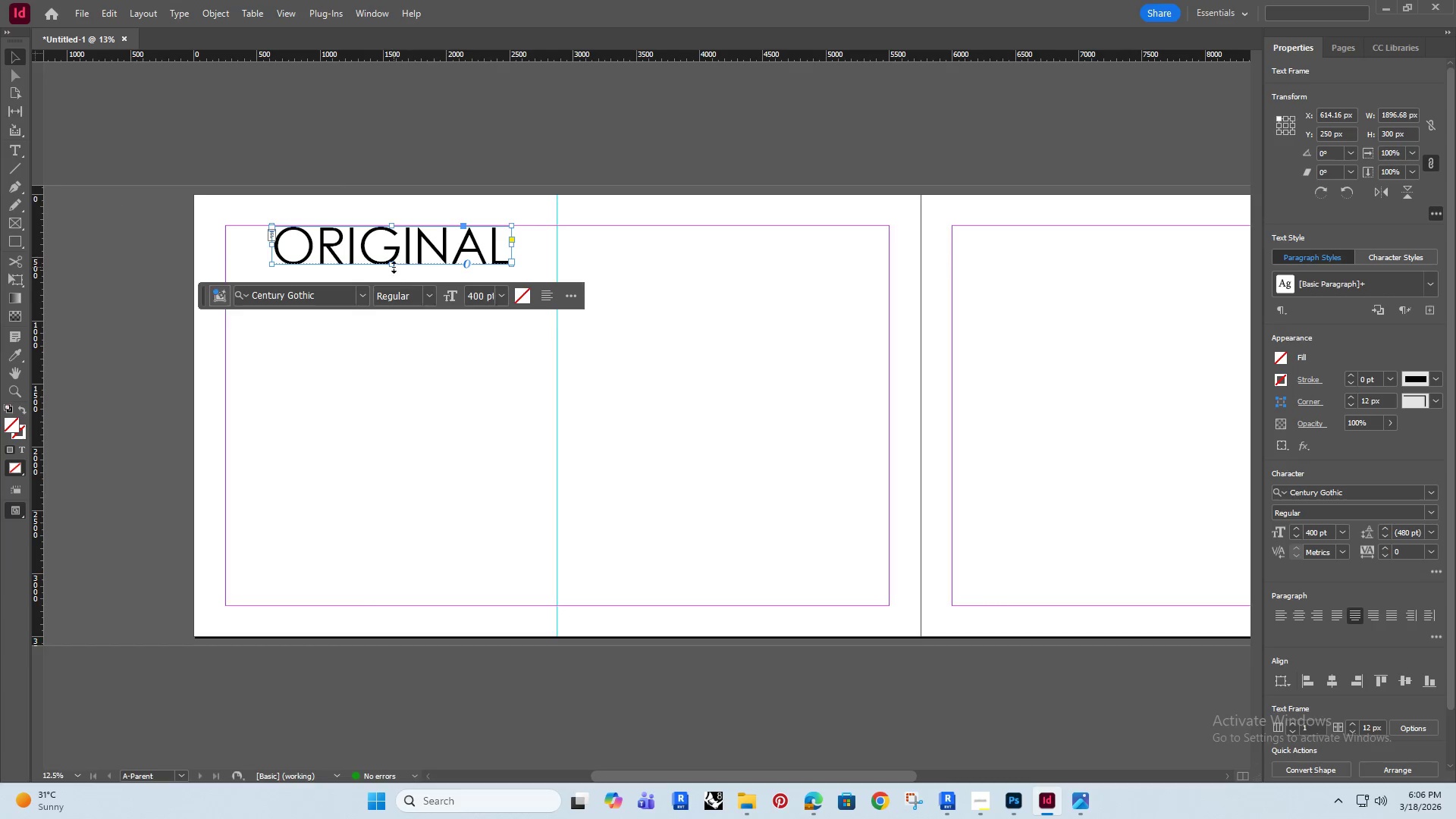 
hold_key(key=ShiftRight, duration=1.5)
left_click_drag(start_coordinate=[392, 252], to_coordinate=[393, 271])
 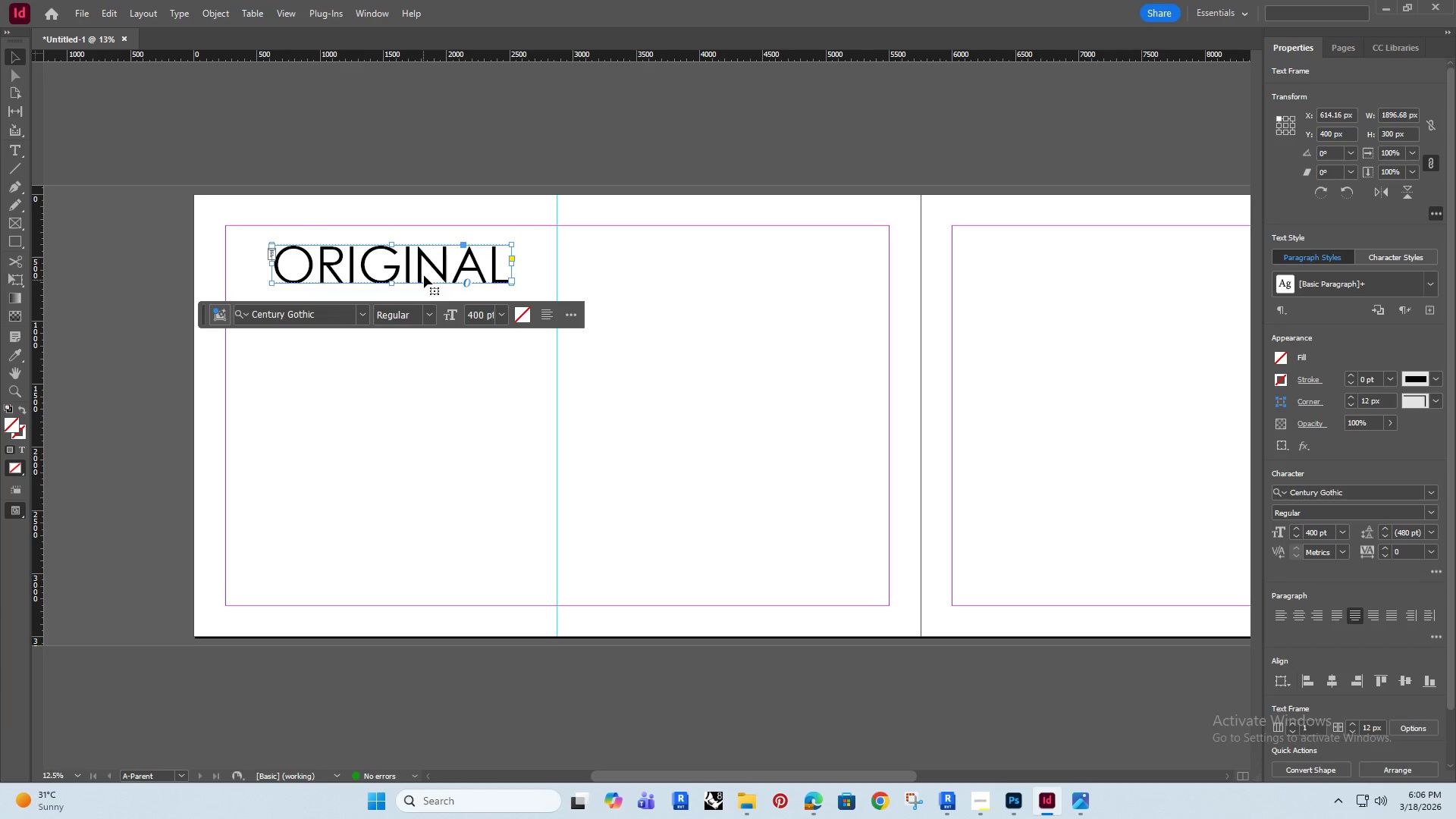 
key(Shift+ShiftRight)
 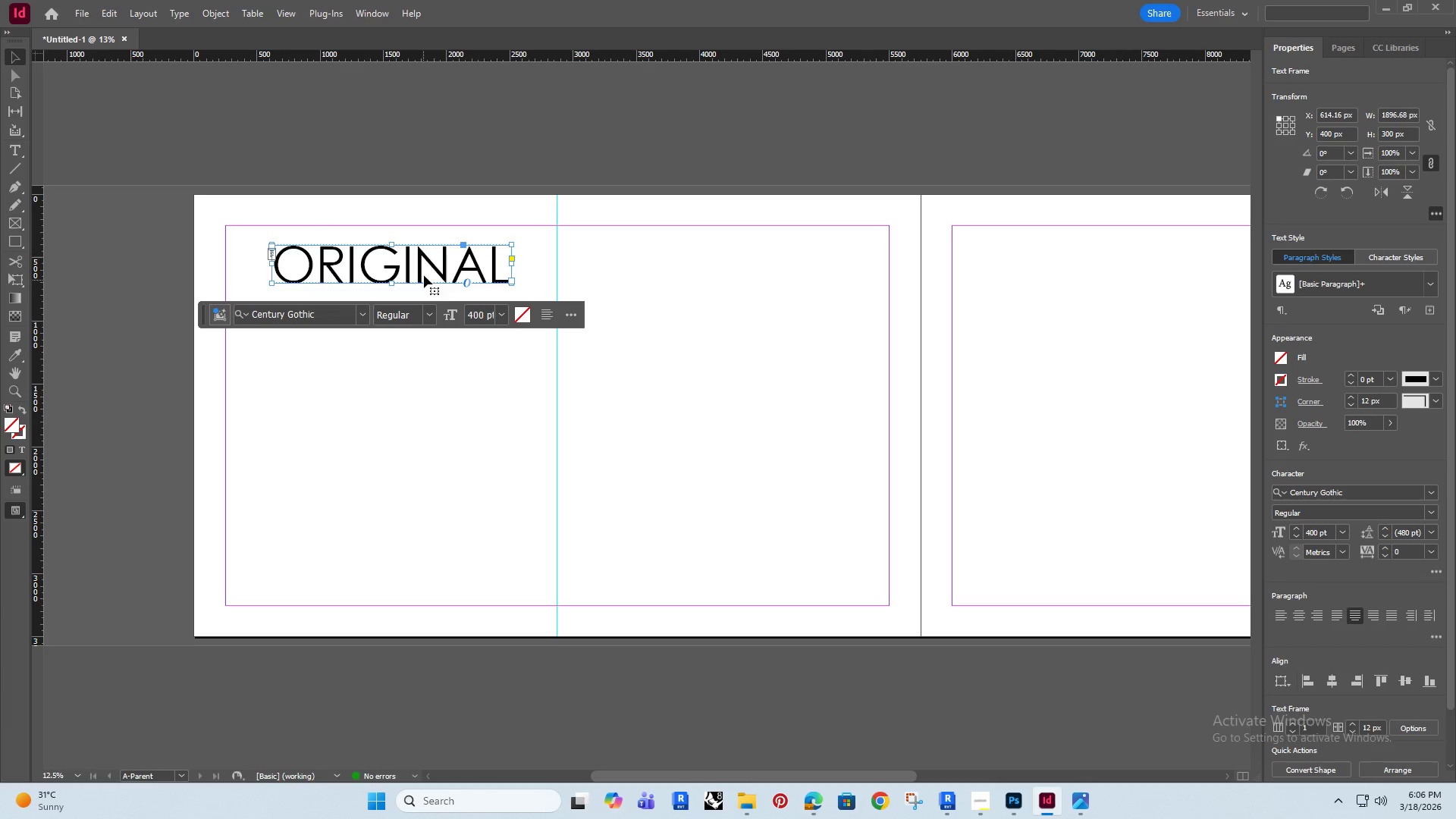 
hold_key(key=AltRight, duration=1.66)
left_click_drag(start_coordinate=[416, 264], to_coordinate=[758, 252])
 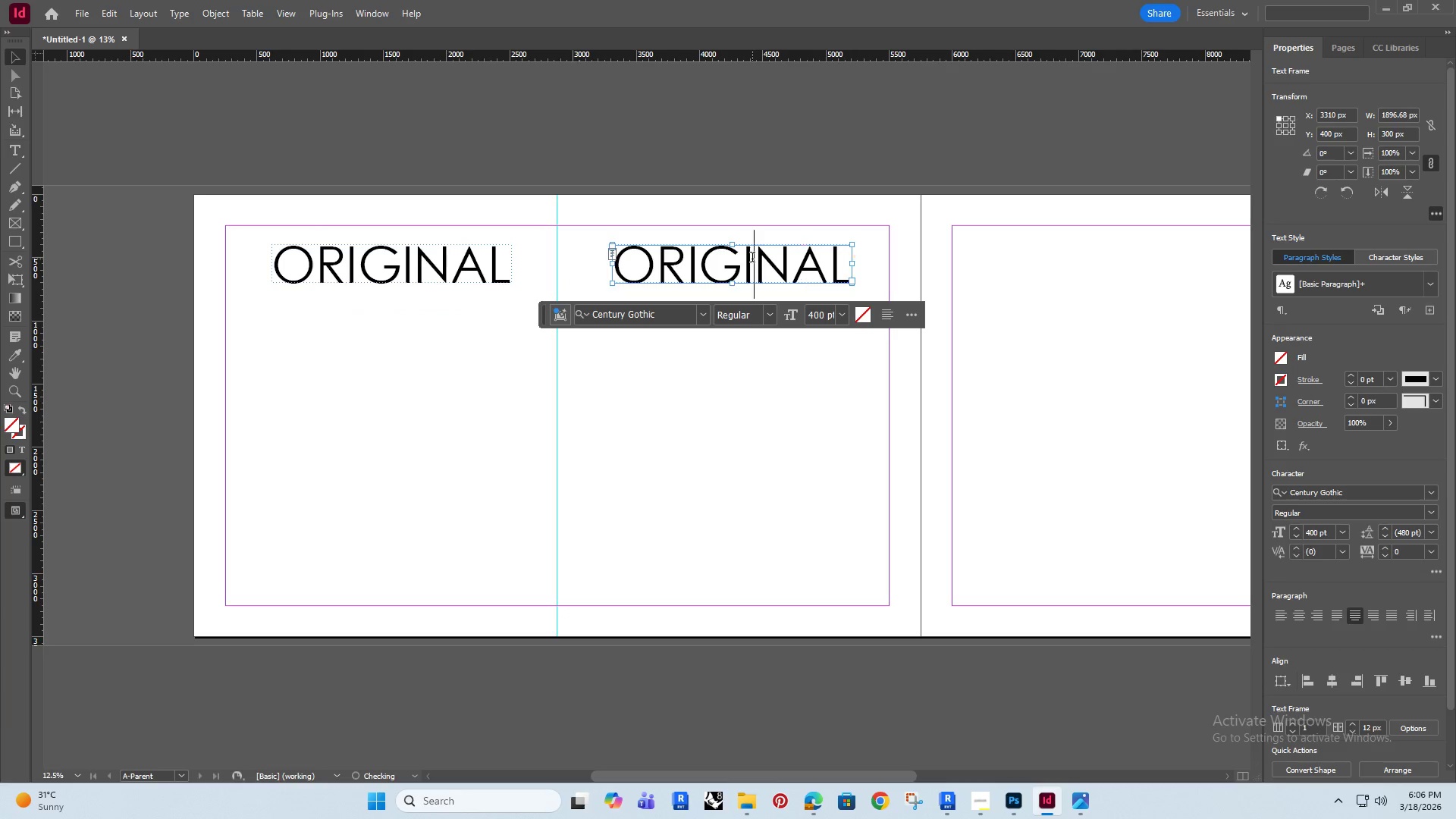 
hold_key(key=ShiftRight, duration=1.39)
 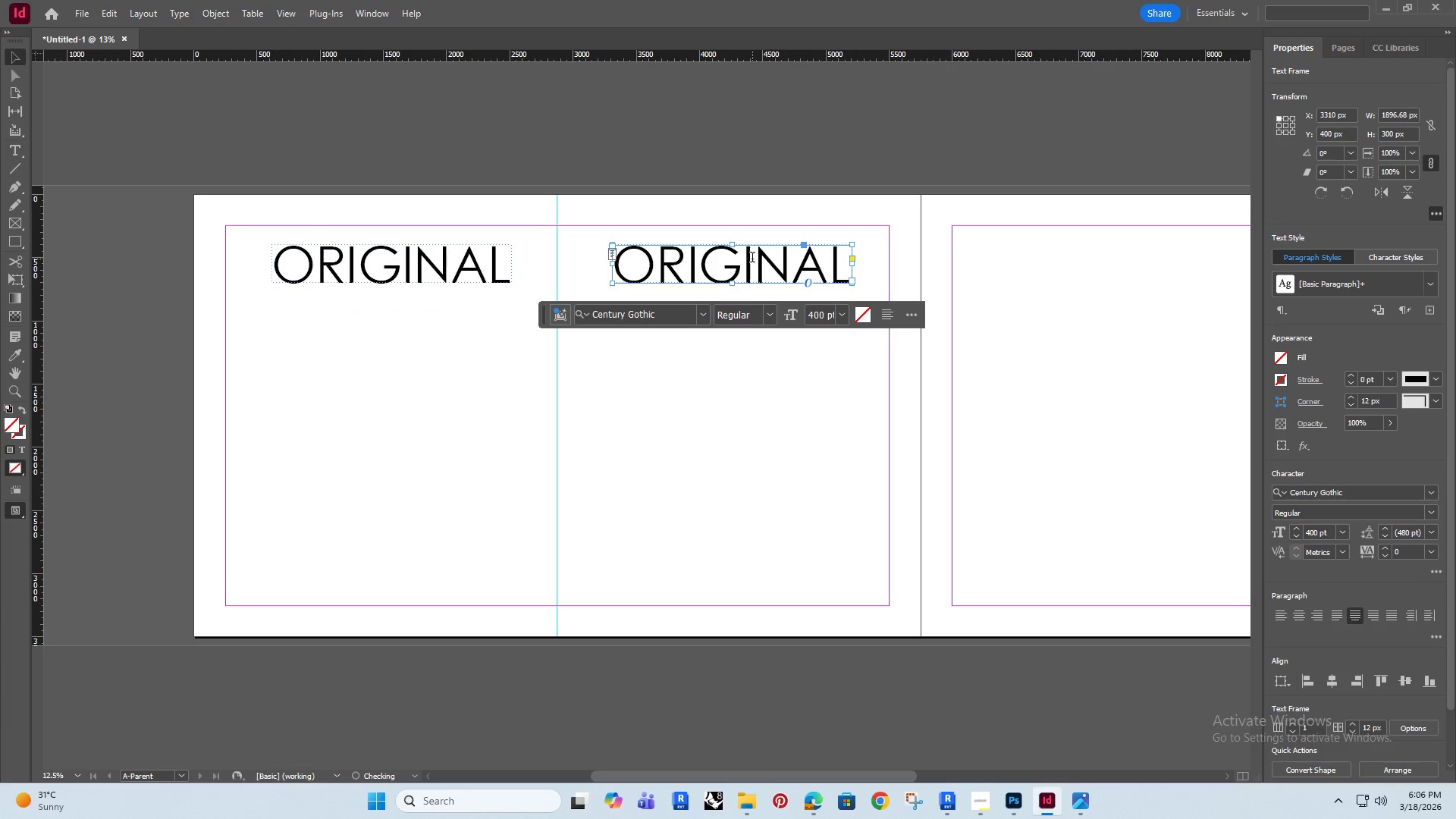 
double_click([752, 259])
 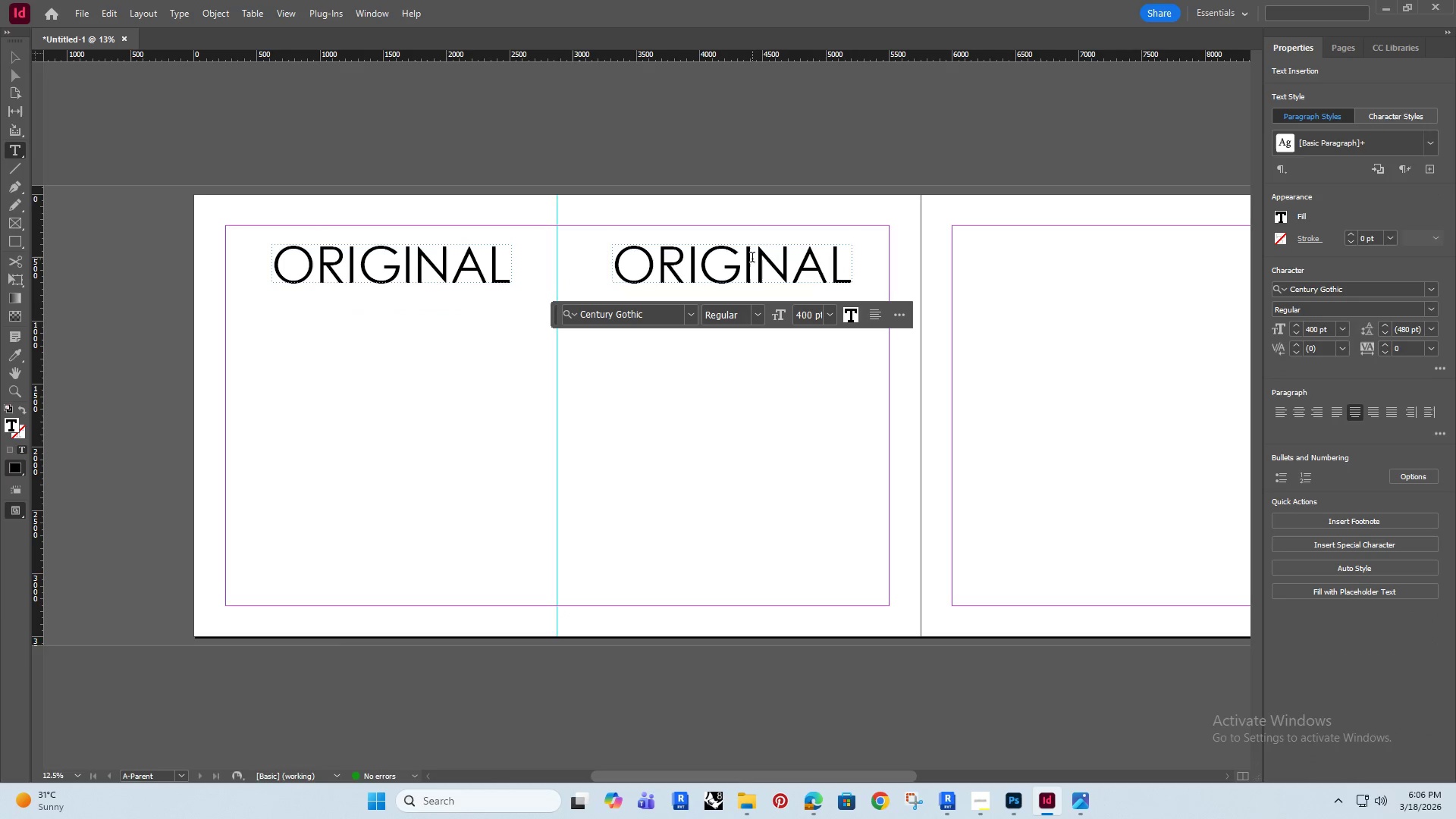 
key(Control+A)
 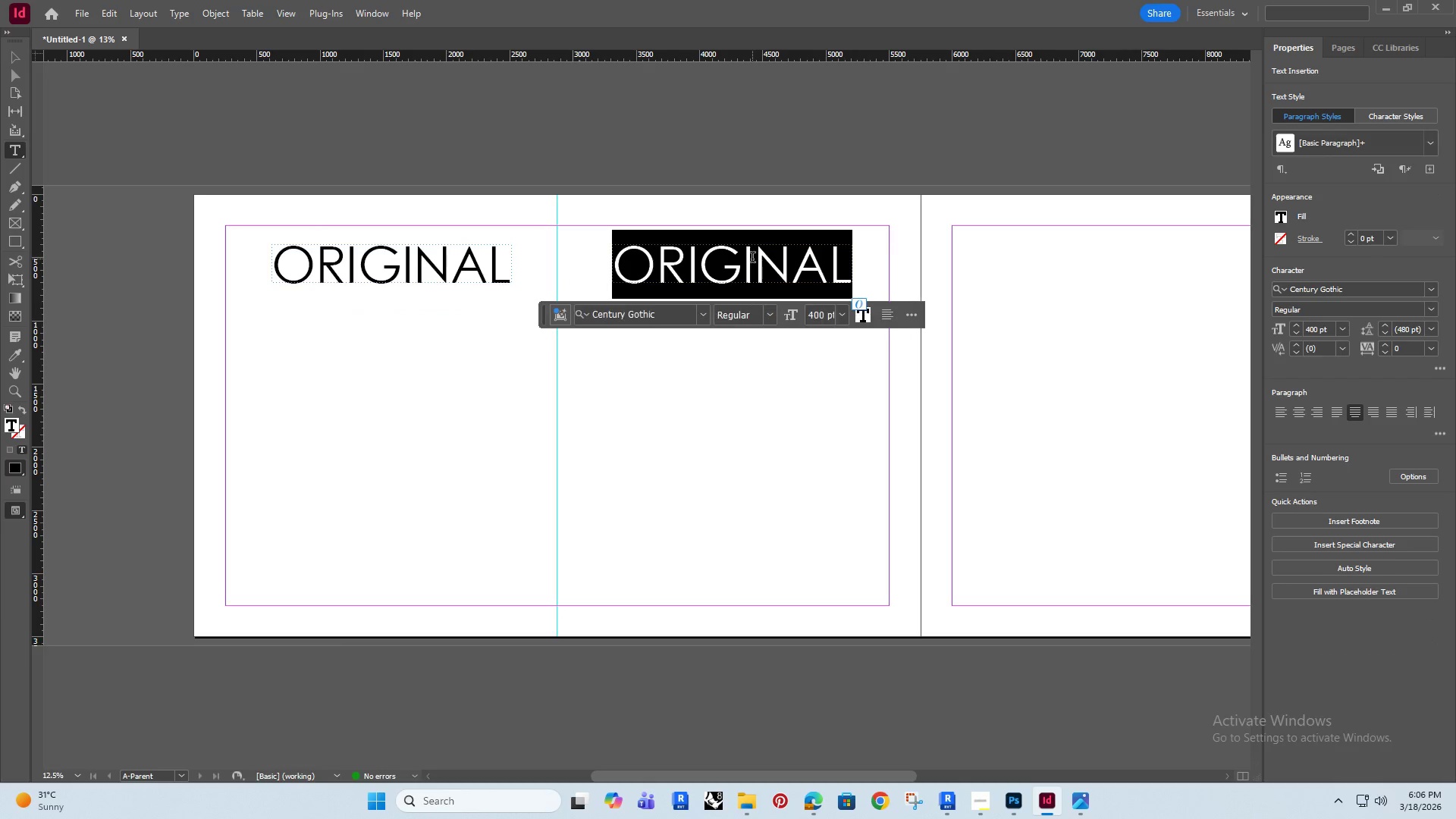 
type(edited)
 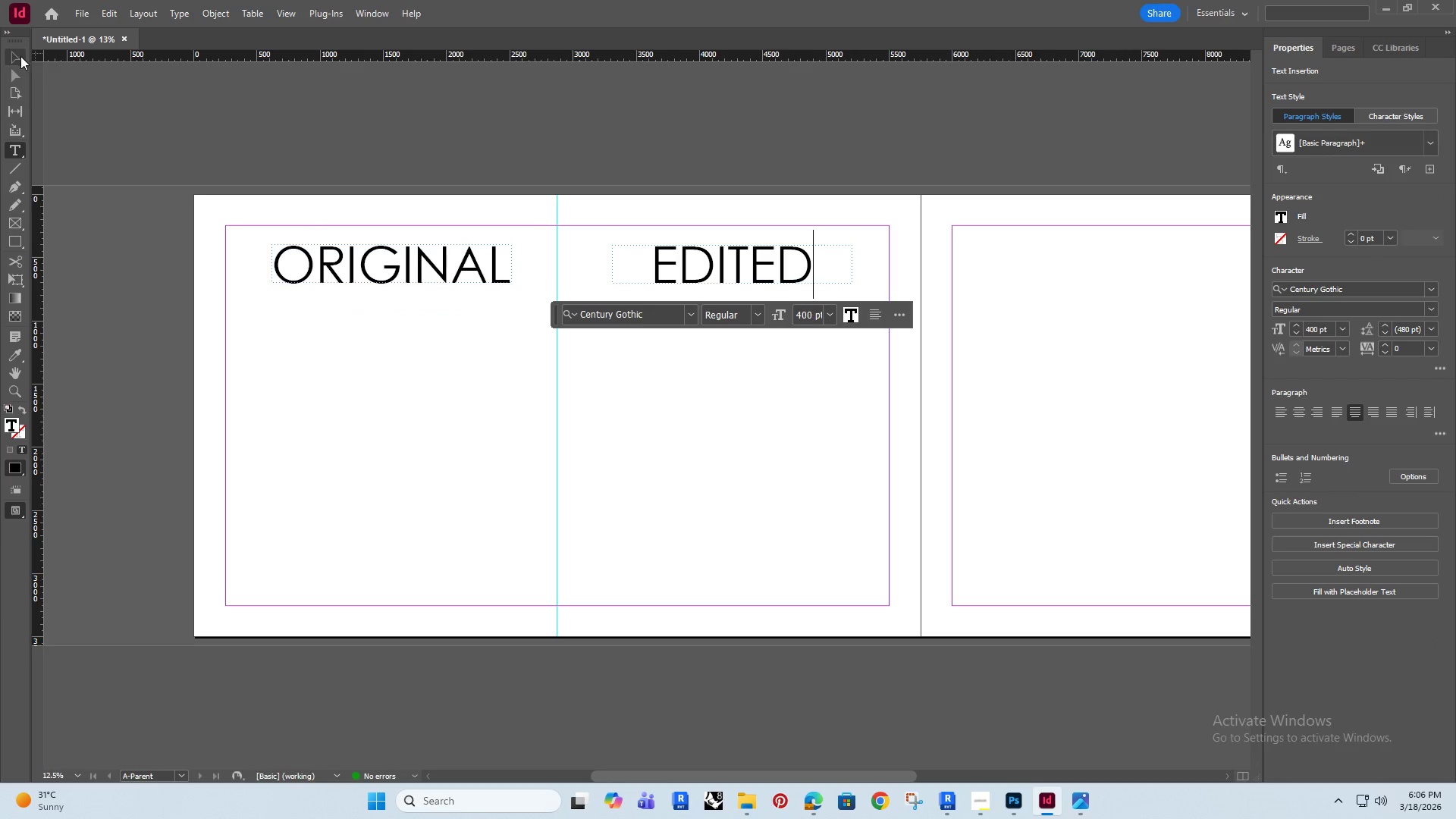 
double_click([418, 147])
 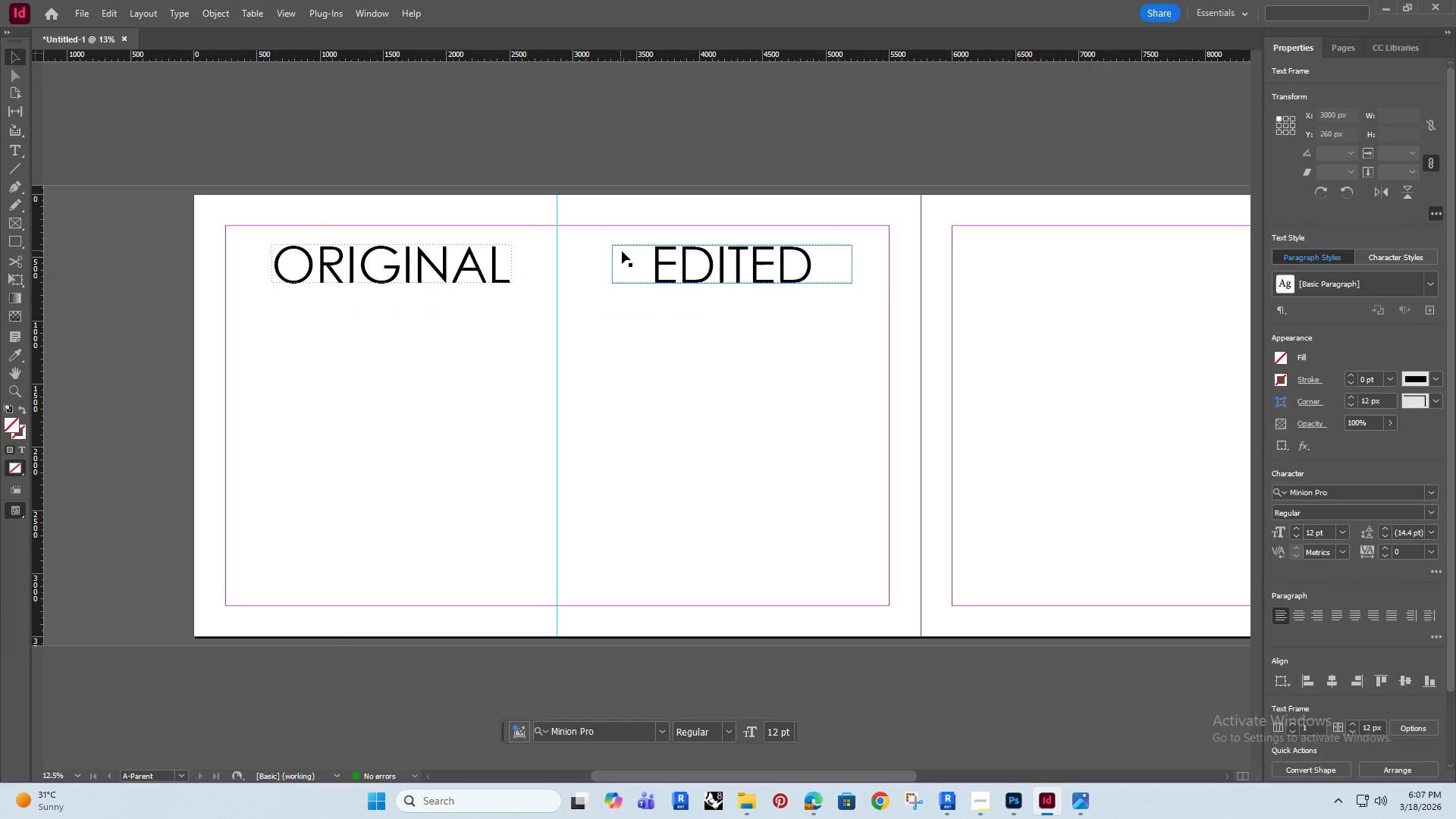 
hold_key(key=AltRight, duration=0.38)
 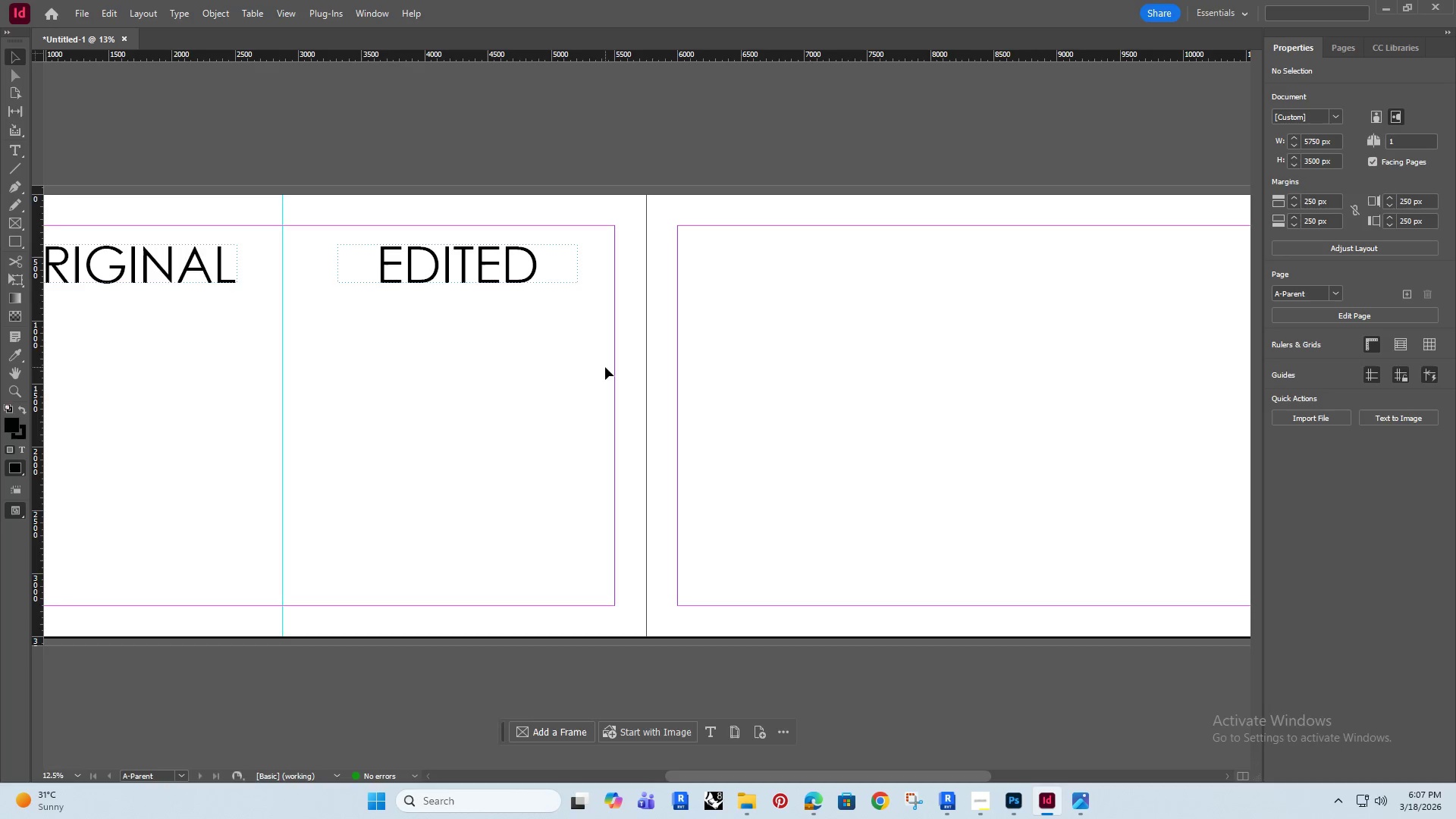 
hold_key(key=AltRight, duration=0.52)
 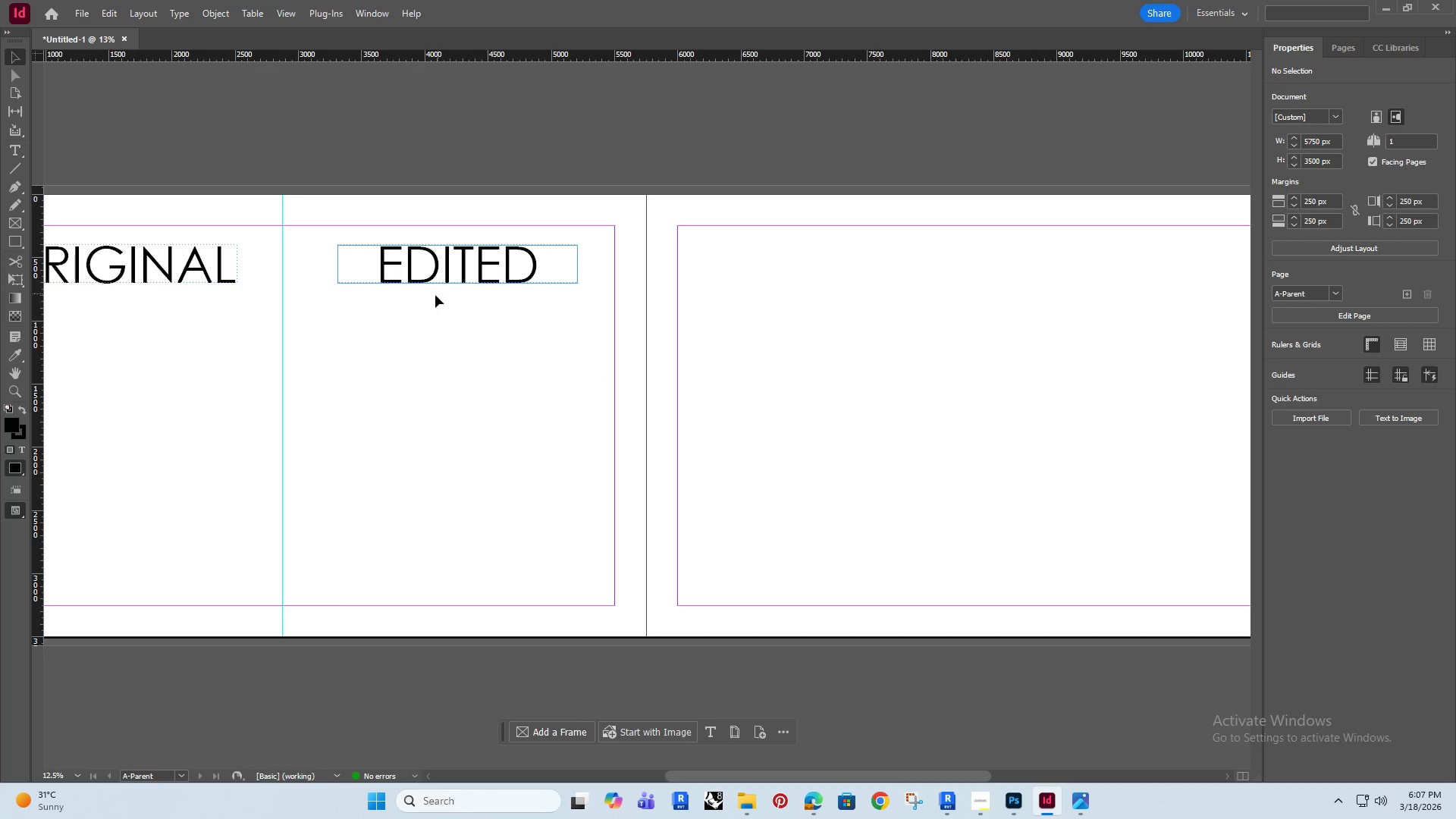 
scroll: coordinate [622, 251], scroll_direction: down, amount: 1.0
 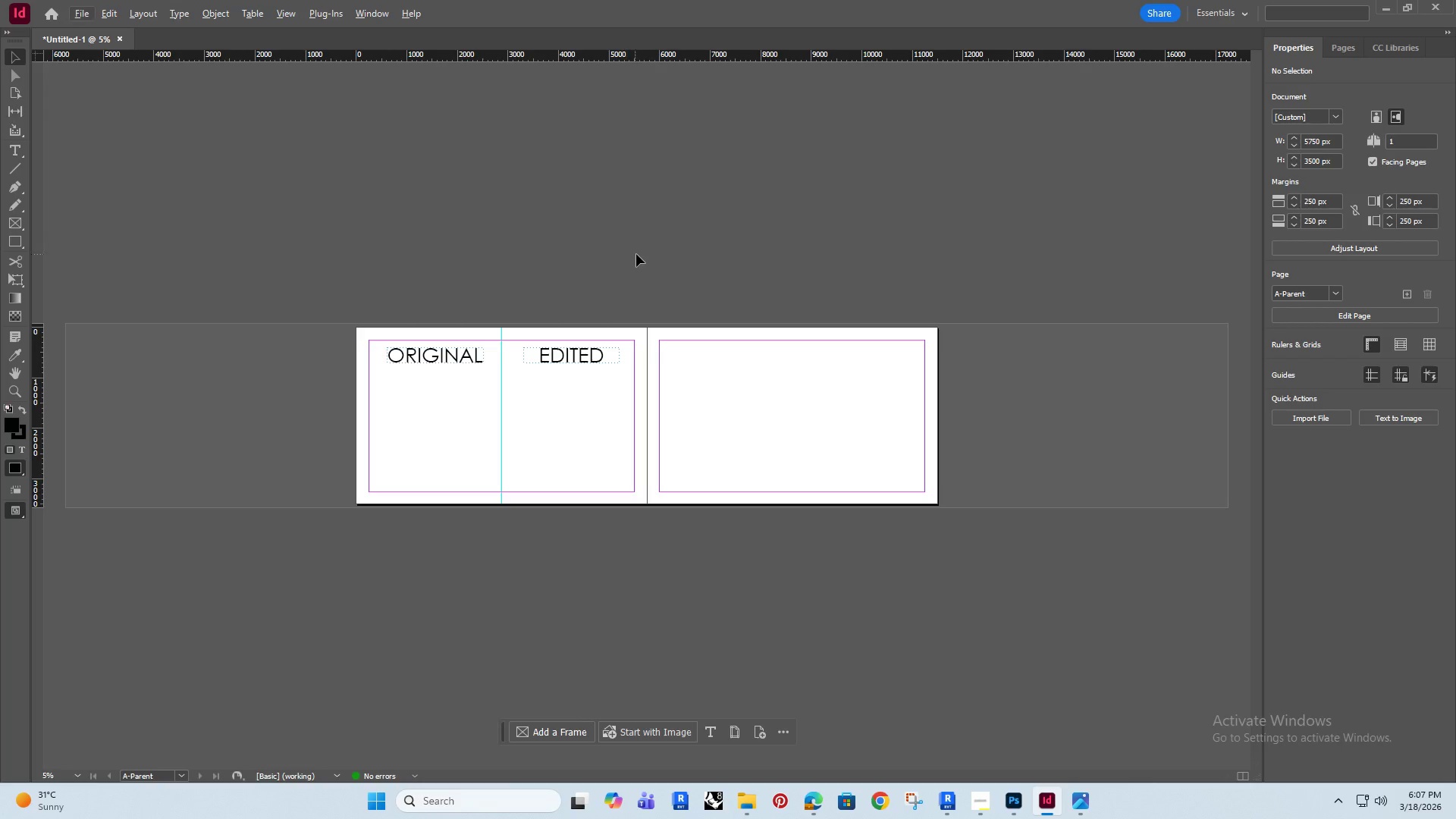 
scroll: coordinate [605, 367], scroll_direction: up, amount: 1.0
 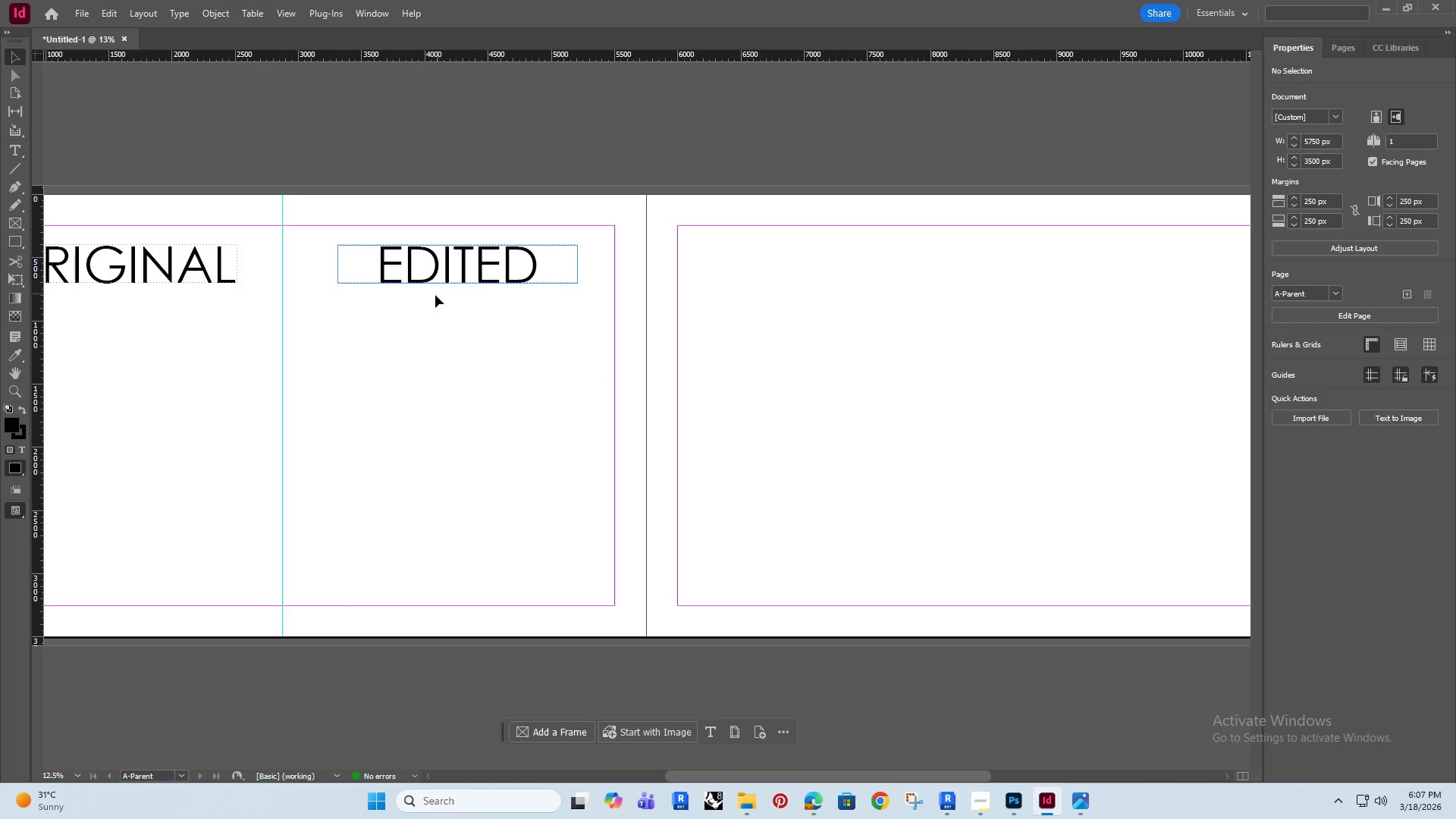 
hold_key(key=AltRight, duration=0.33)
scroll: coordinate [415, 331], scroll_direction: down, amount: 2.0
 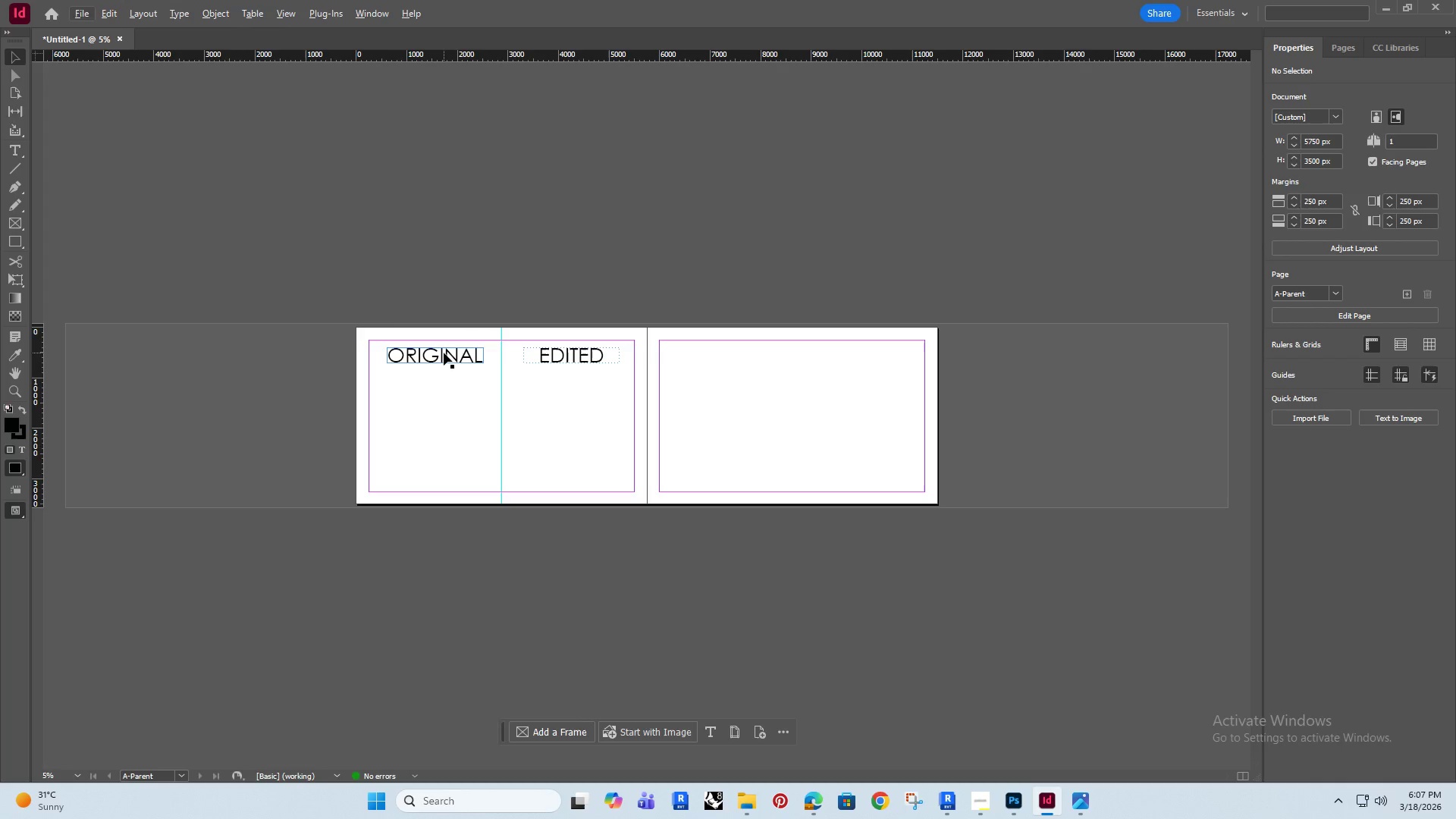 
left_click([444, 353])
 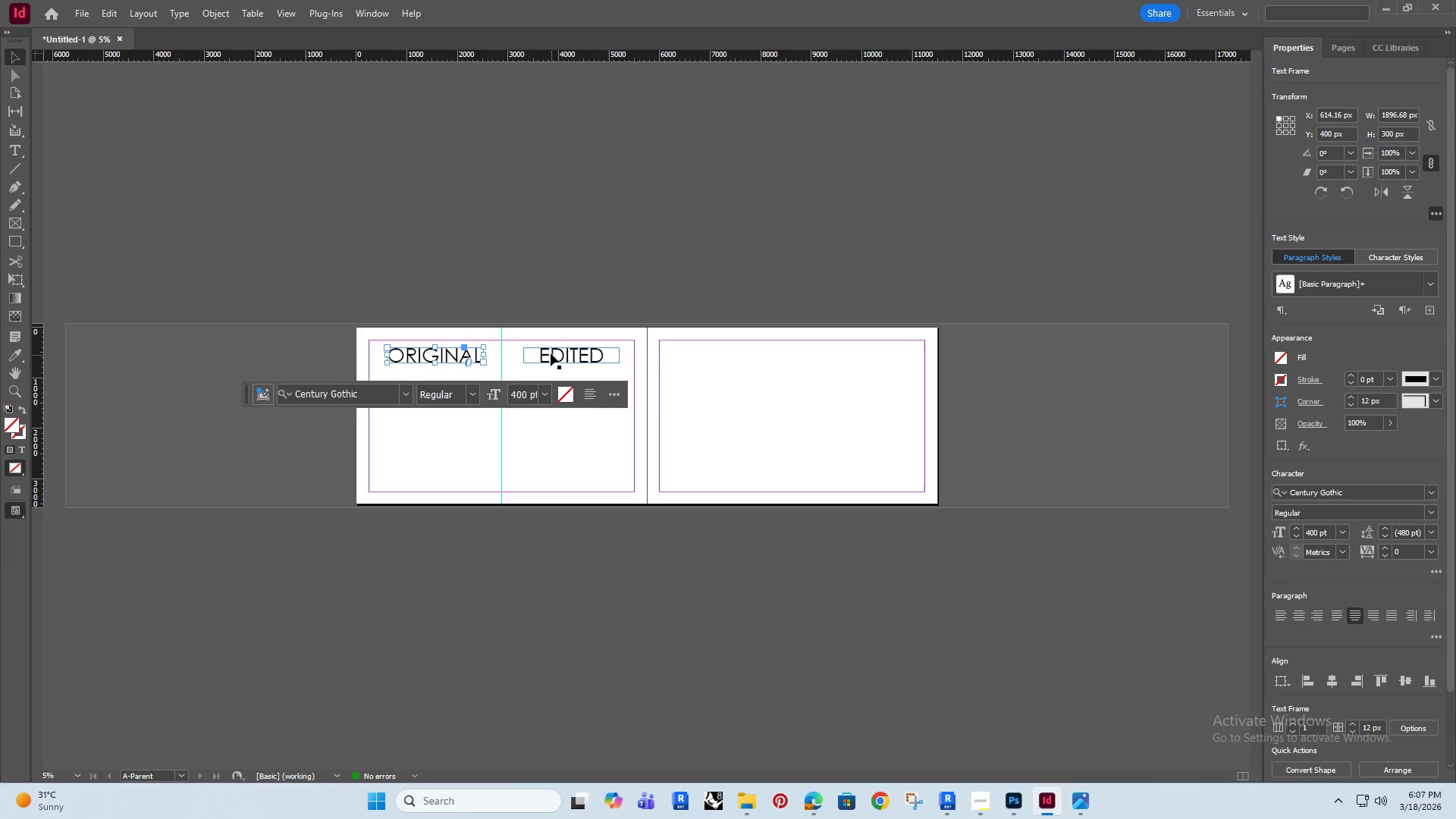 
left_click([467, 268])
 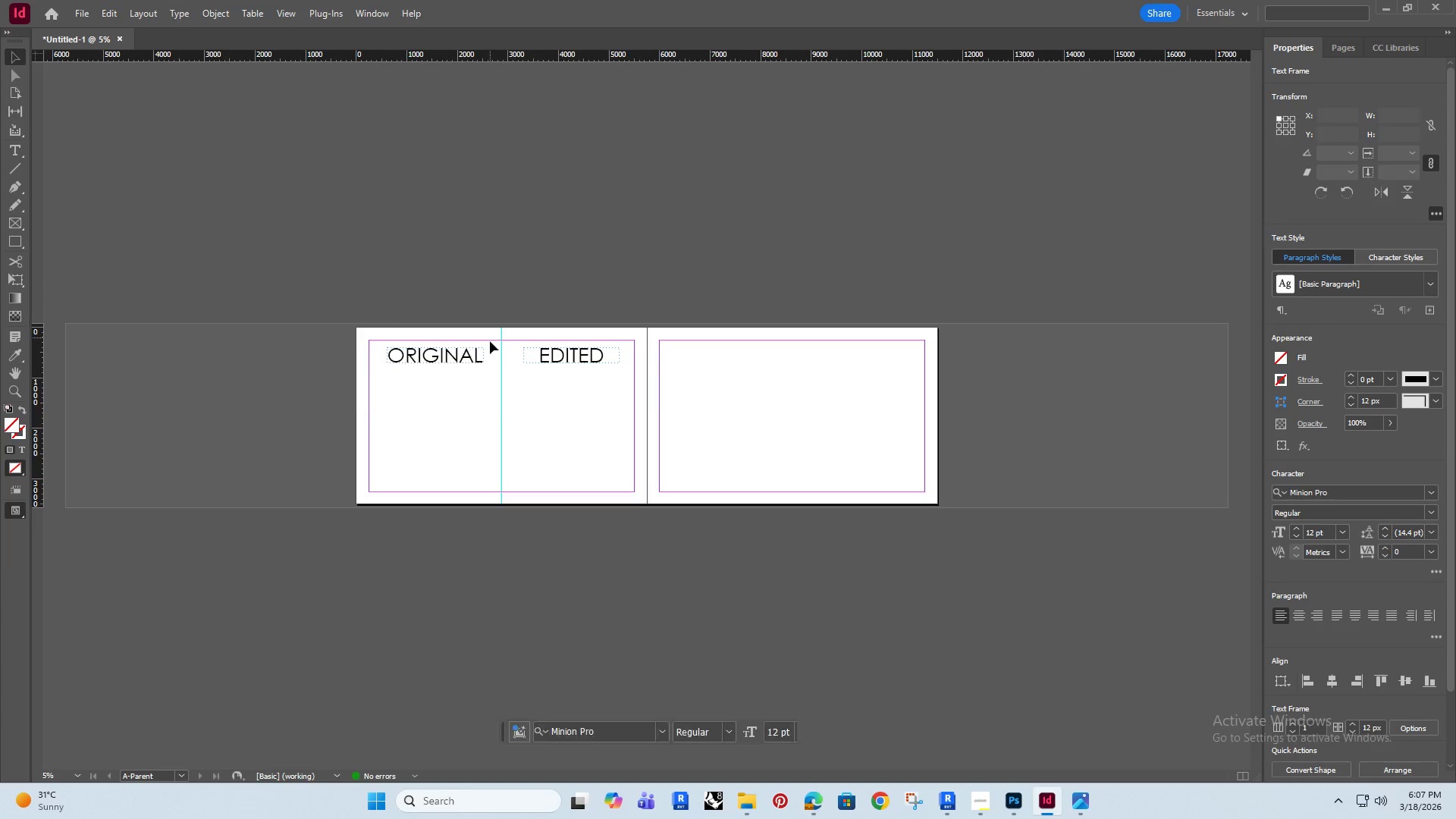 
hold_key(key=AltRight, duration=0.7)
scroll: coordinate [516, 347], scroll_direction: up, amount: 1.0
 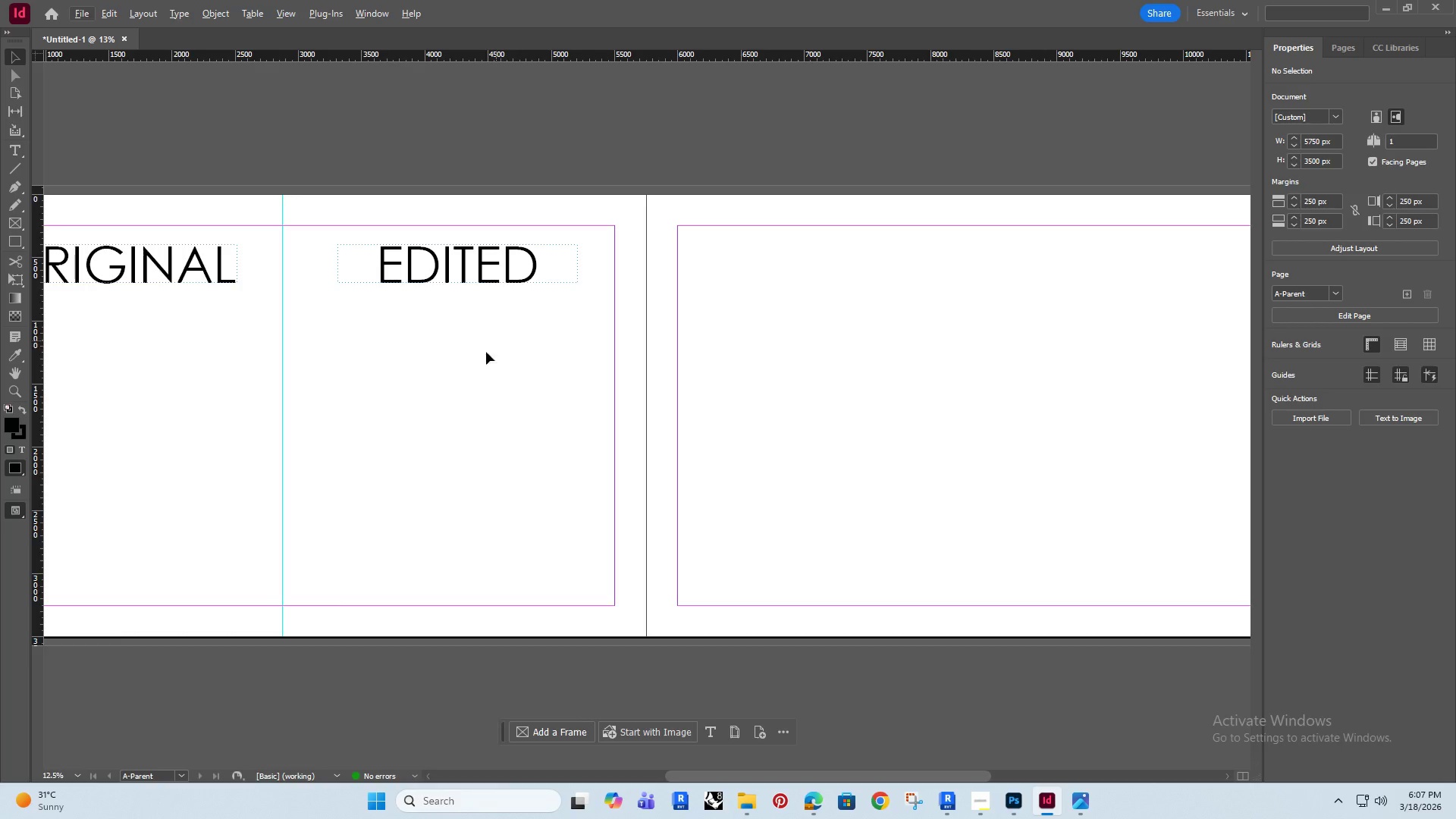 
hold_key(key=Space, duration=0.41)
 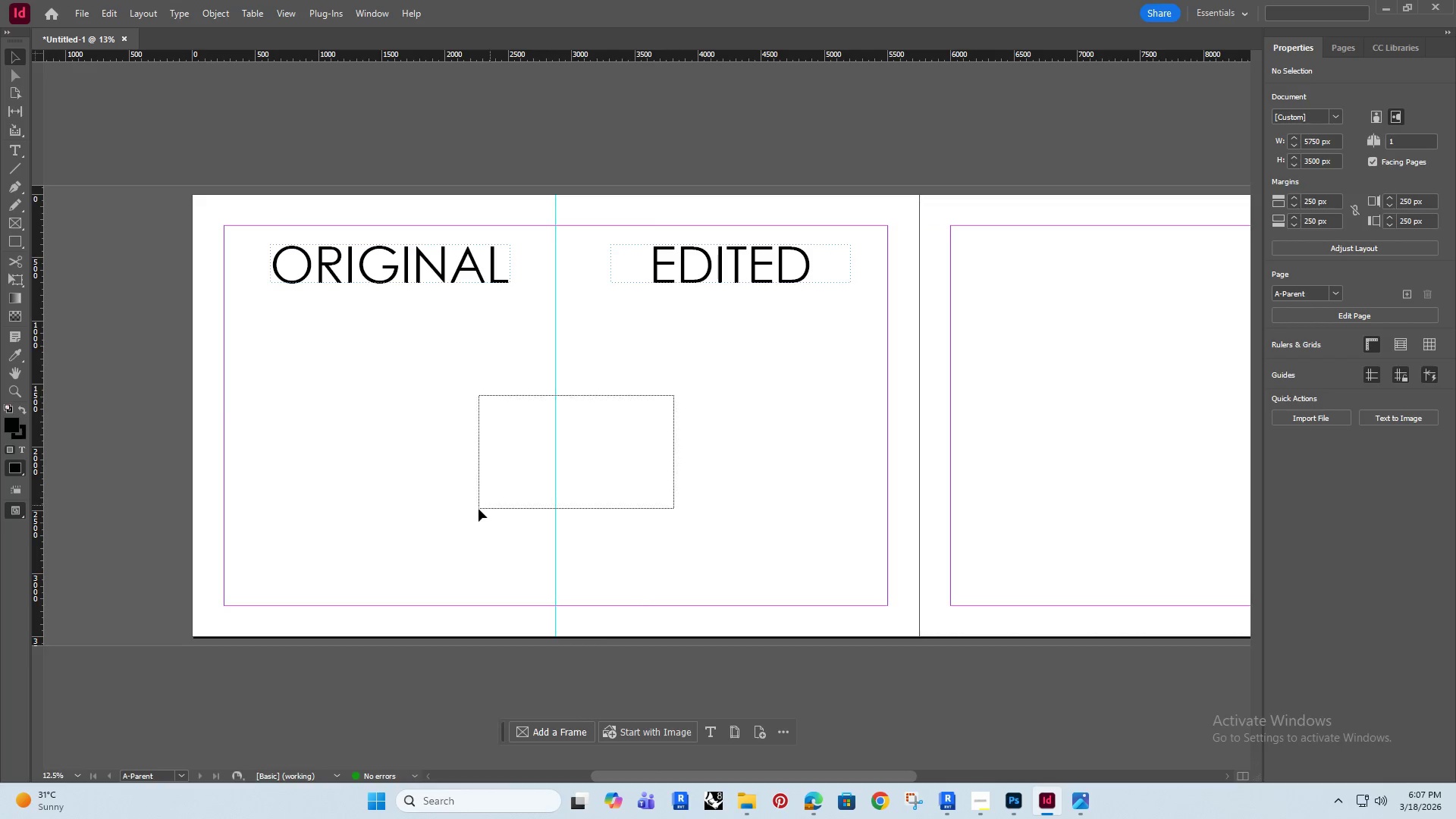 
left_click_drag(start_coordinate=[472, 397], to_coordinate=[745, 417])
 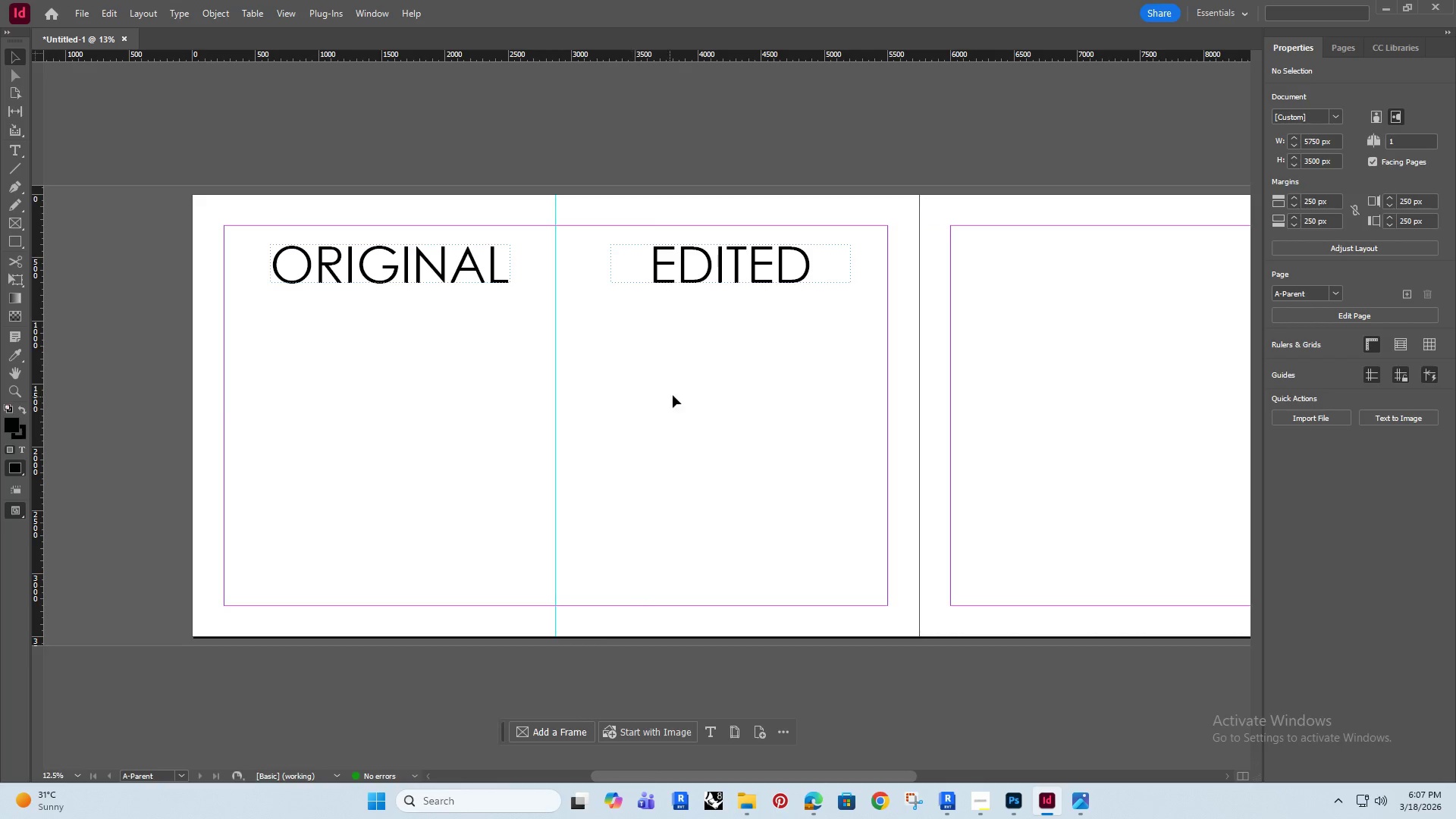 
left_click_drag(start_coordinate=[673, 395], to_coordinate=[477, 509])
 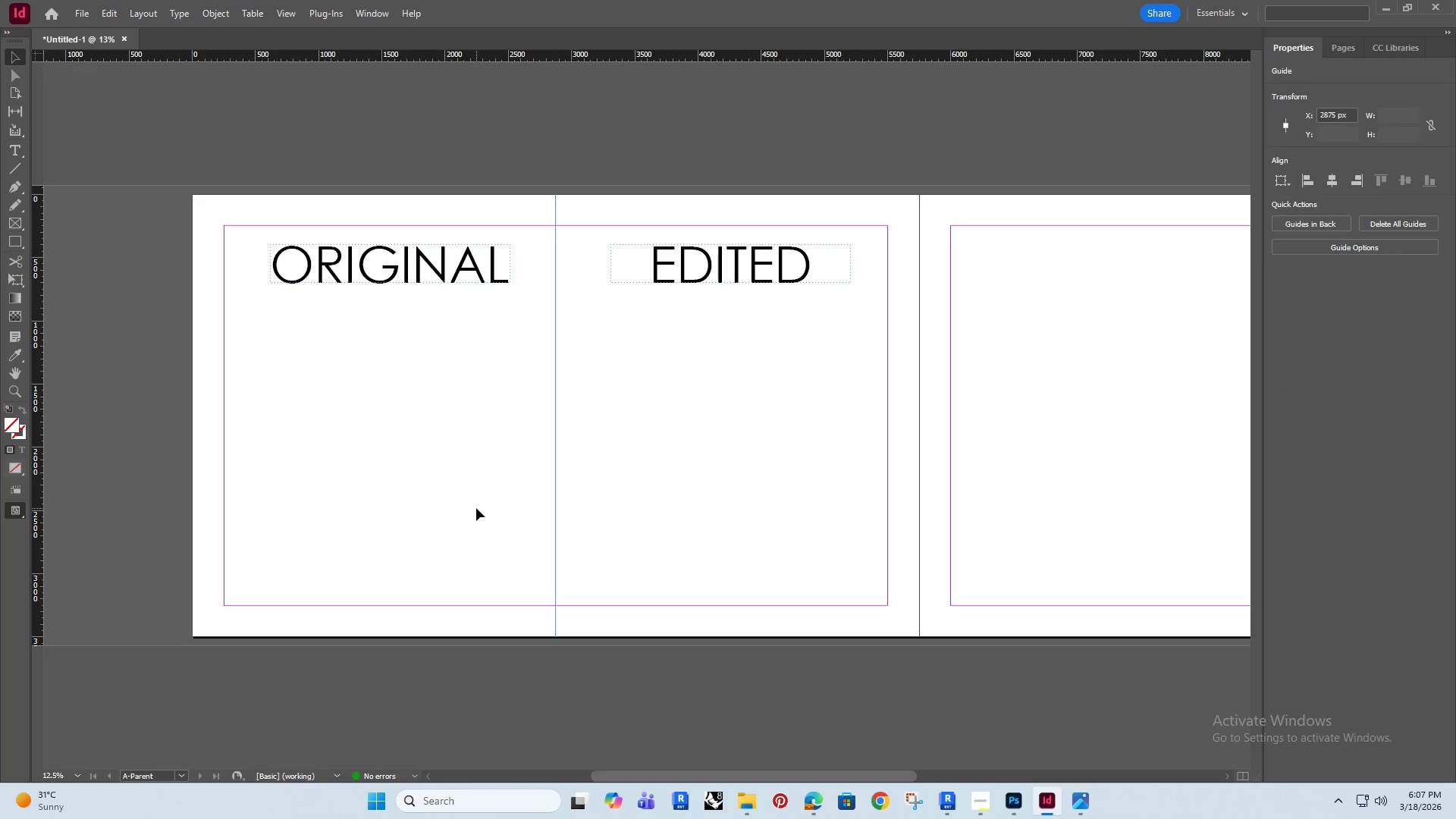 
left_click([476, 508])
 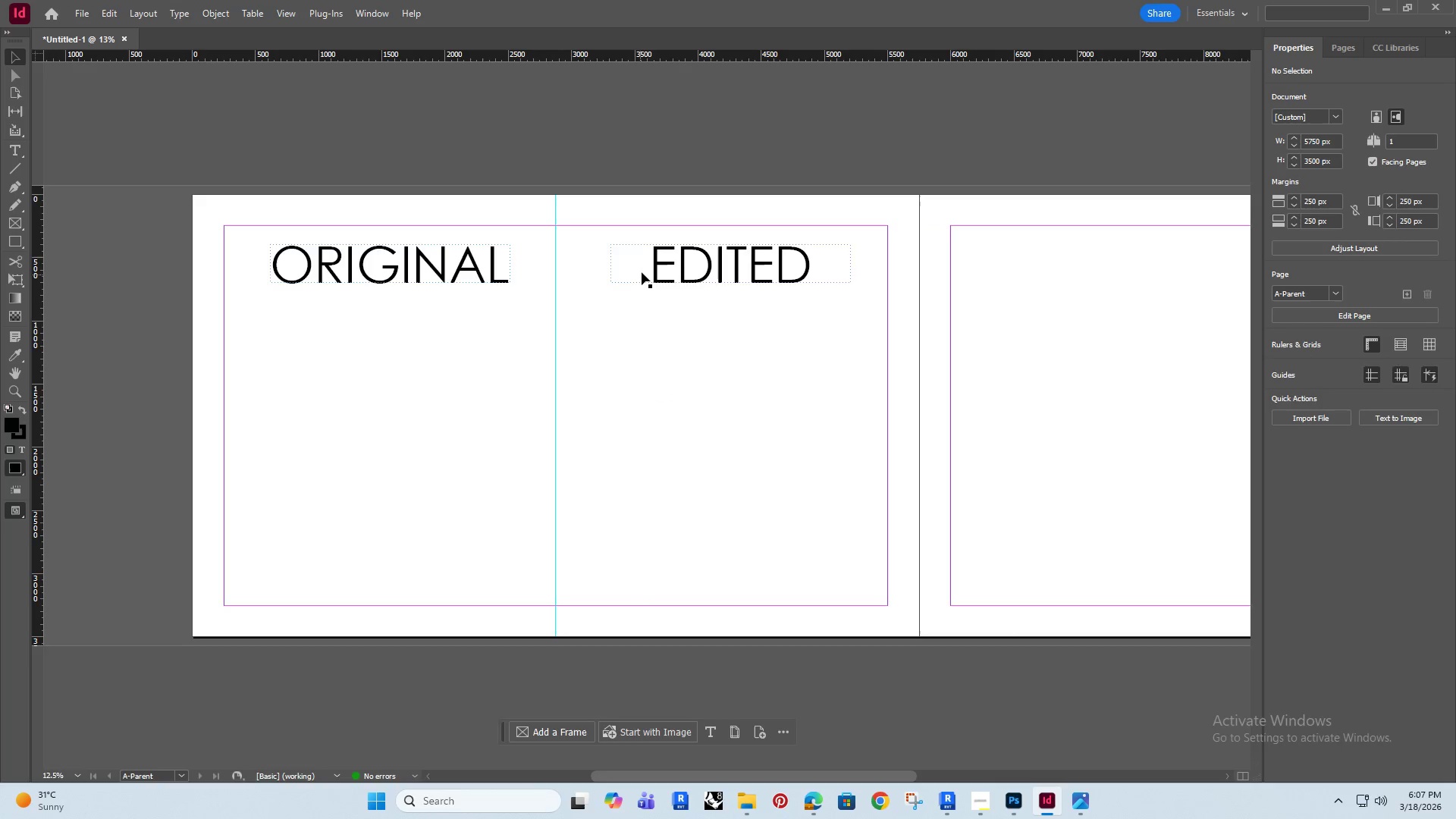 
double_click([473, 389])
 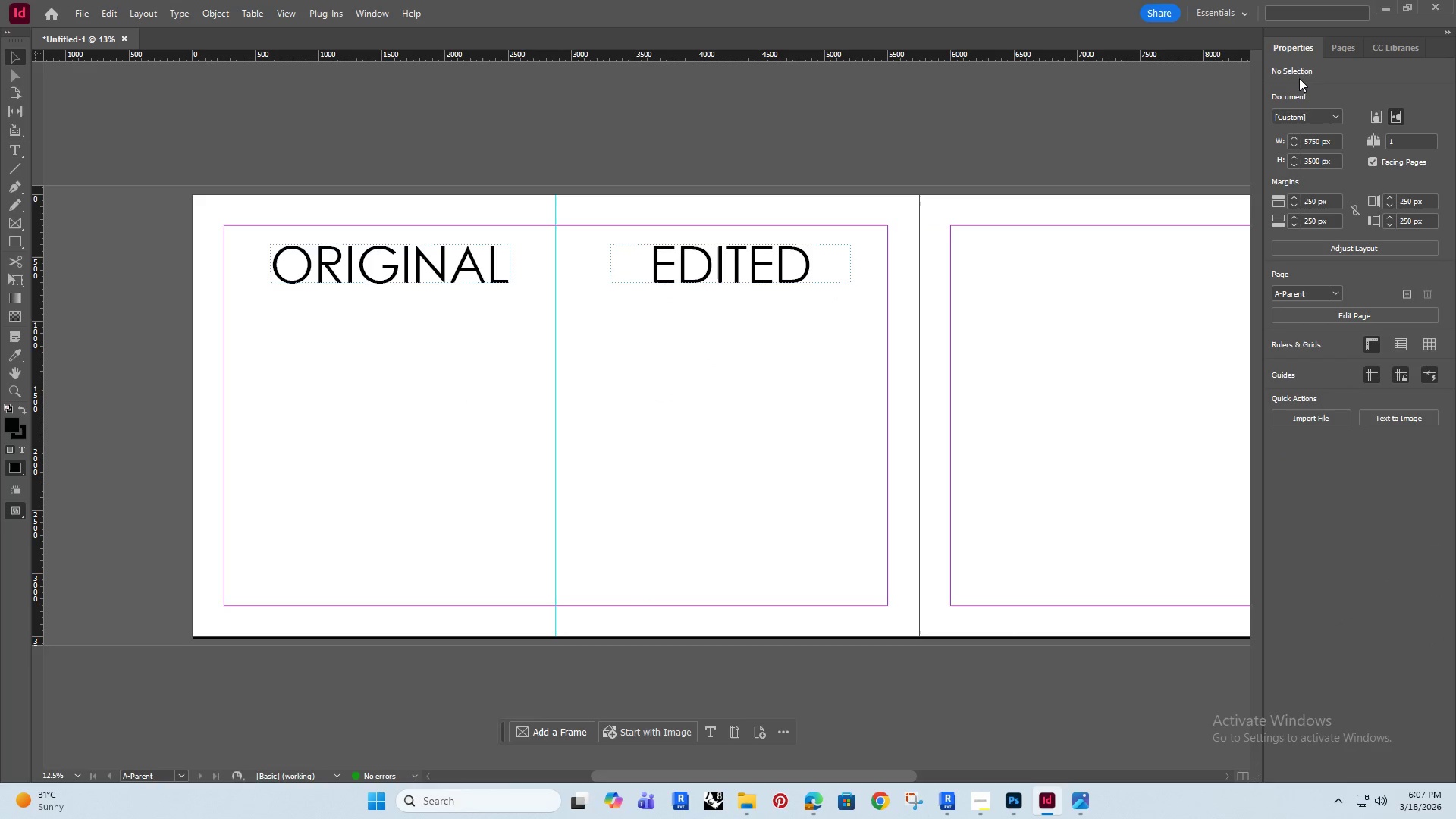 
double_click([1342, 43])
 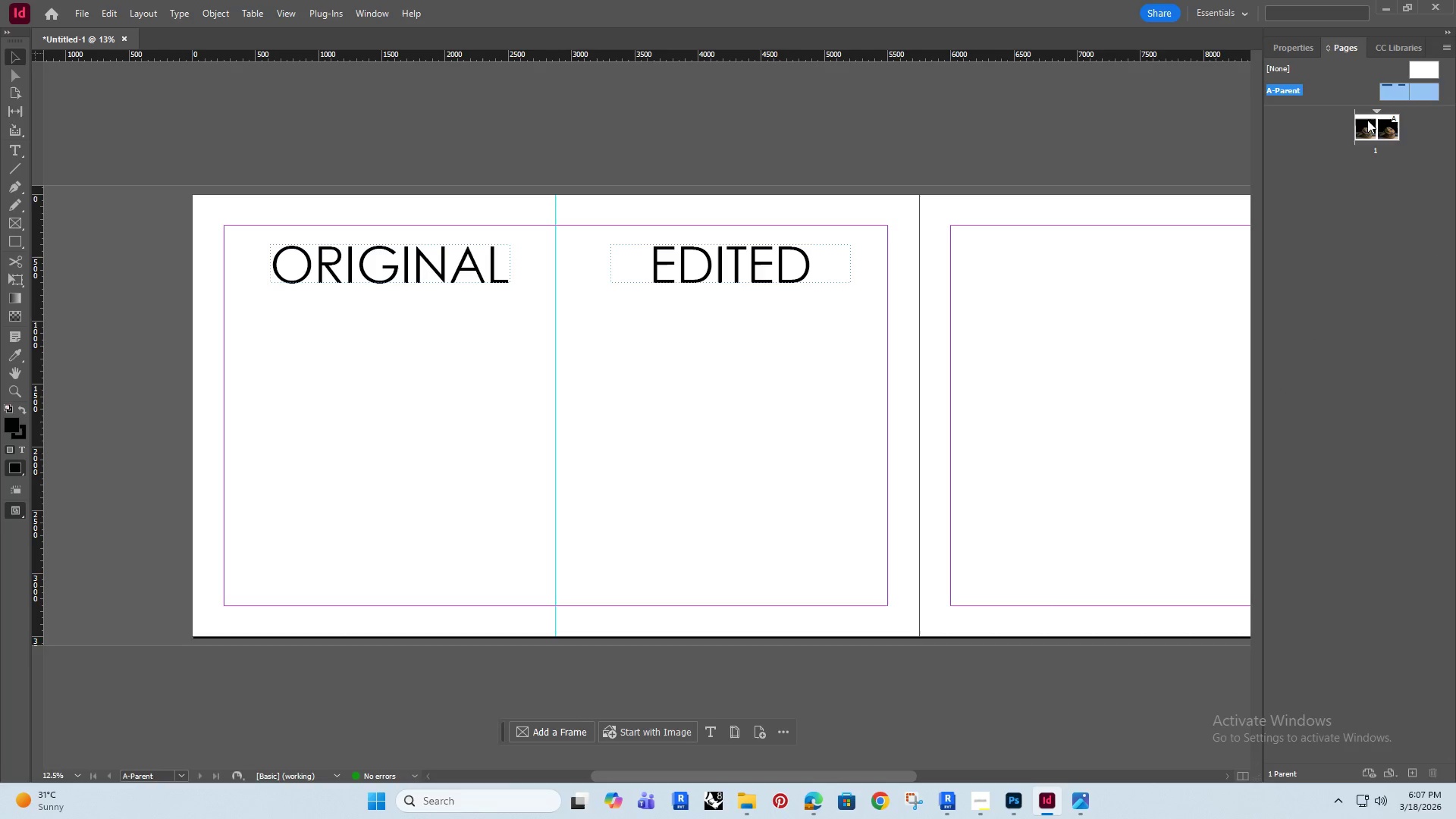 
double_click([1372, 117])
 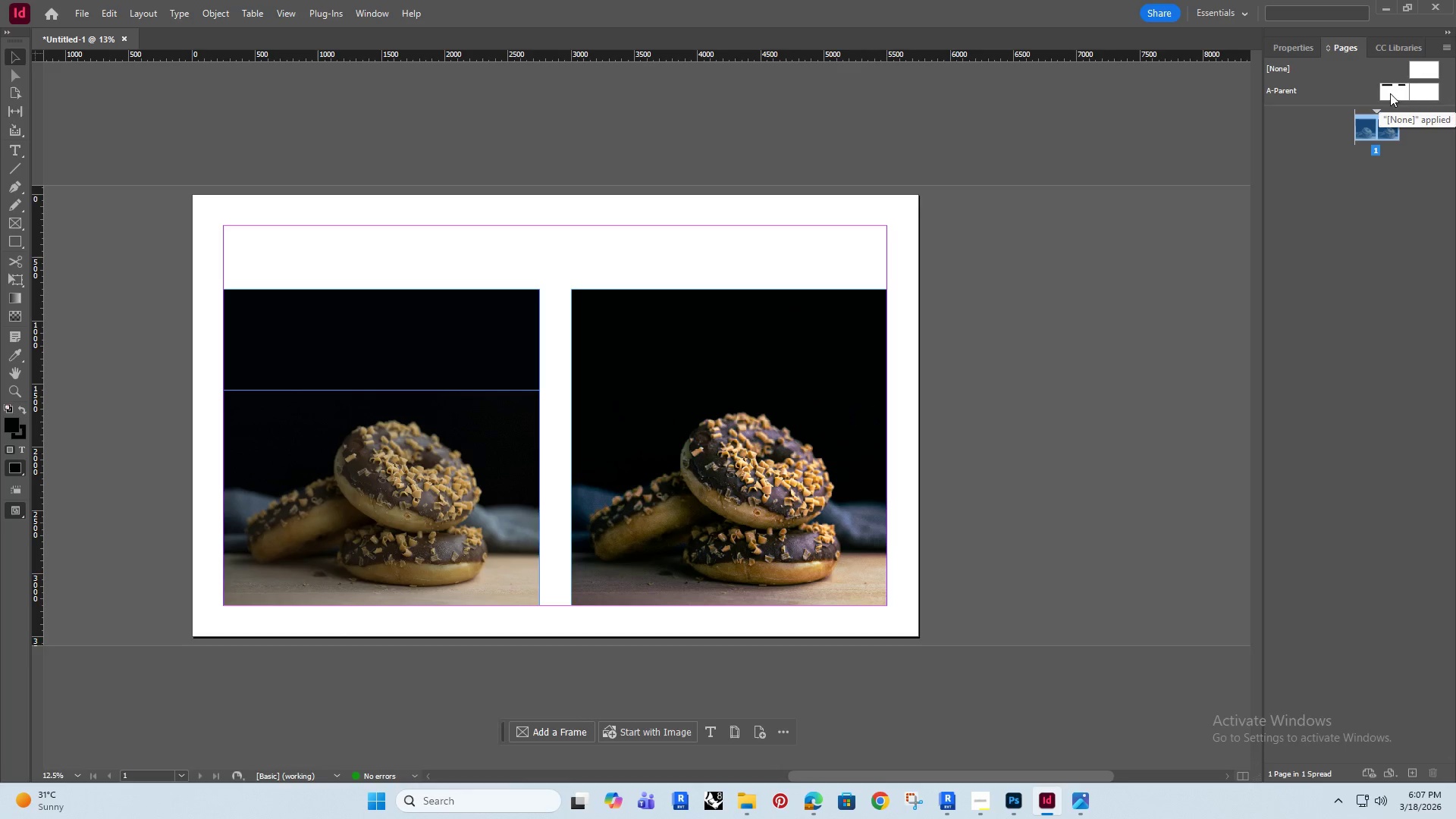 
double_click([1392, 89])
 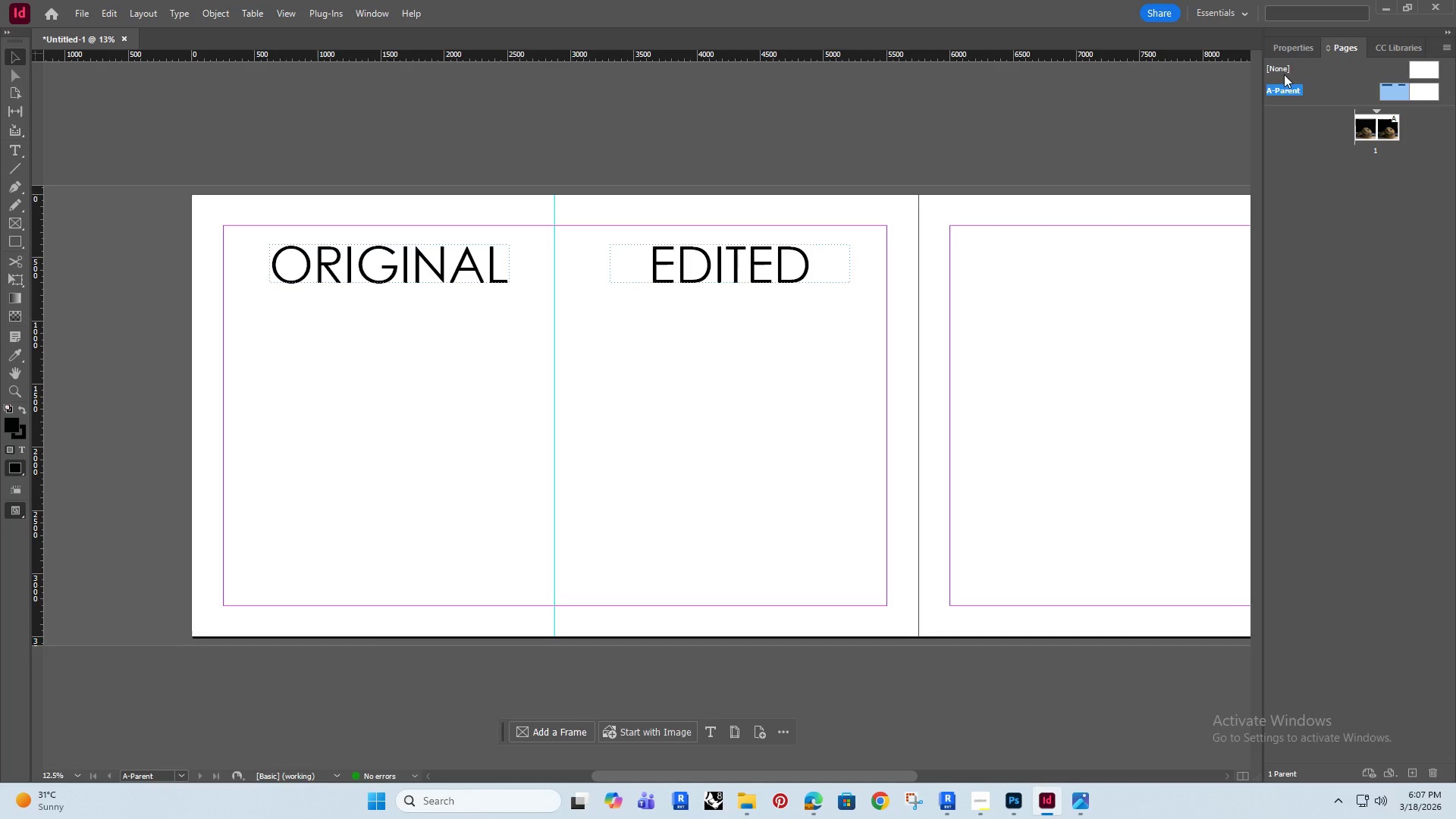 
left_click([1294, 49])
 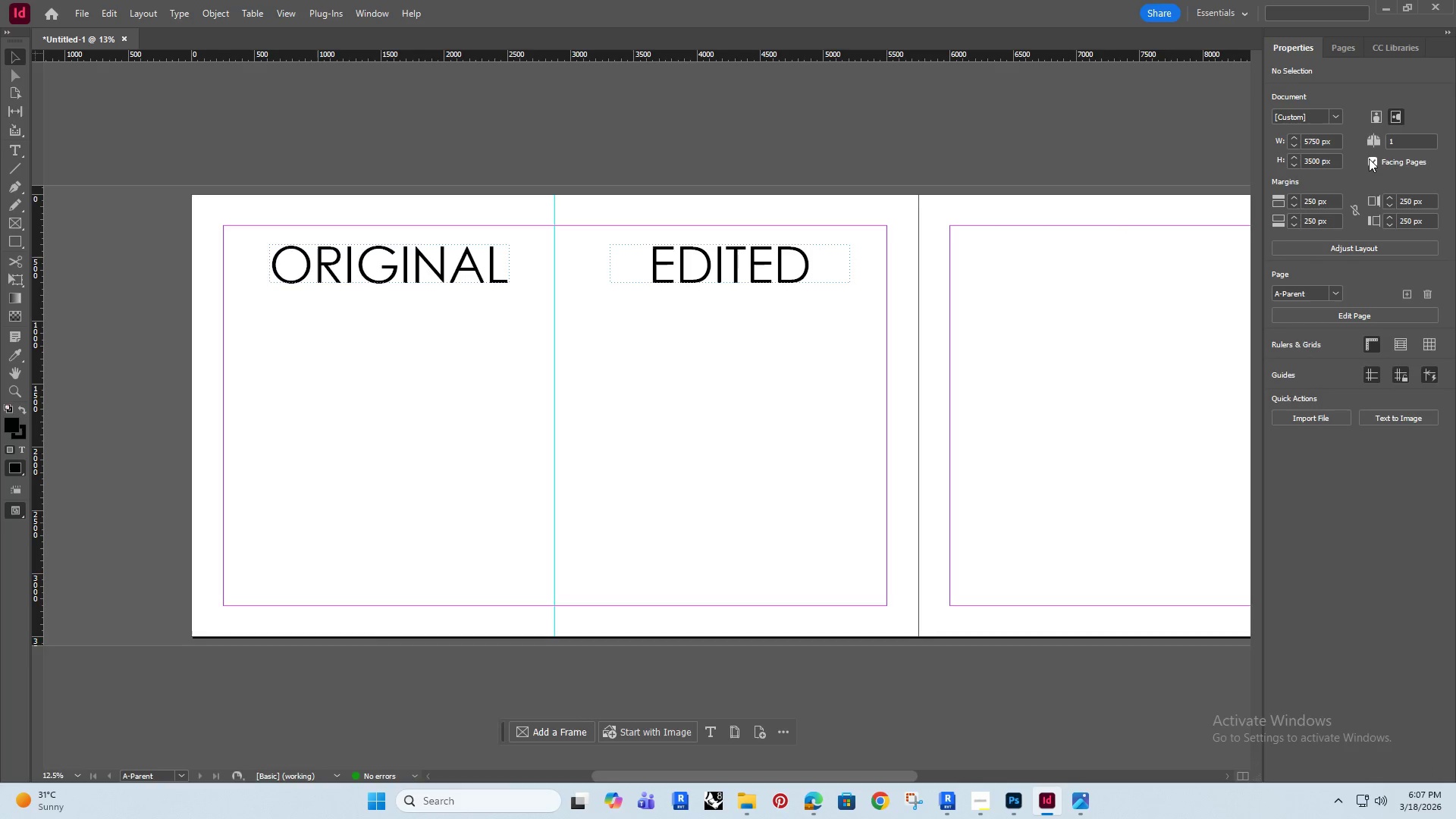 
left_click([1370, 158])
 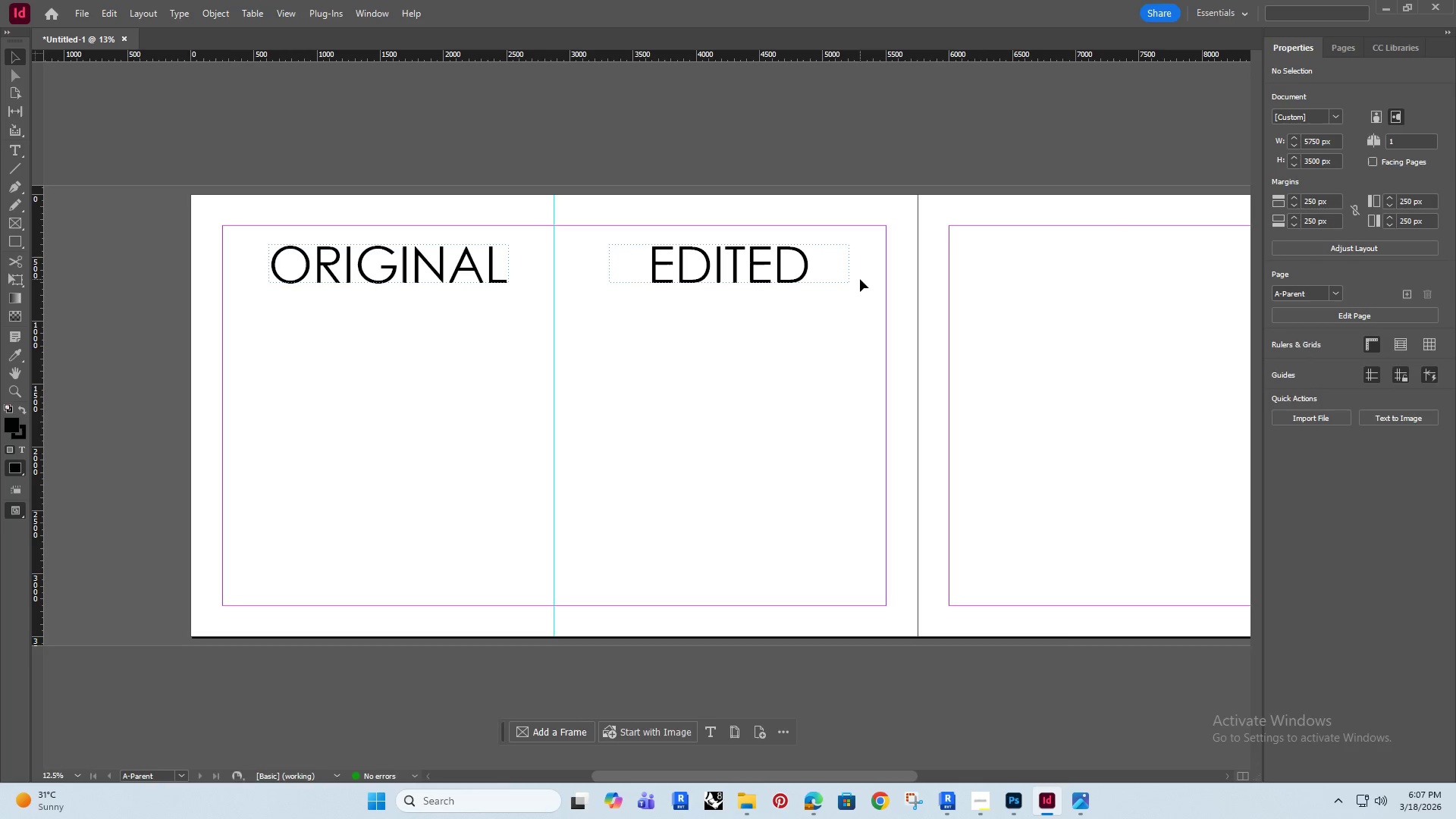 
hold_key(key=AltRight, duration=0.44)
scroll: coordinate [849, 279], scroll_direction: down, amount: 1.0
 